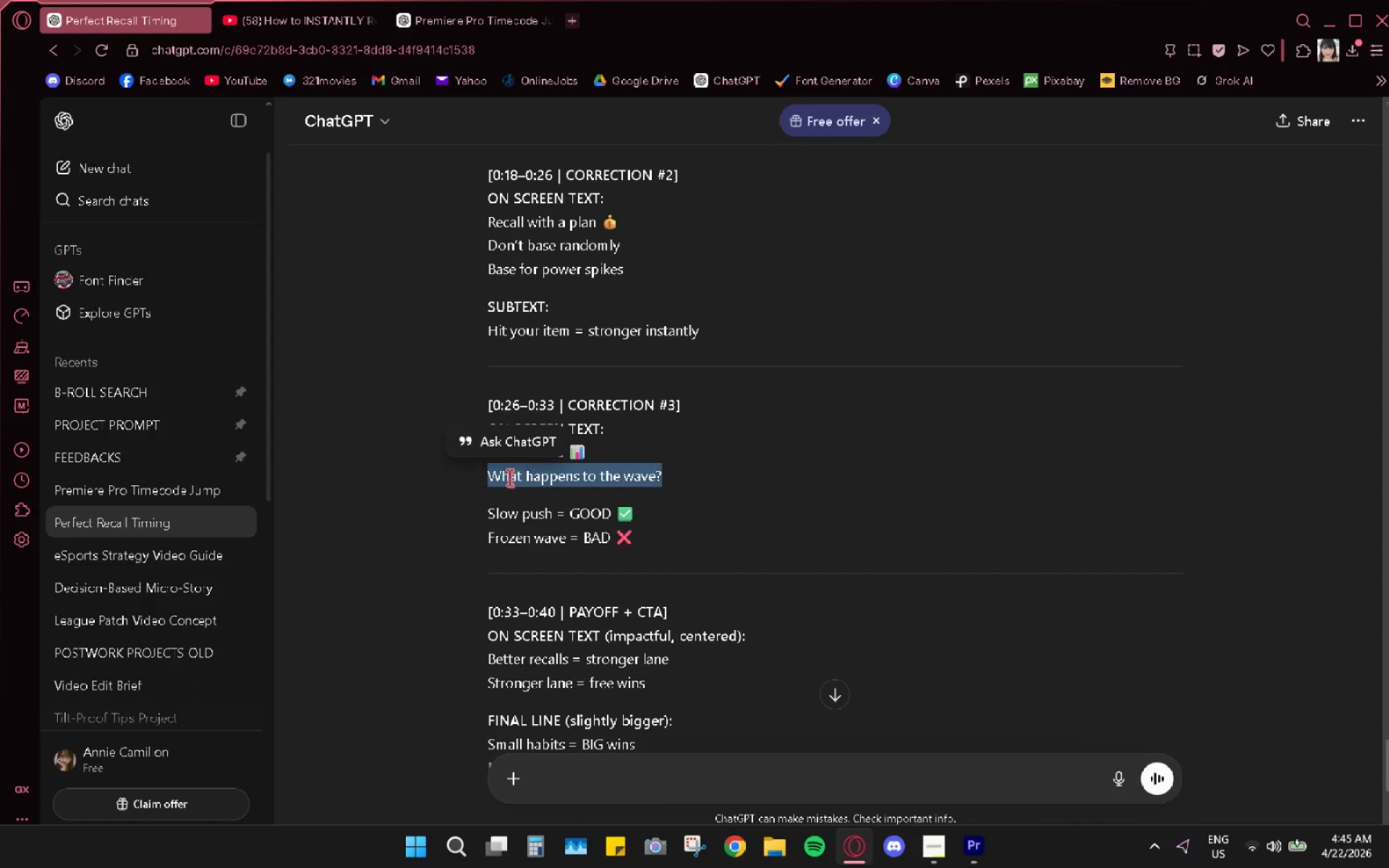 
triple_click([509, 477])
 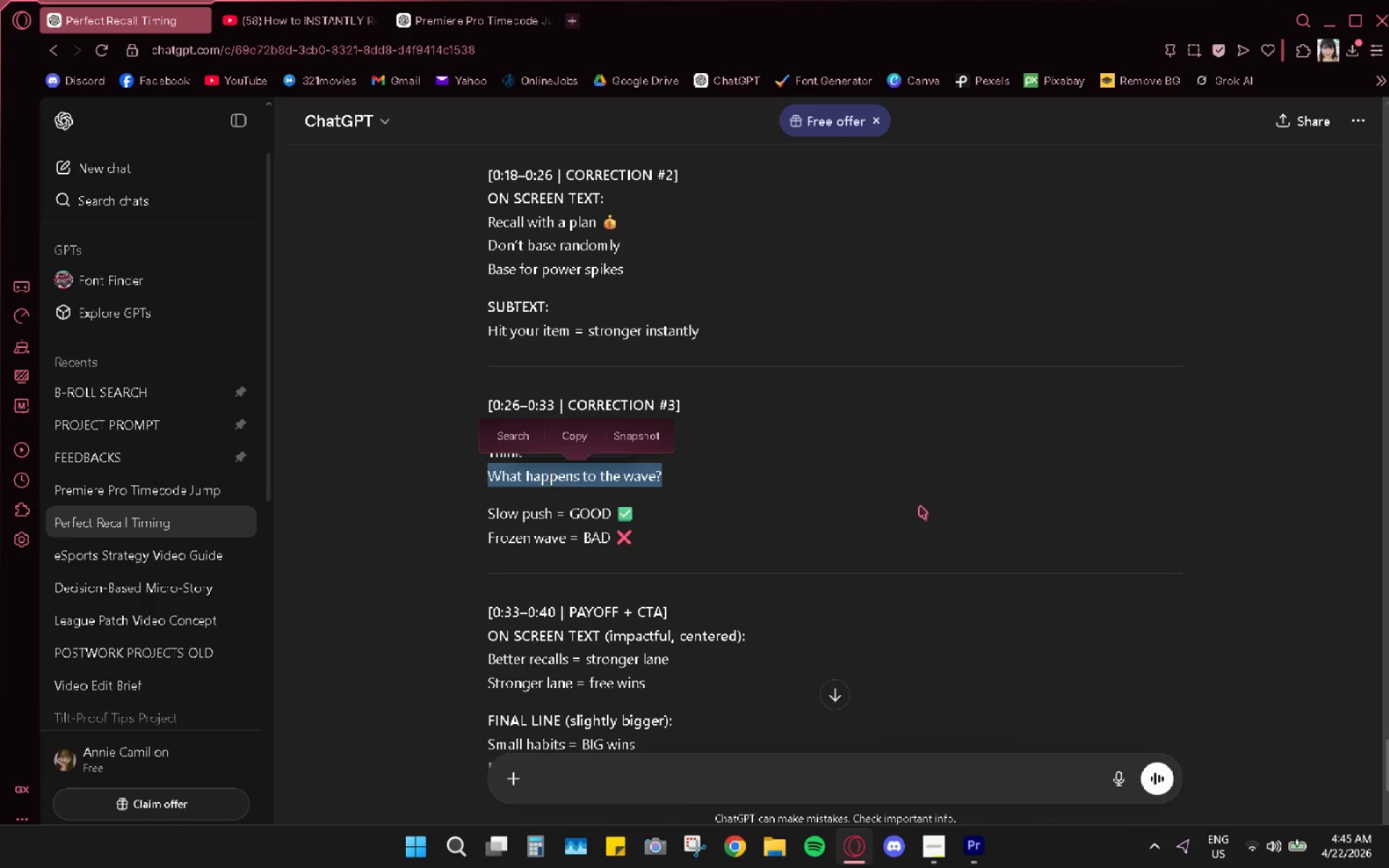 
key(Control+C)
 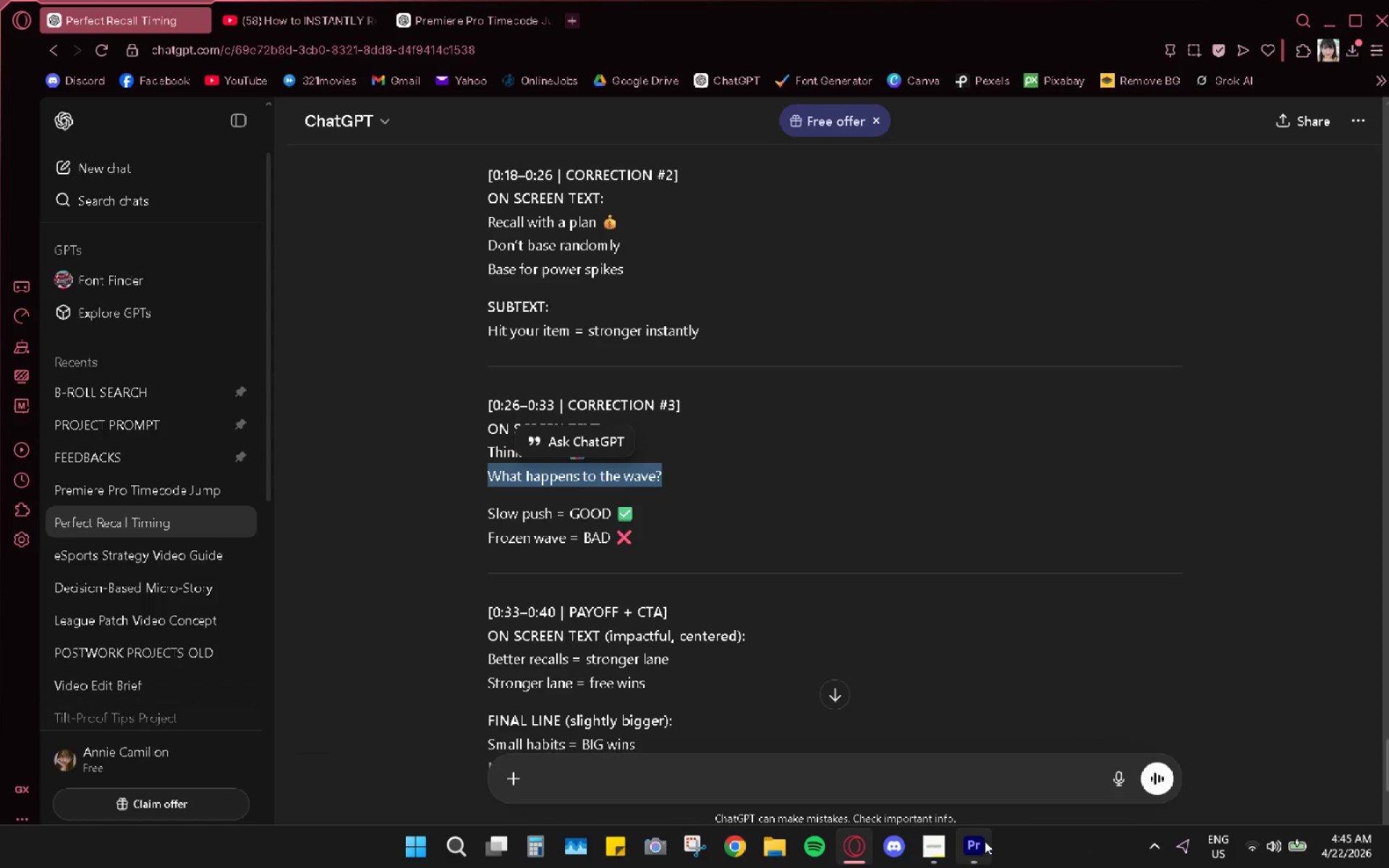 
left_click([973, 846])
 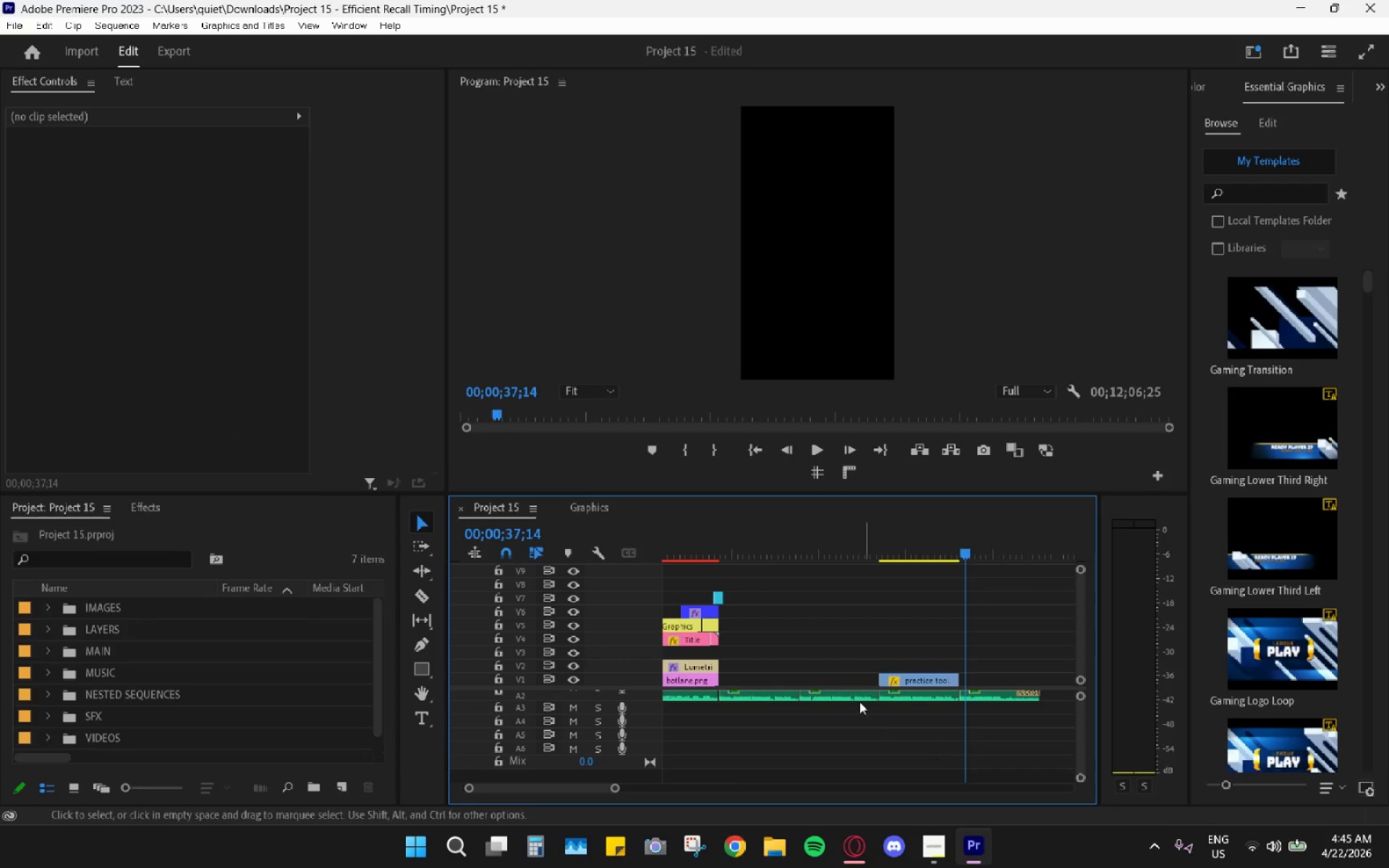 
scroll: coordinate [846, 671], scroll_direction: up, amount: 4.0
 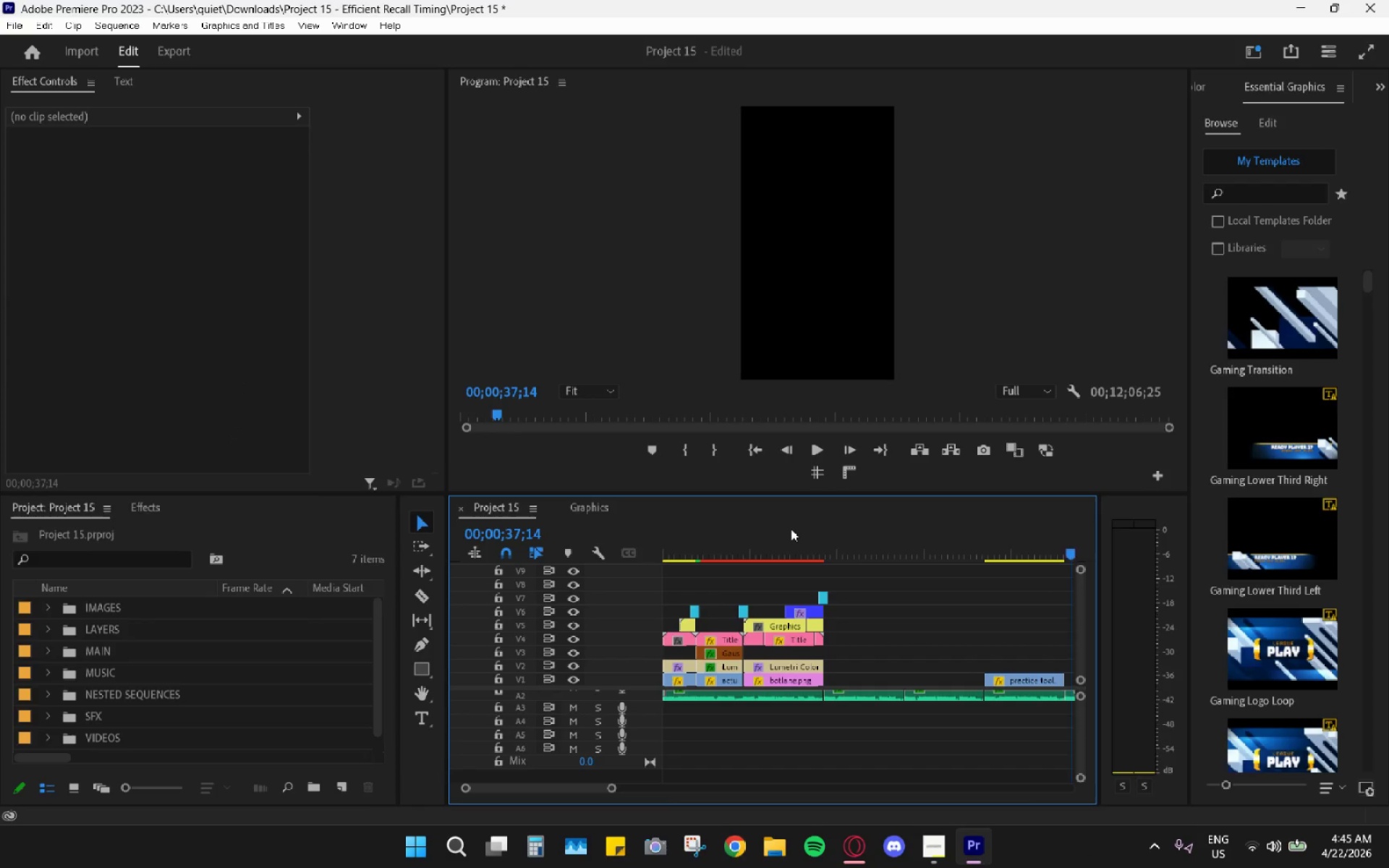 
left_click_drag(start_coordinate=[791, 528], to_coordinate=[780, 530])
 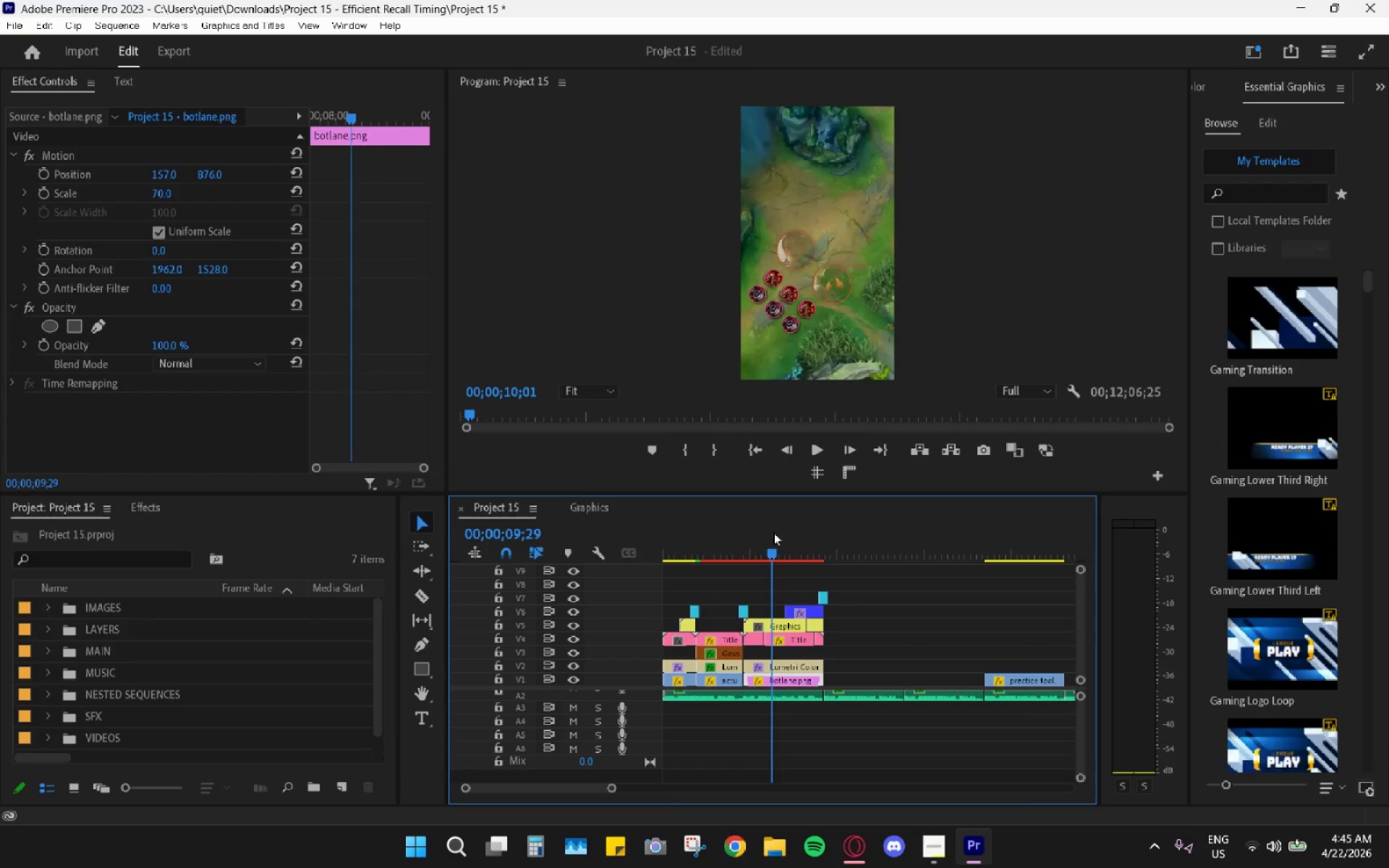 
left_click_drag(start_coordinate=[779, 531], to_coordinate=[758, 537])
 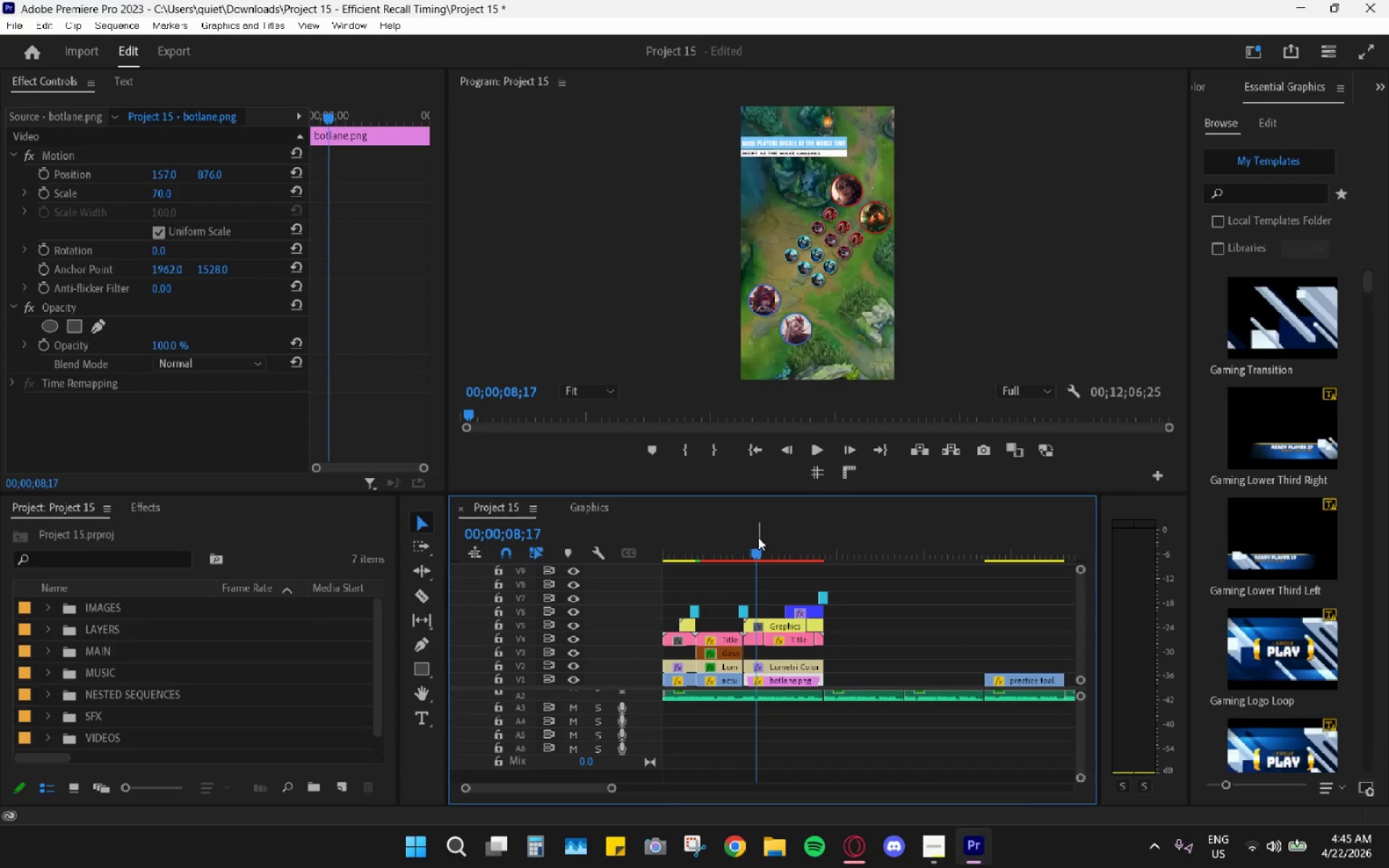 
key(Space)
 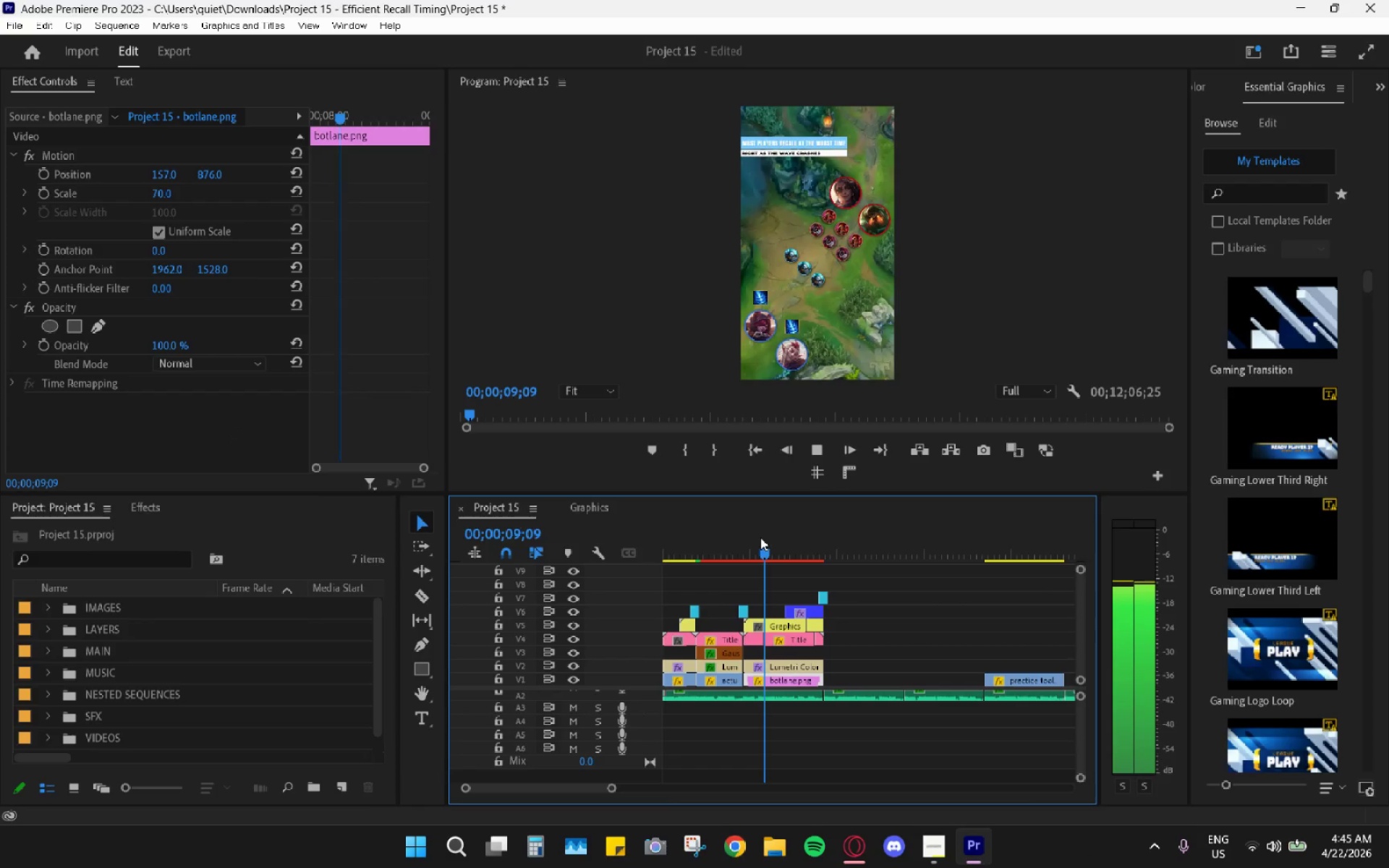 
left_click_drag(start_coordinate=[761, 537], to_coordinate=[731, 550])
 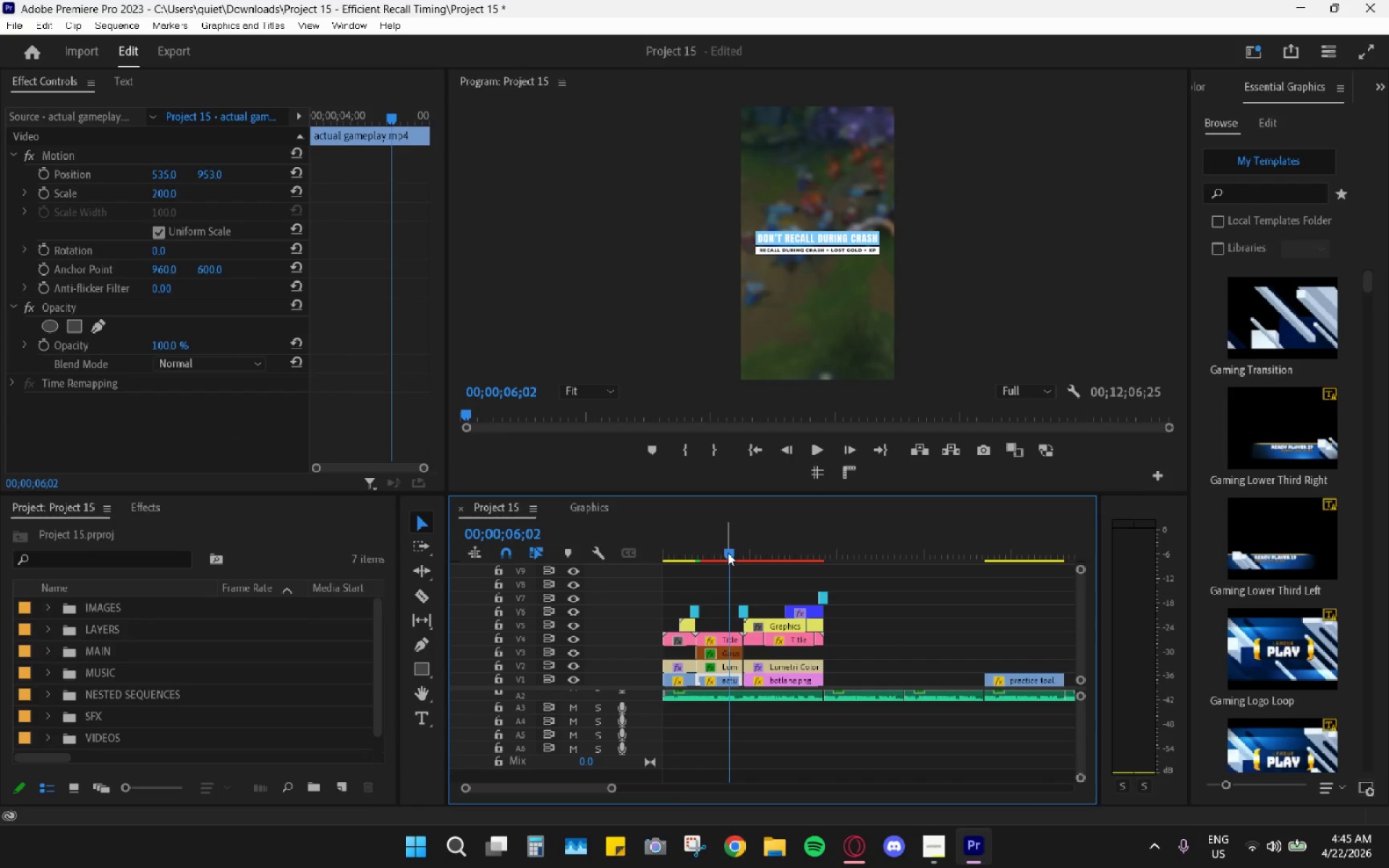 
key(Space)
 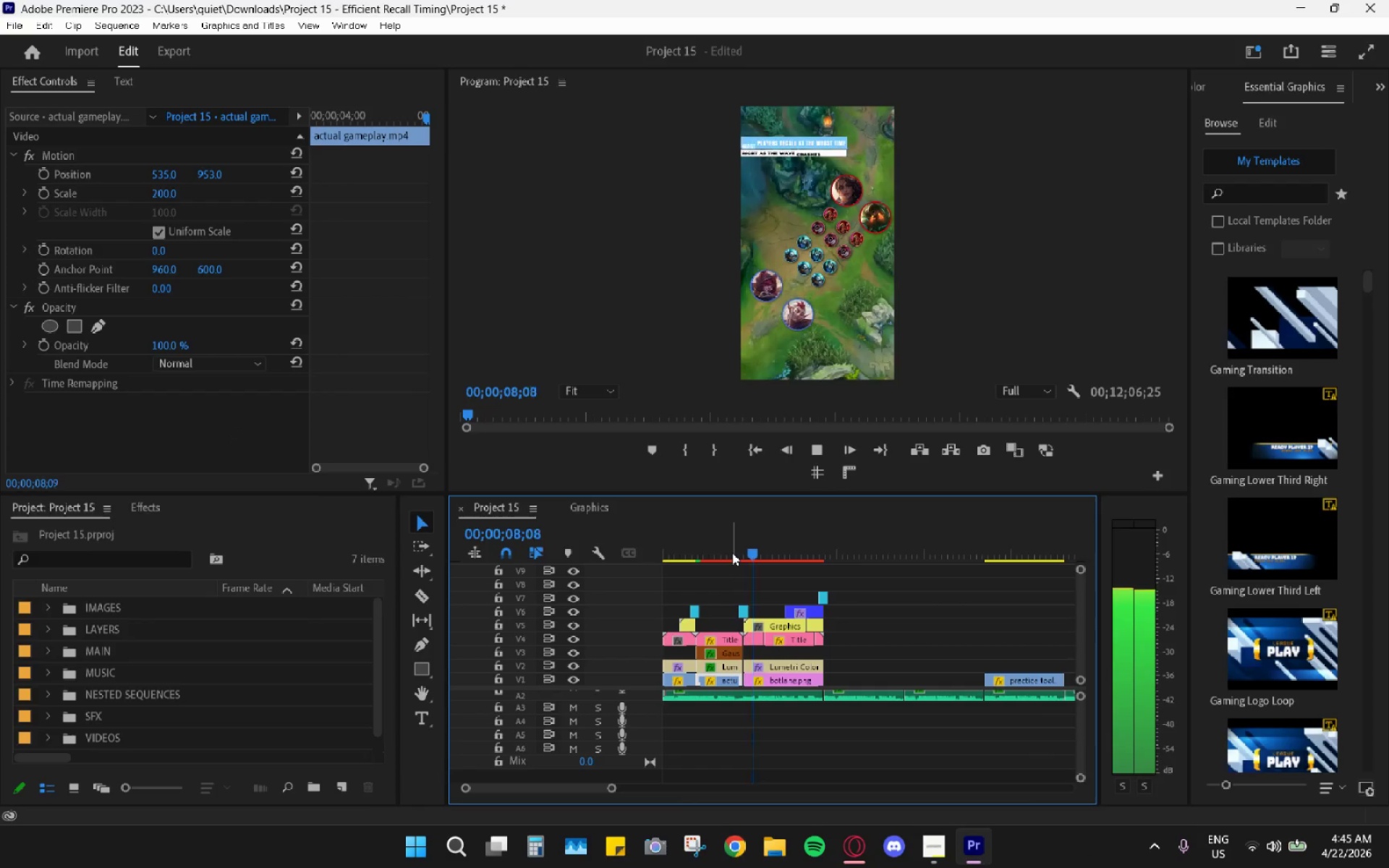 
key(Space)
 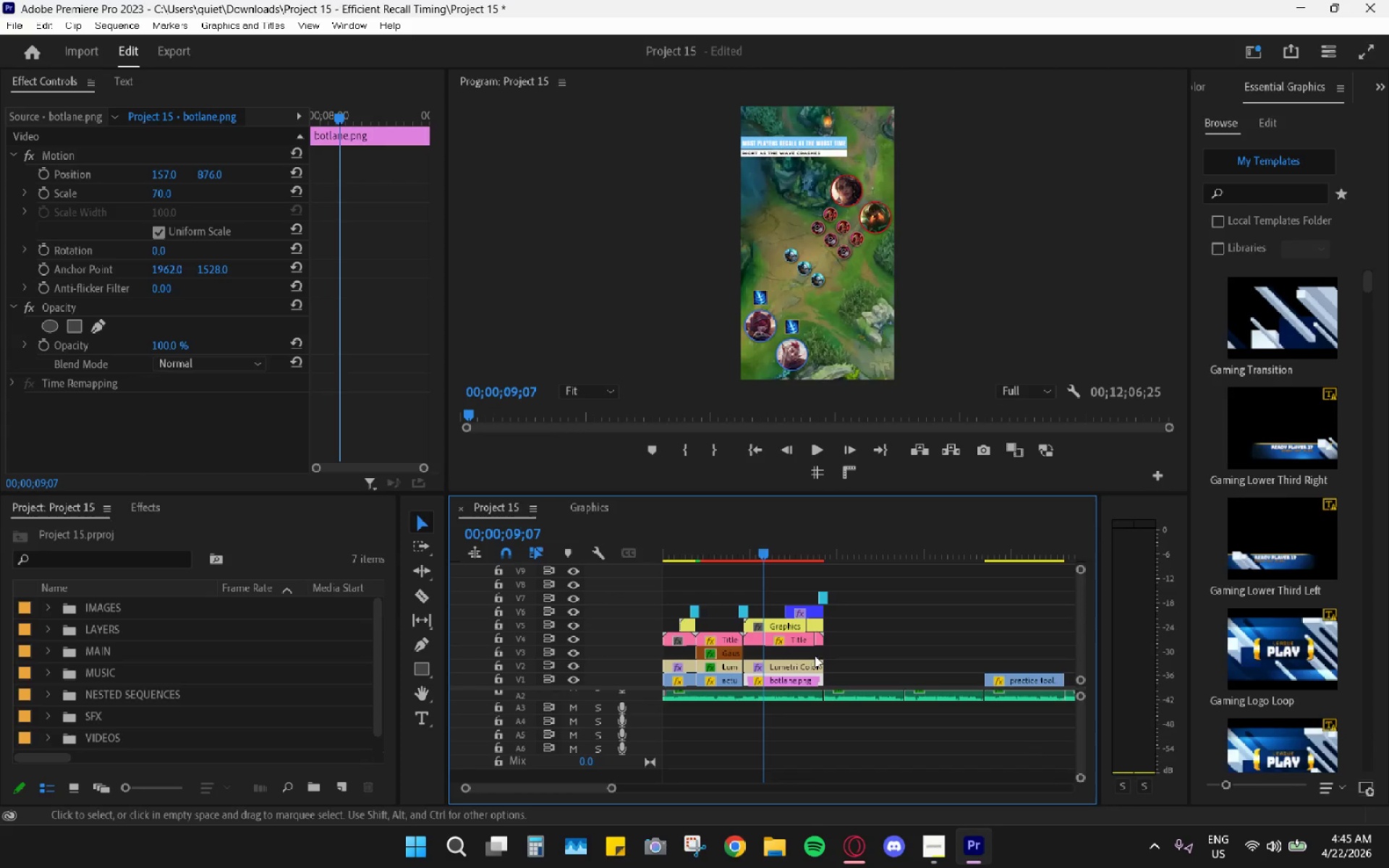 
left_click([789, 639])
 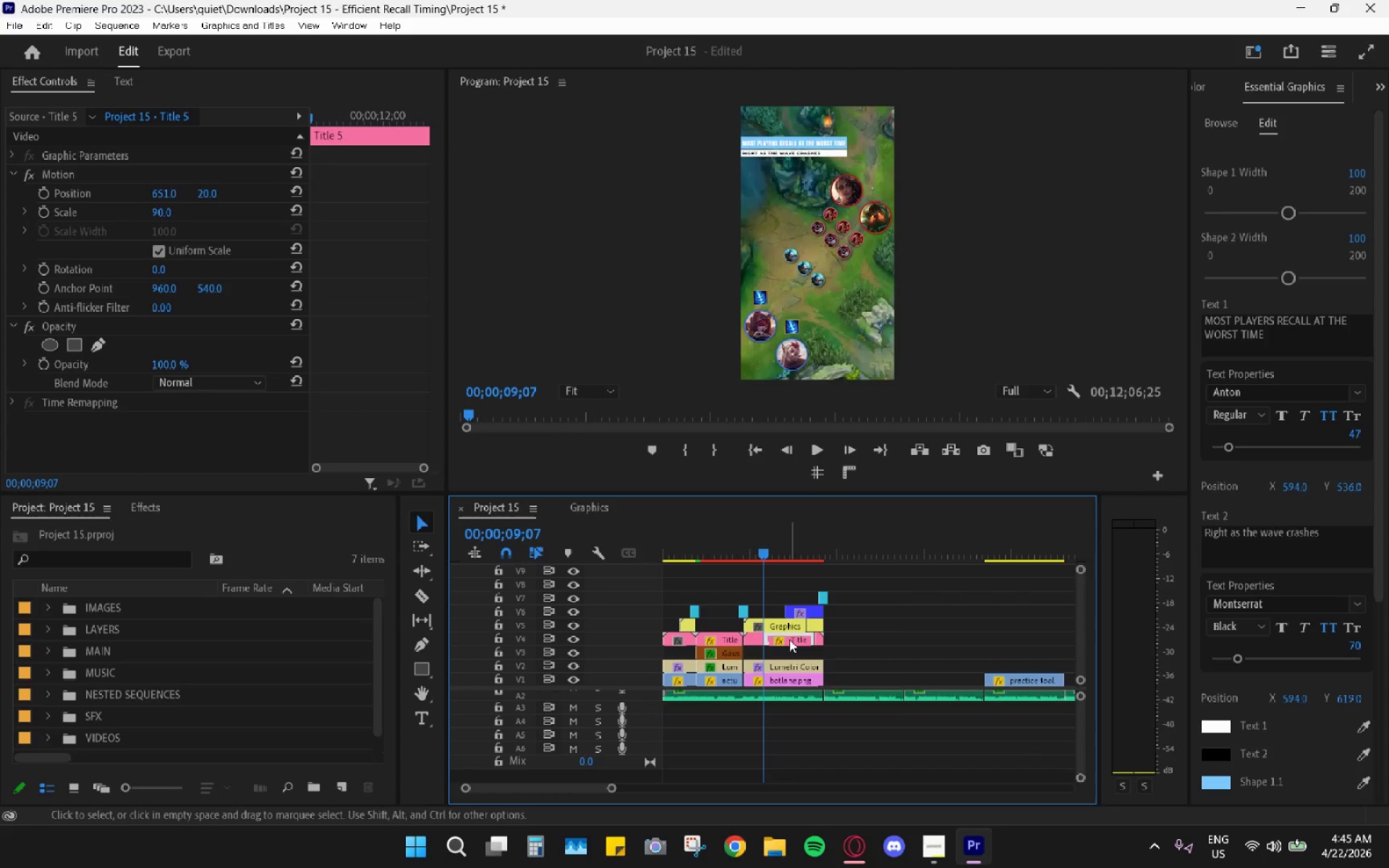 
mouse_move([758, 624])
 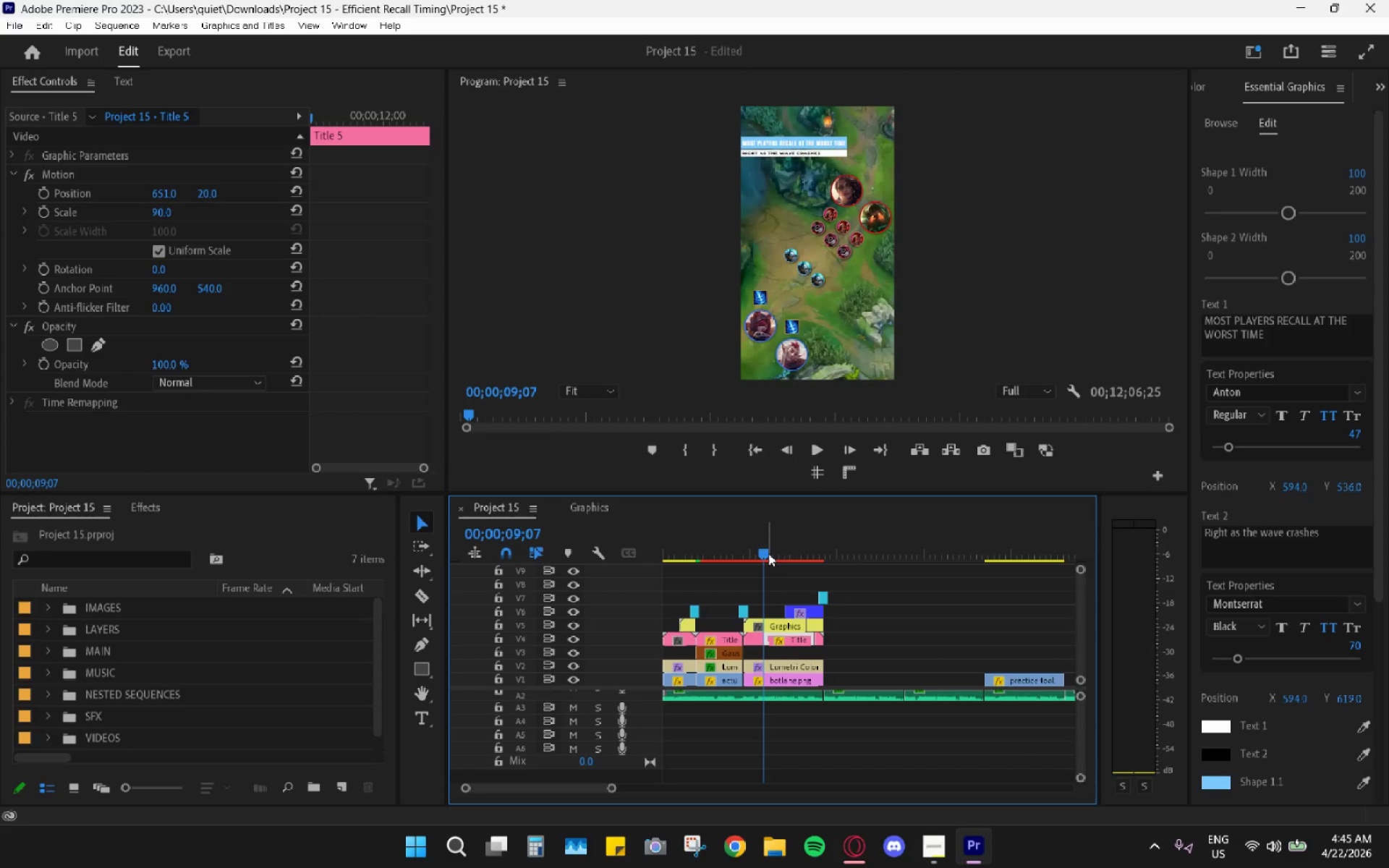 
left_click_drag(start_coordinate=[768, 553], to_coordinate=[759, 554])
 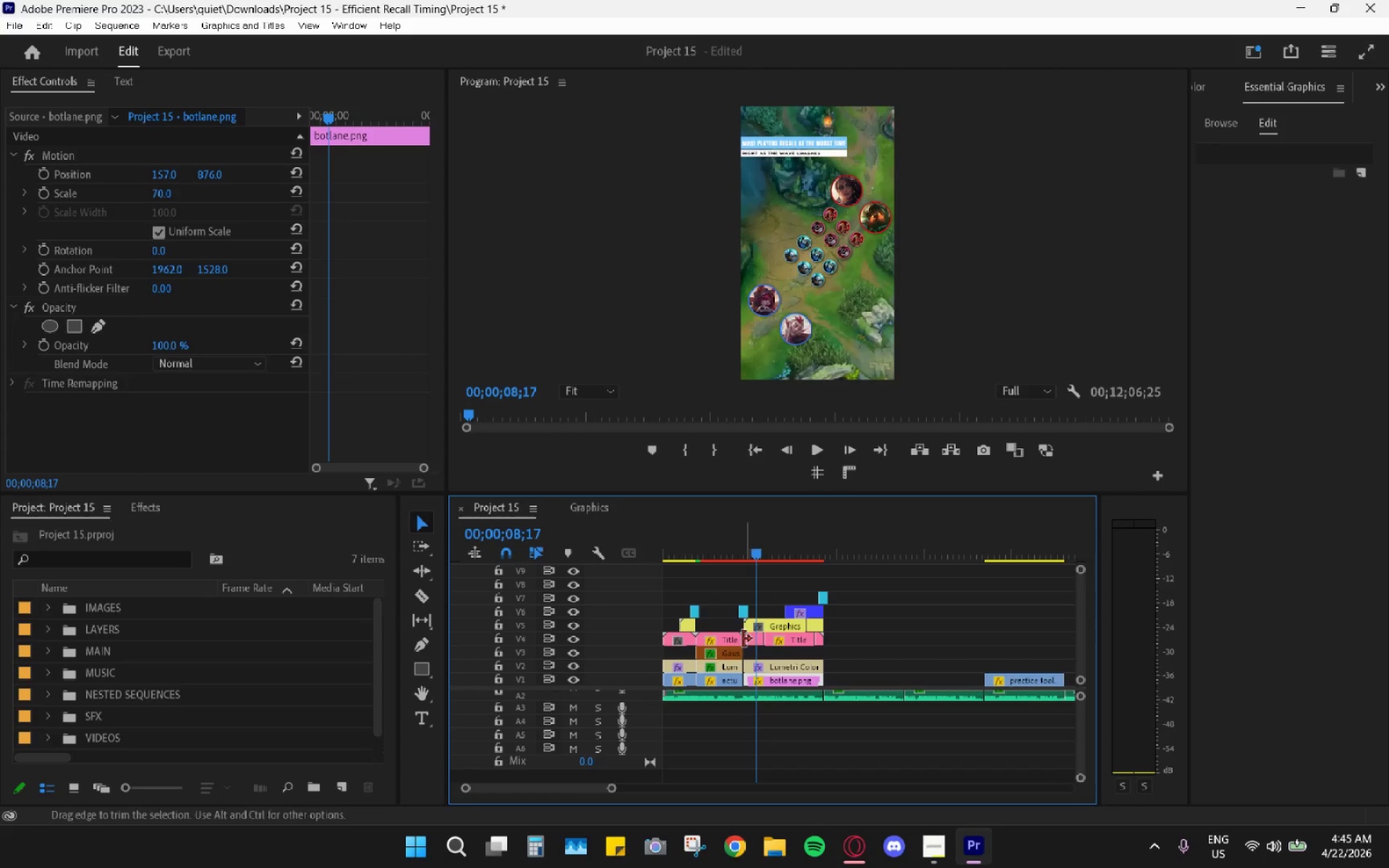 
left_click([721, 545])
 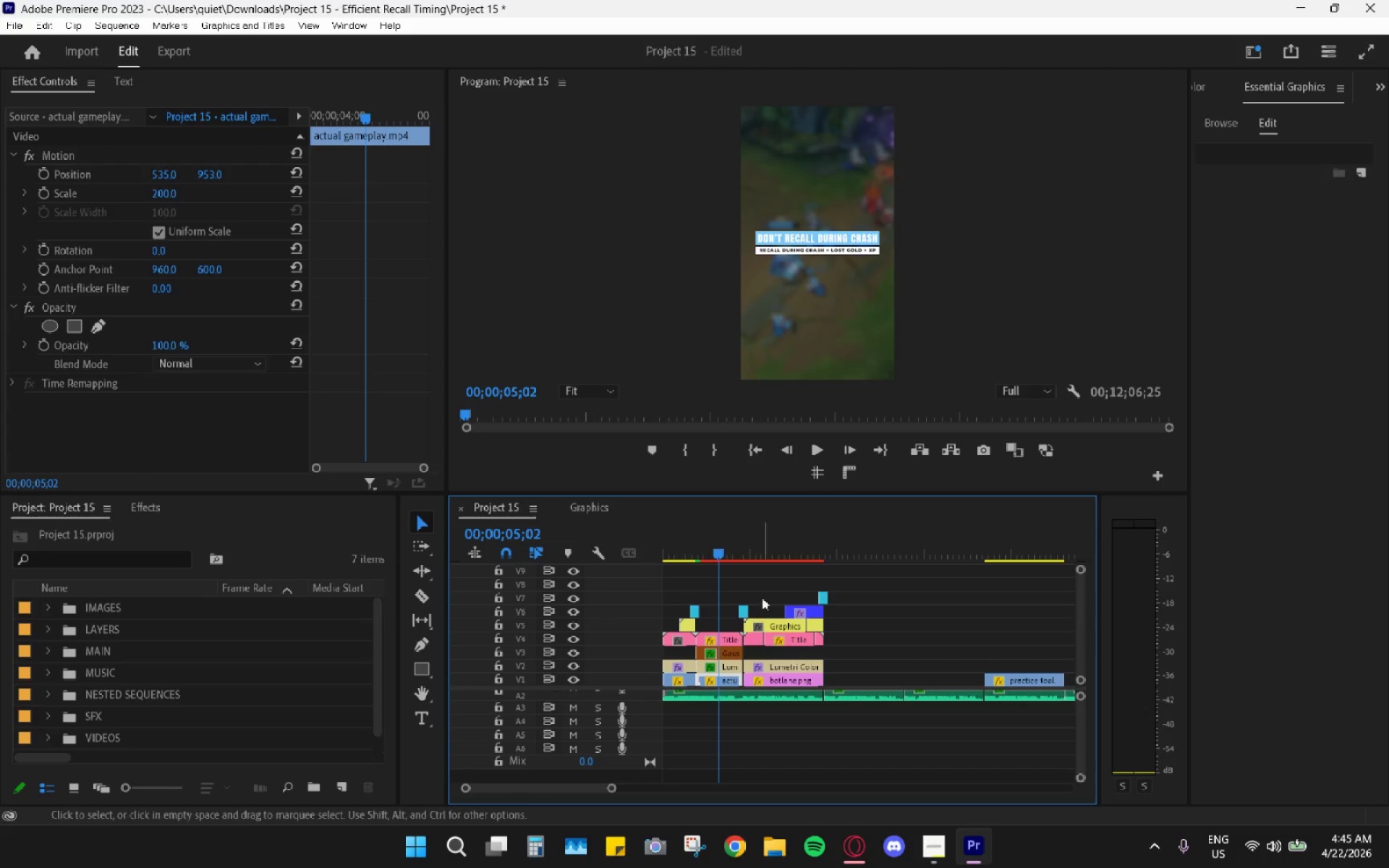 
left_click_drag(start_coordinate=[745, 540], to_coordinate=[757, 548])
 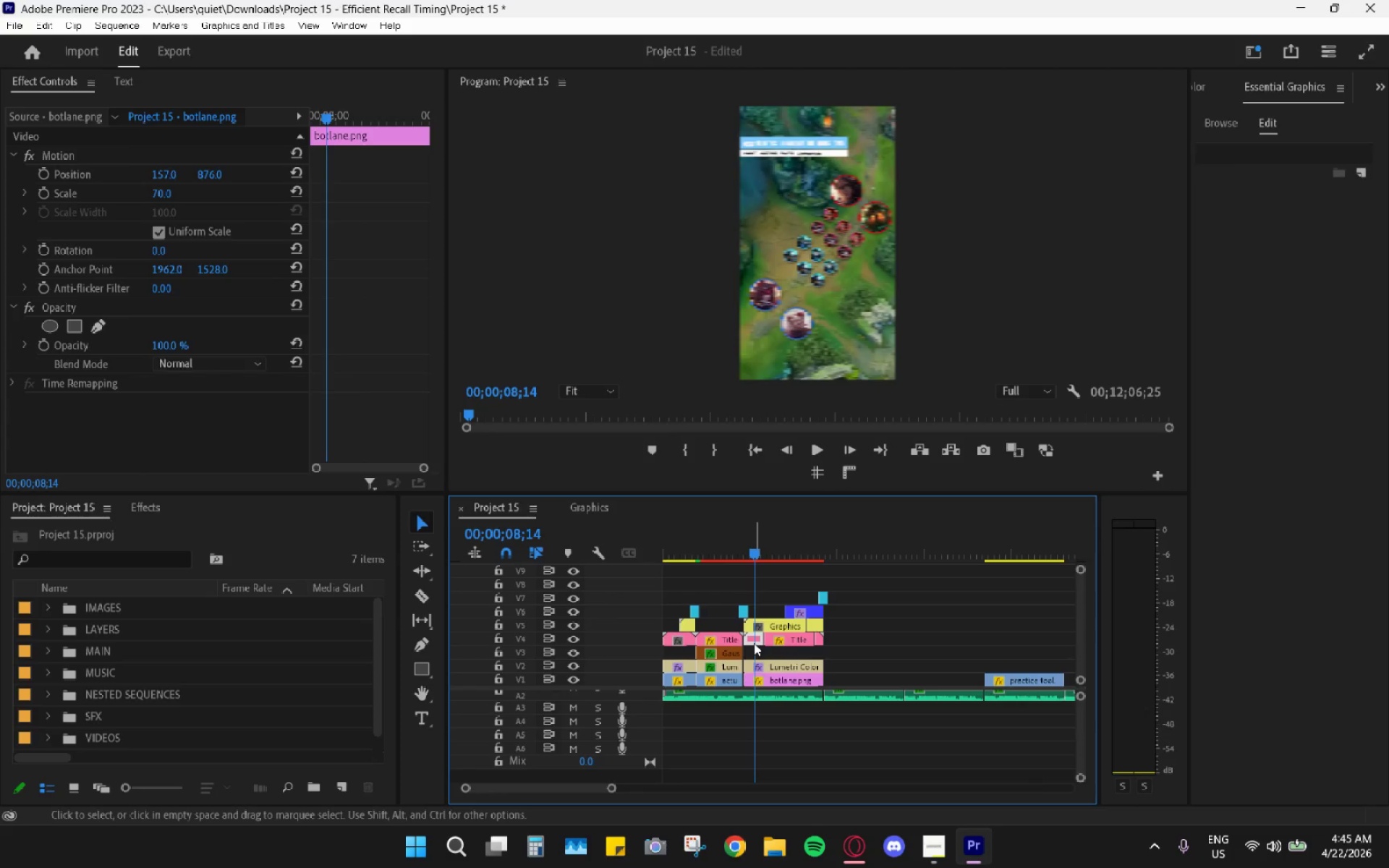 
key(Control+C)
 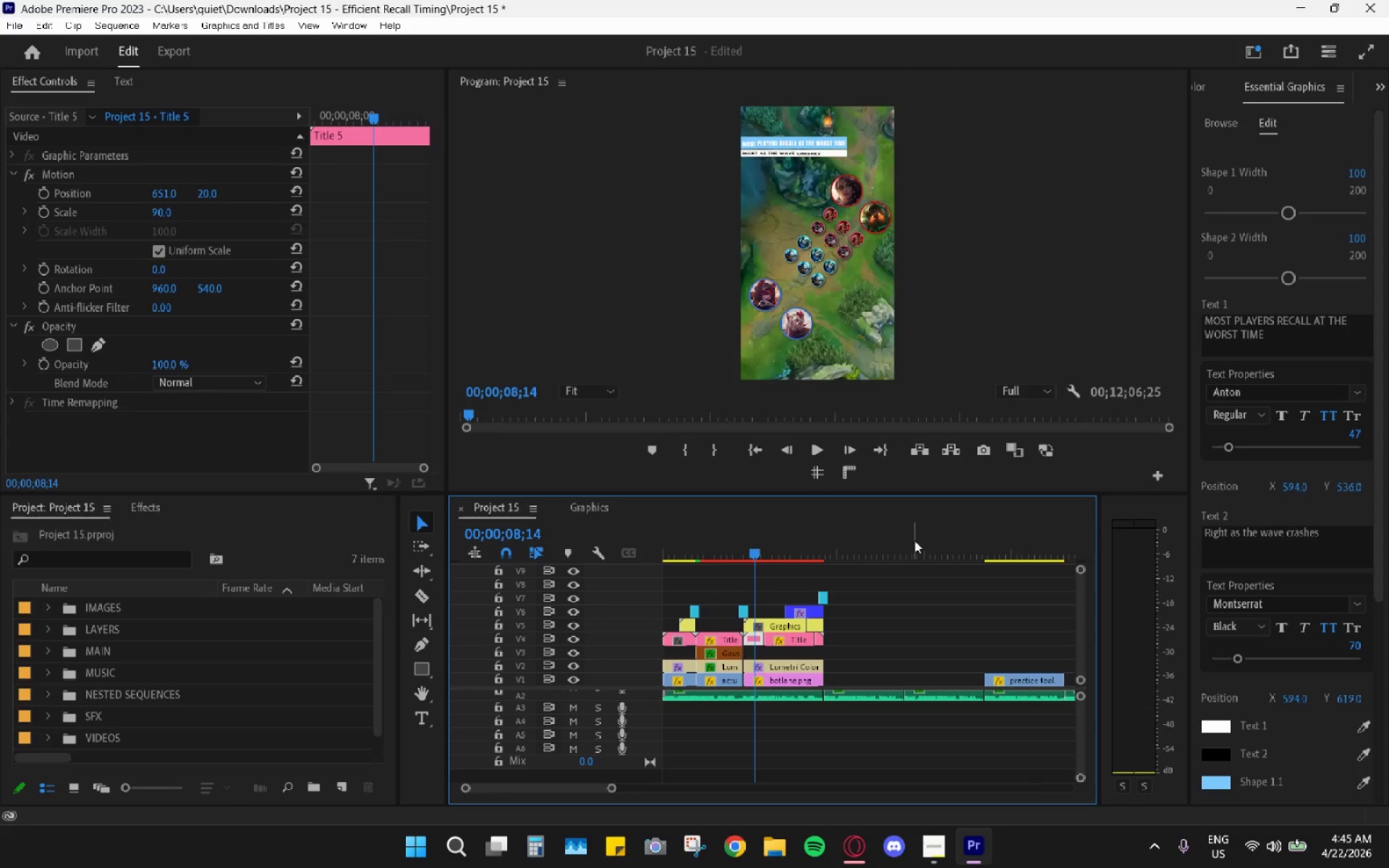 
left_click_drag(start_coordinate=[923, 545], to_coordinate=[974, 555])
 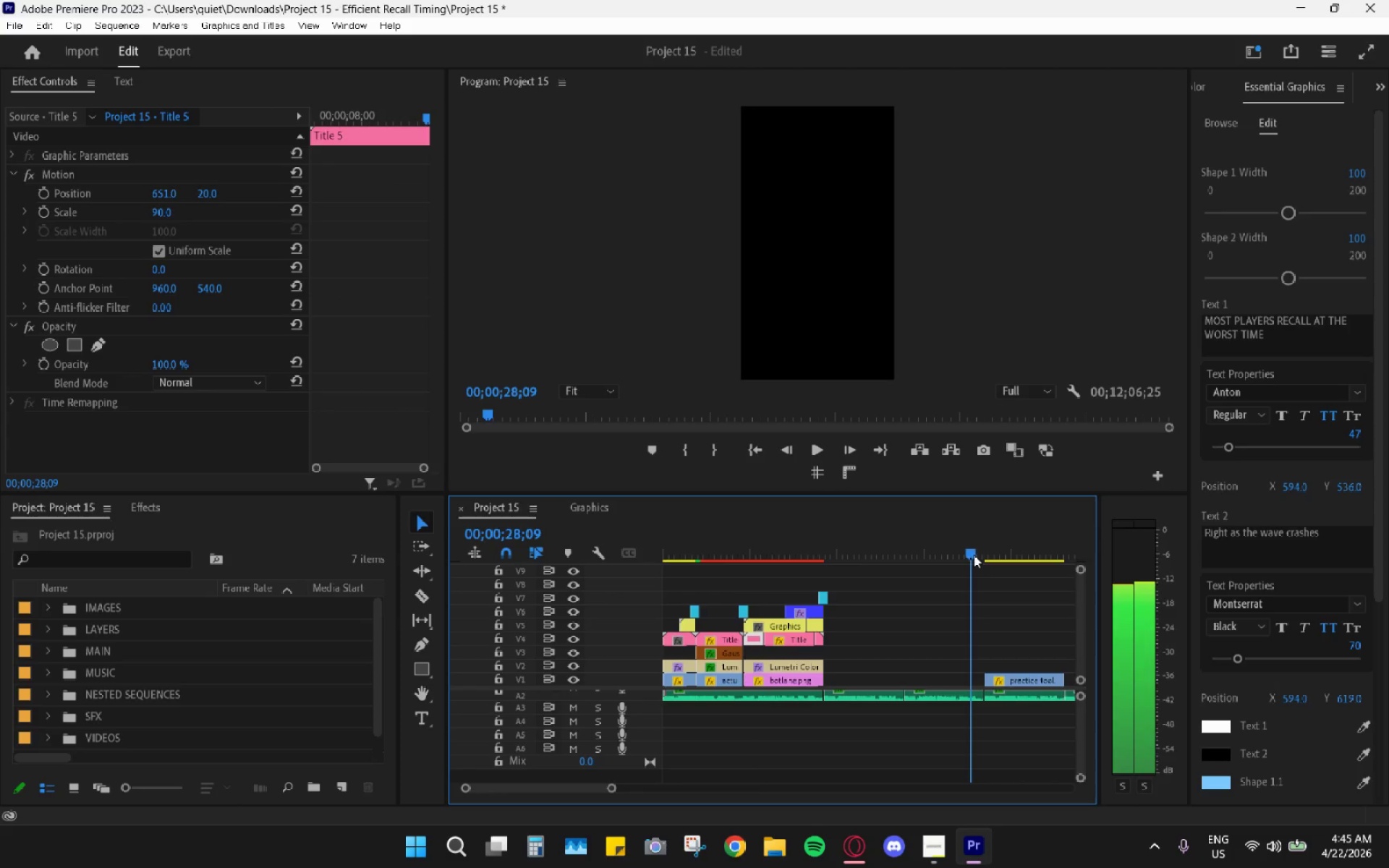 
key(Control+V)
 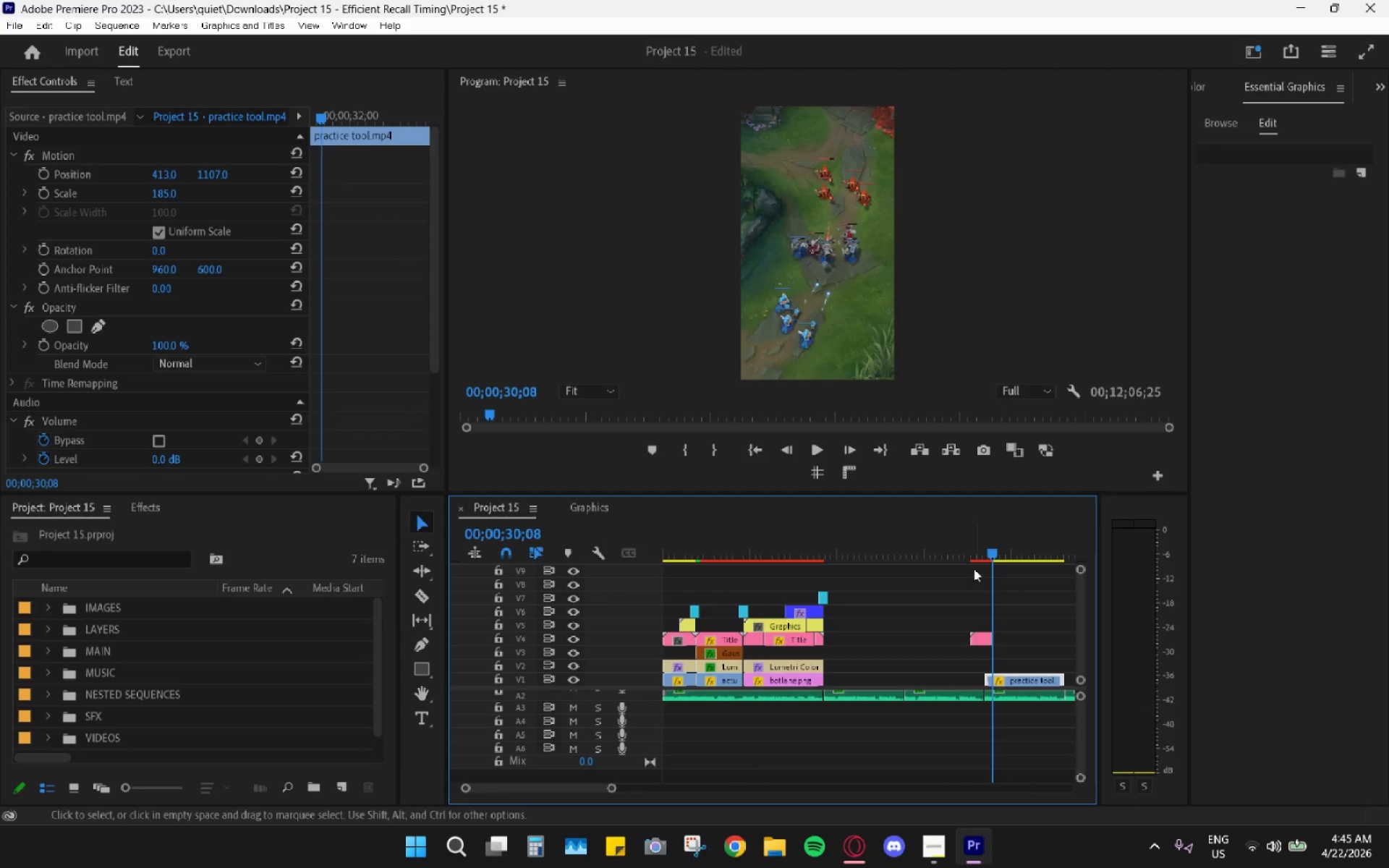 
scroll: coordinate [1040, 664], scroll_direction: down, amount: 2.0
 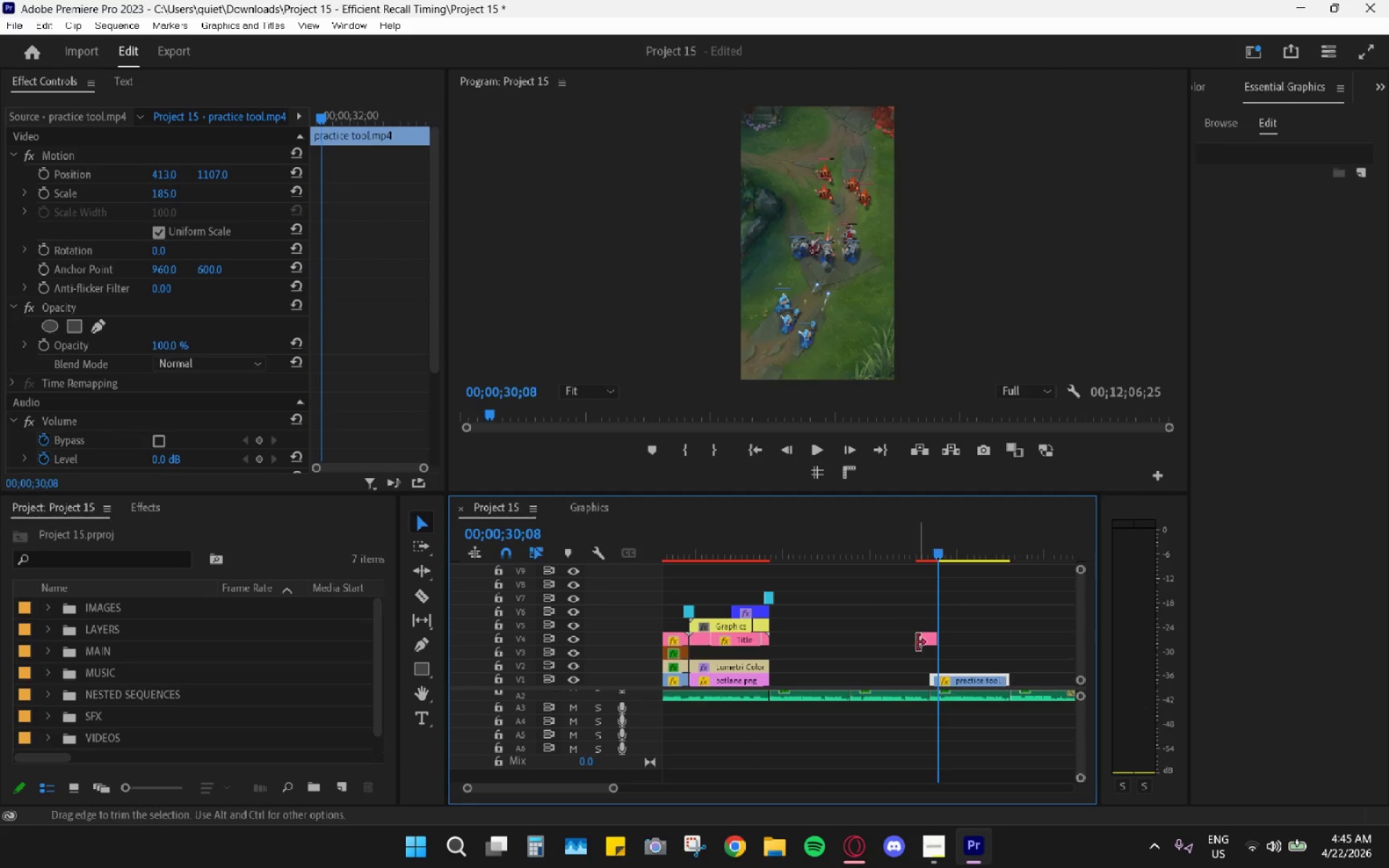 
left_click_drag(start_coordinate=[927, 639], to_coordinate=[940, 639])
 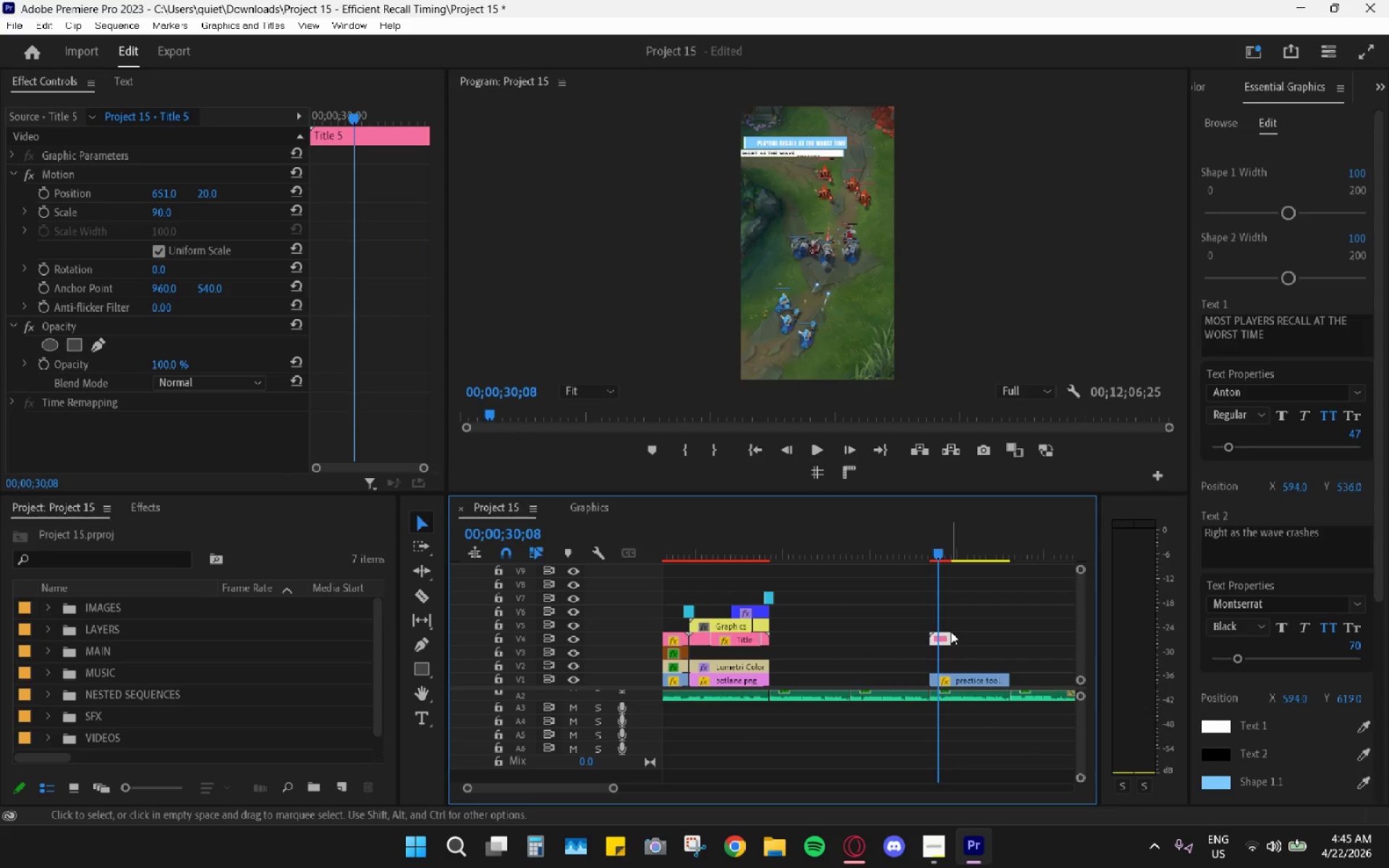 
left_click_drag(start_coordinate=[953, 634], to_coordinate=[1042, 635])
 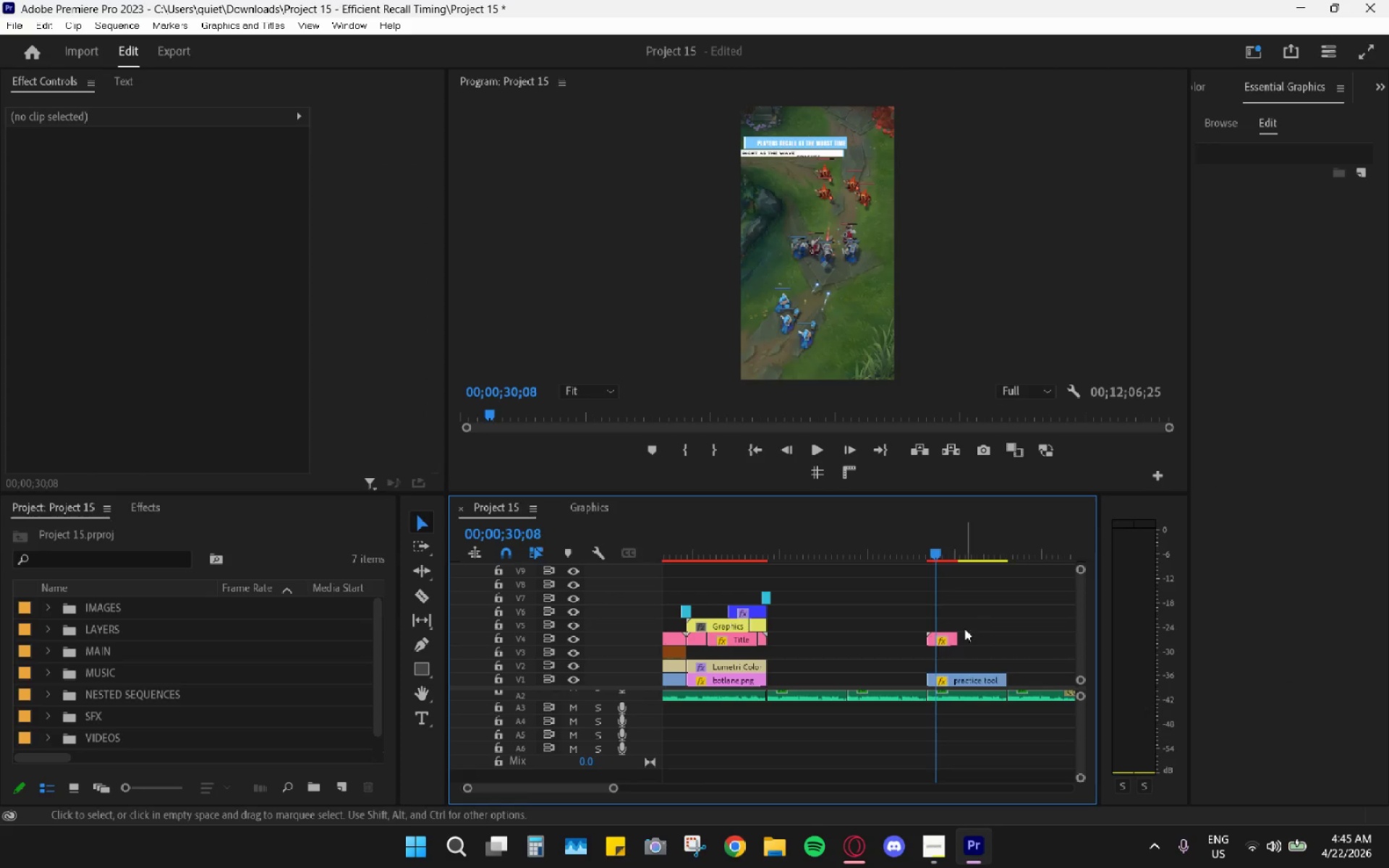 
hold_key(key=AltLeft, duration=0.67)
 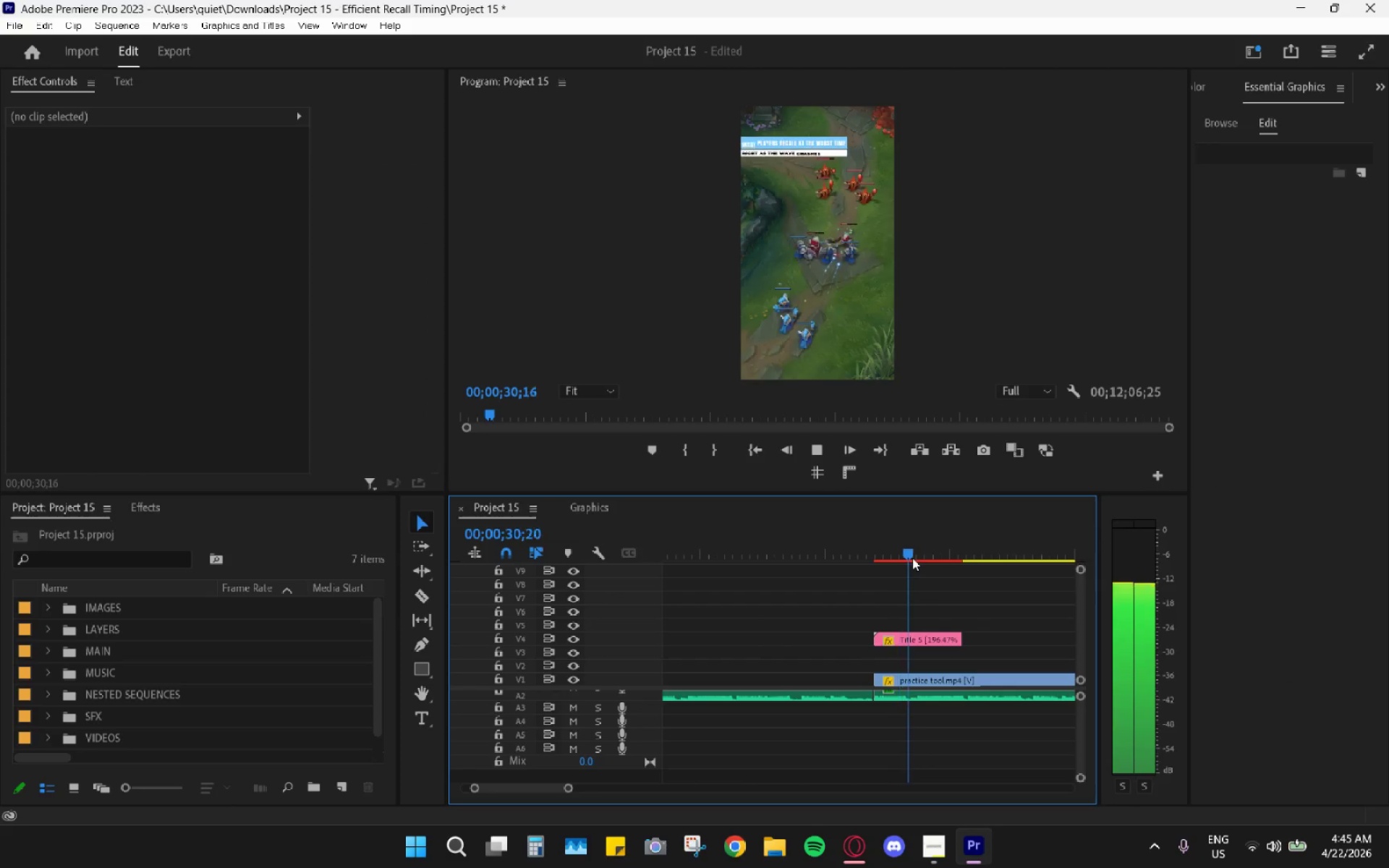 
key(Space)
 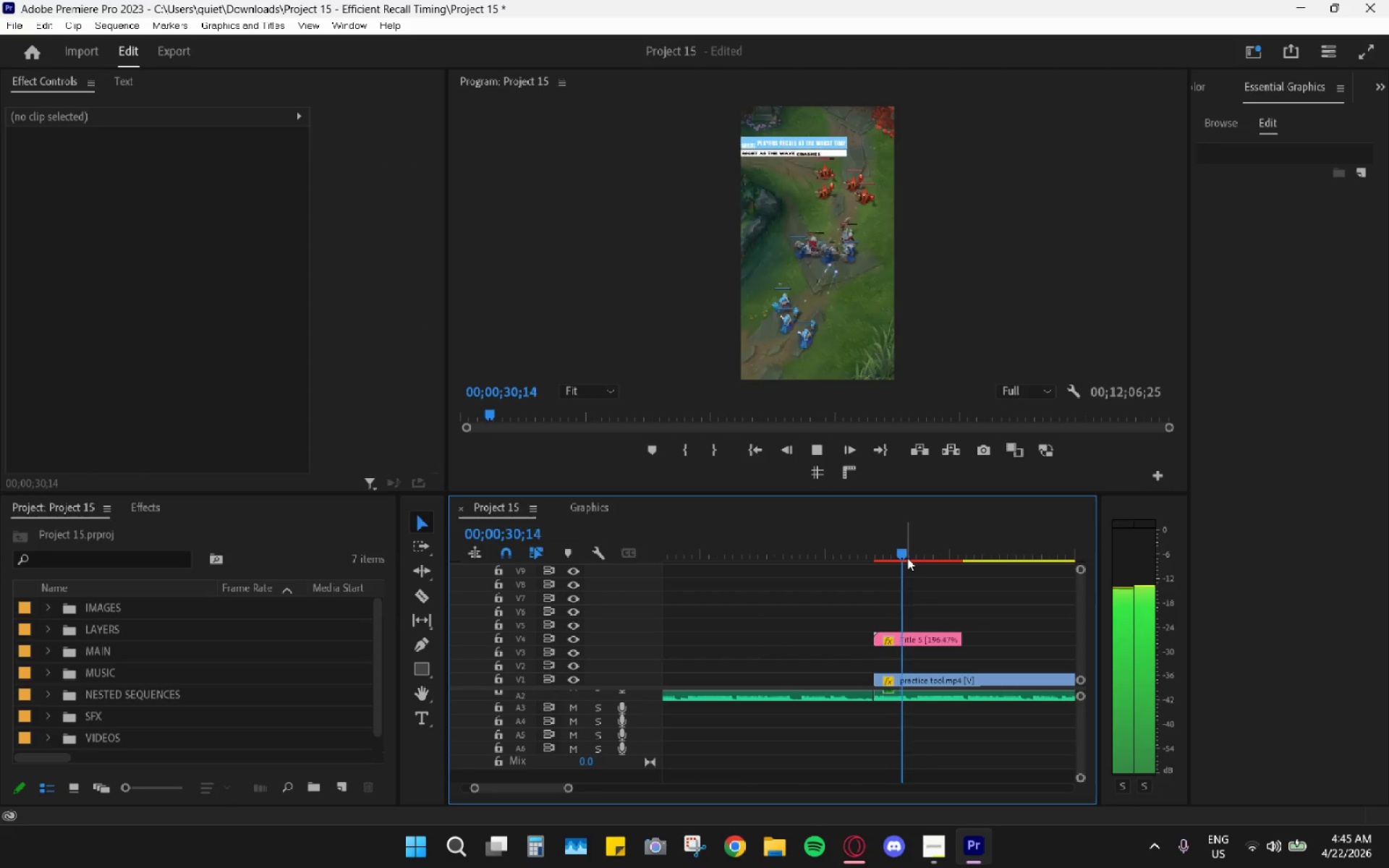 
scroll: coordinate [956, 632], scroll_direction: up, amount: 10.0
 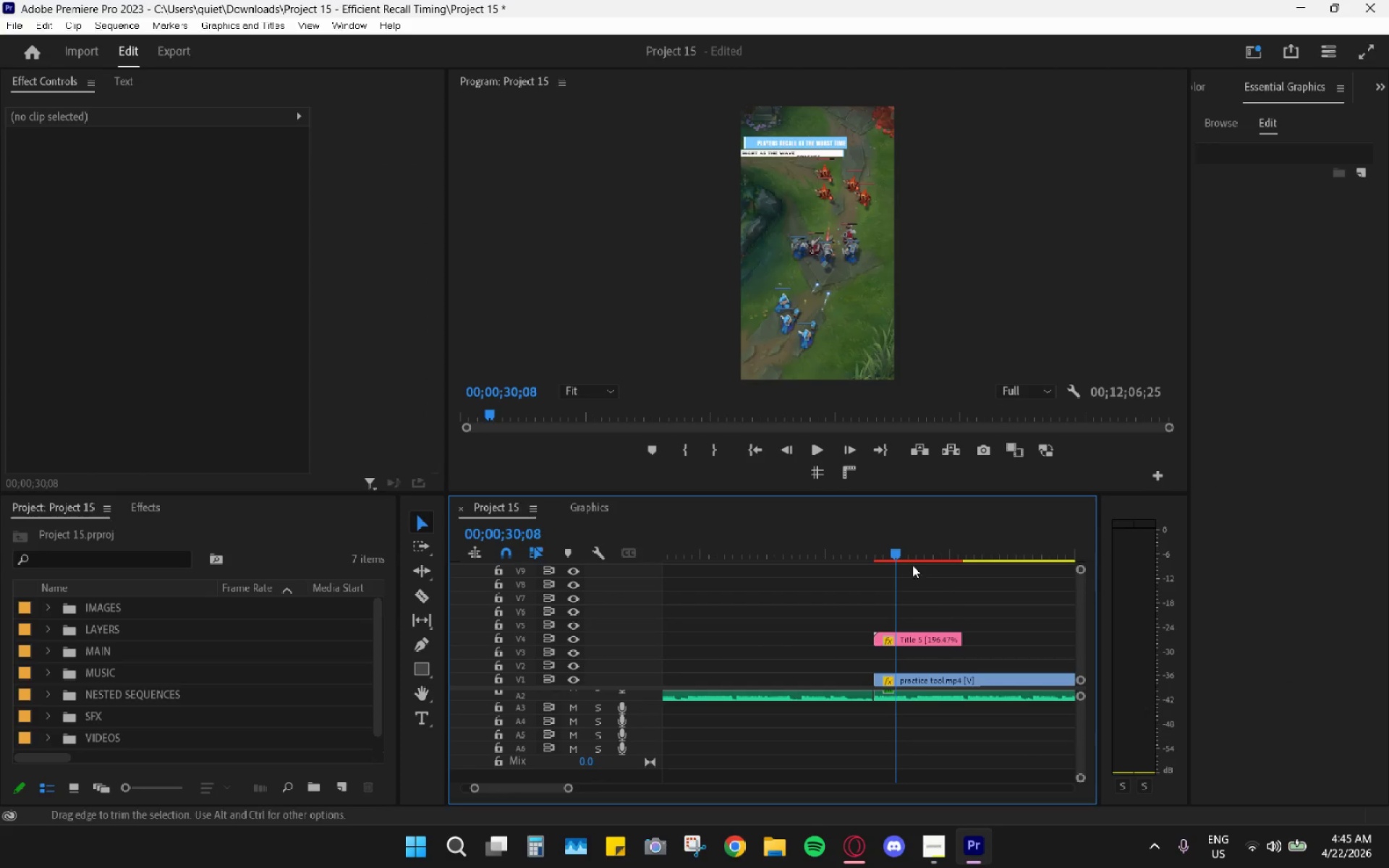 
left_click_drag(start_coordinate=[911, 558], to_coordinate=[884, 563])
 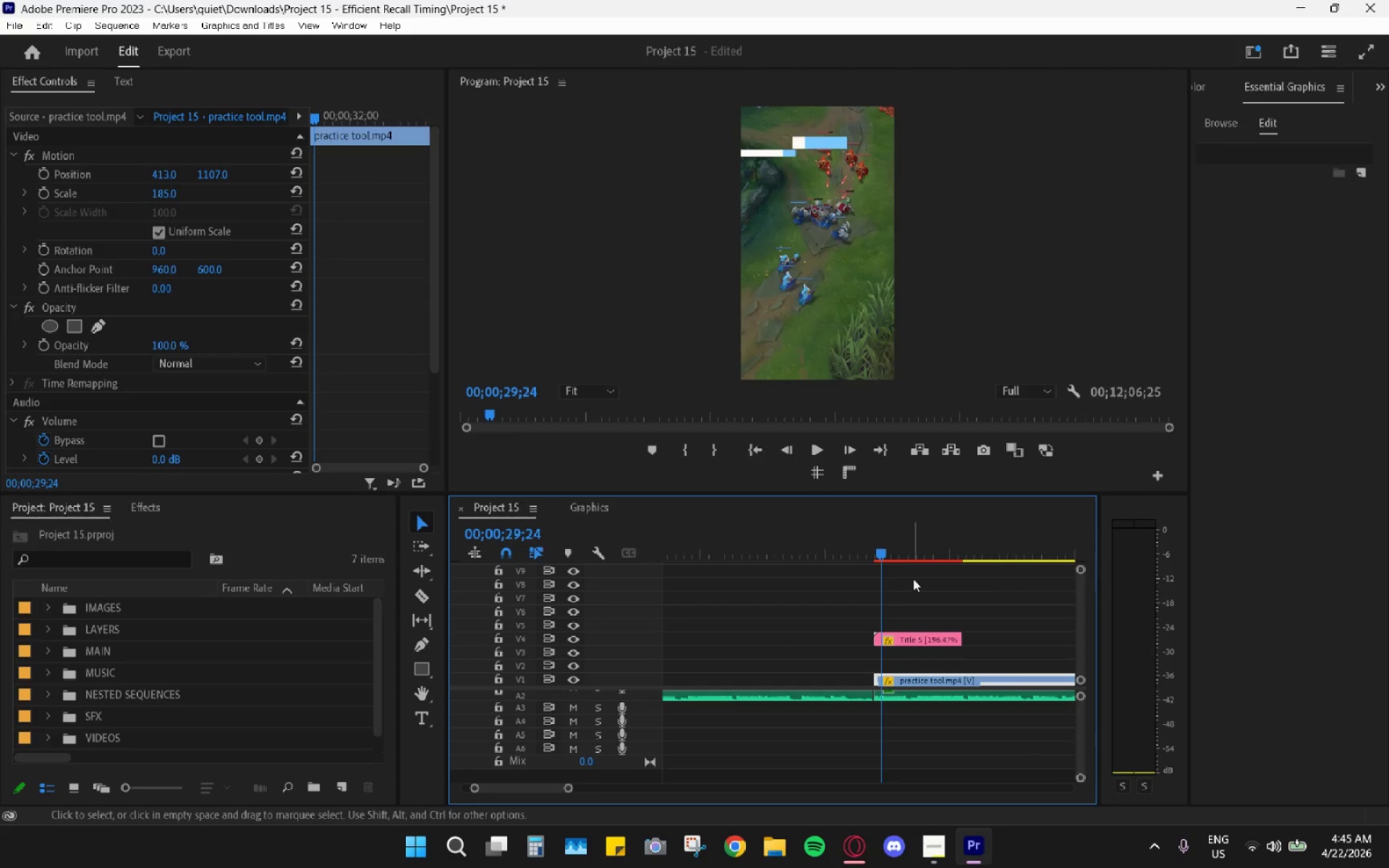 
key(Control+Z)
 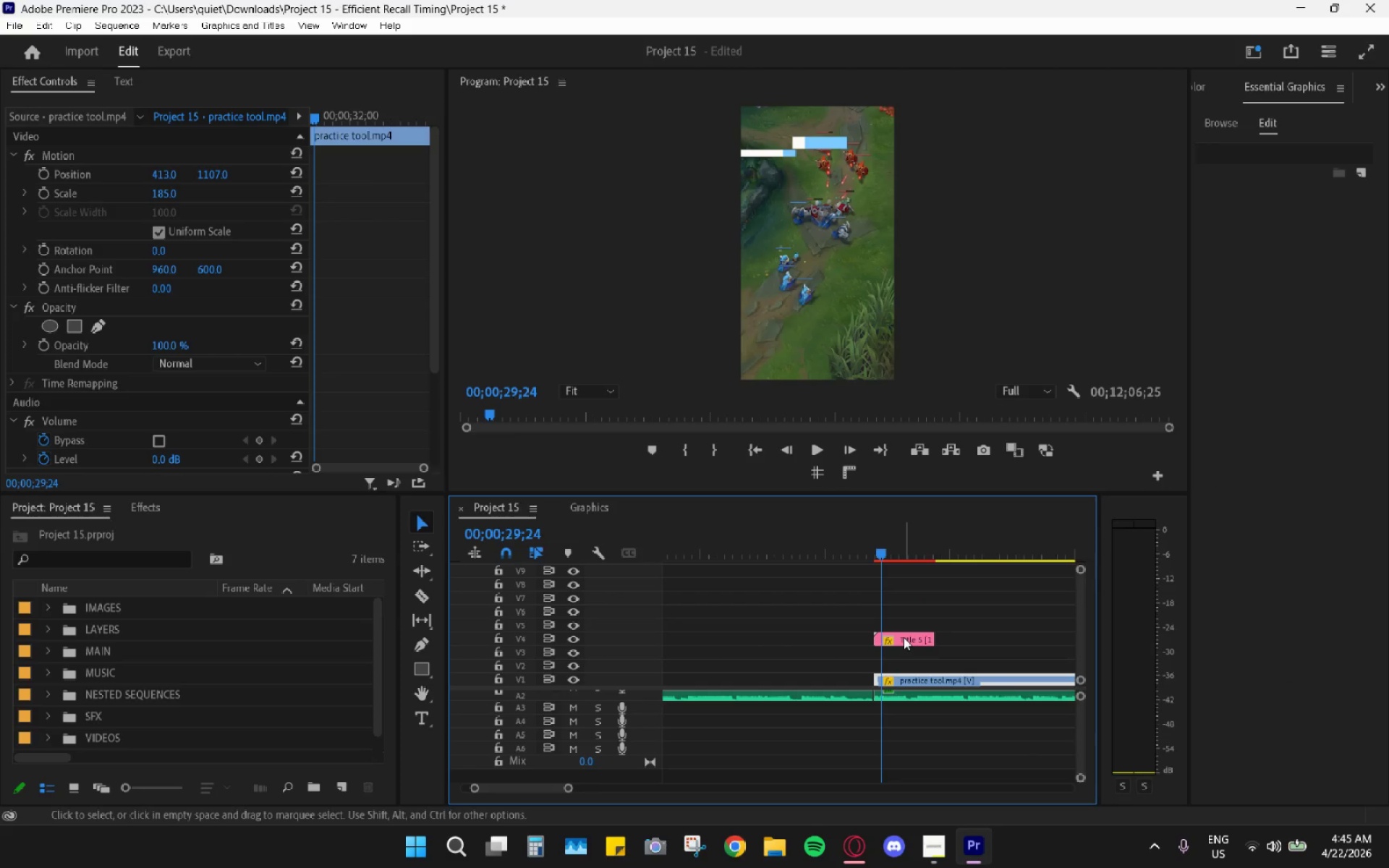 
left_click_drag(start_coordinate=[881, 559], to_coordinate=[914, 569])
 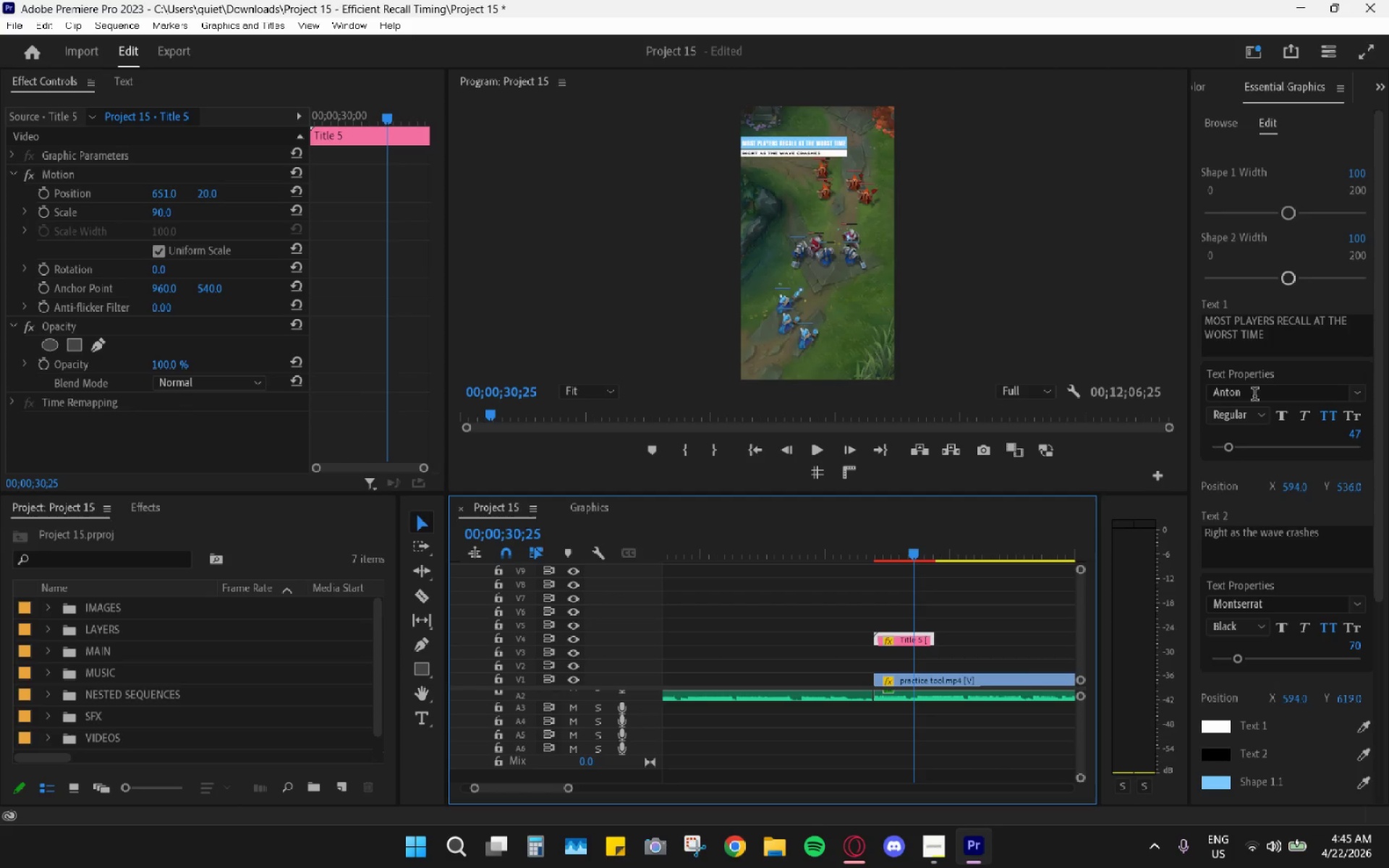 
double_click([1255, 330])
 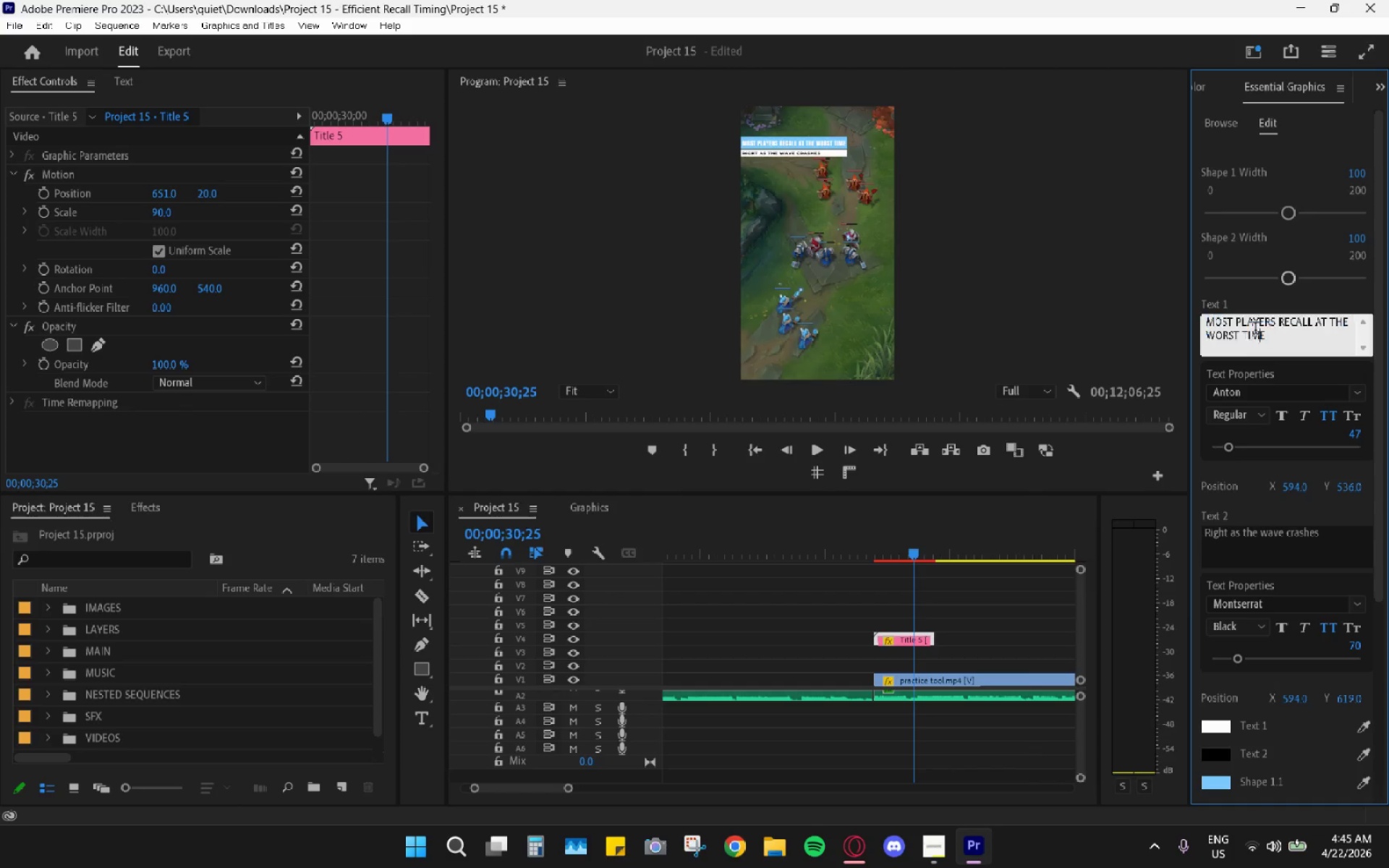 
triple_click([1255, 330])
 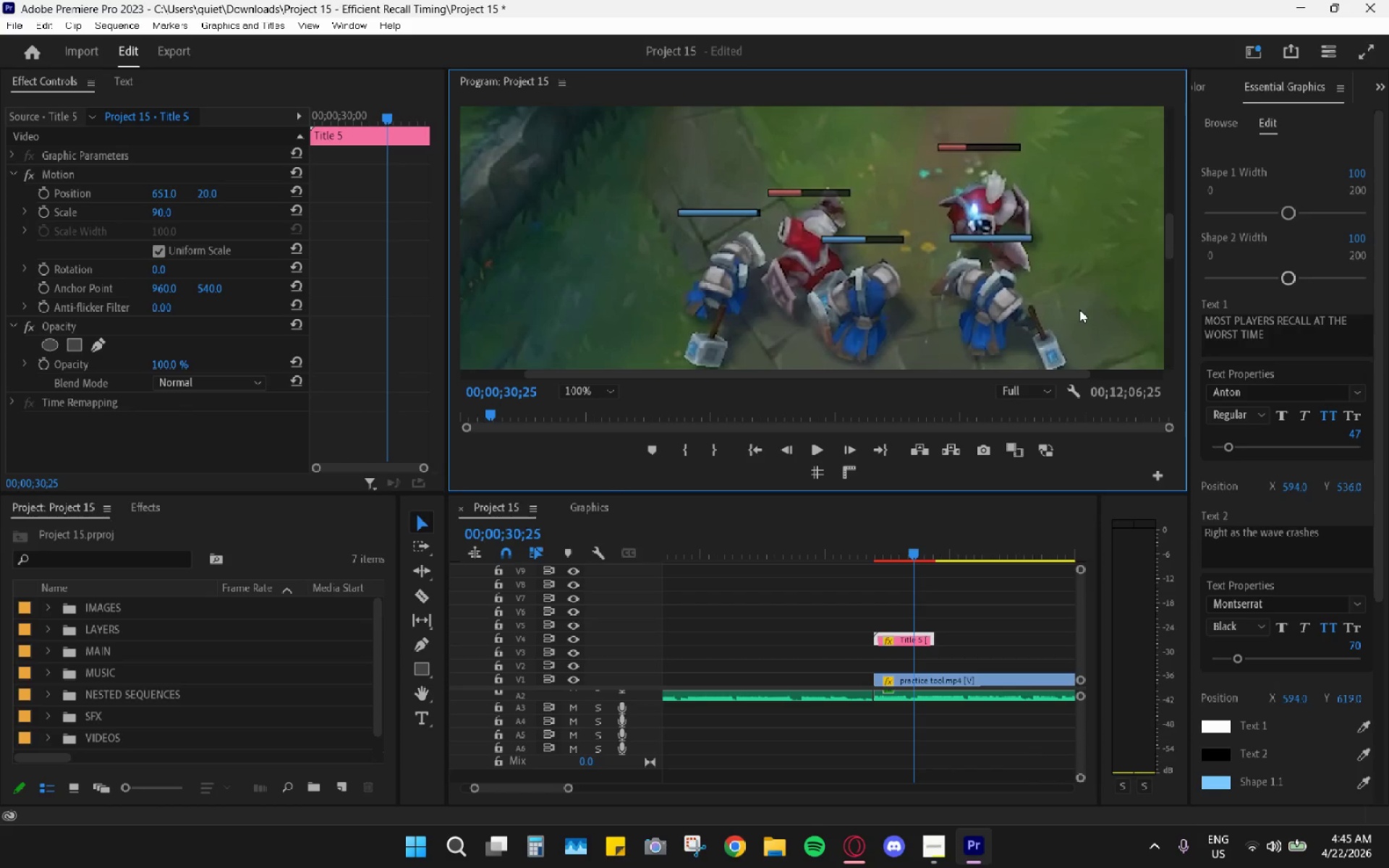 
left_click_drag(start_coordinate=[1174, 241], to_coordinate=[1166, 171])
 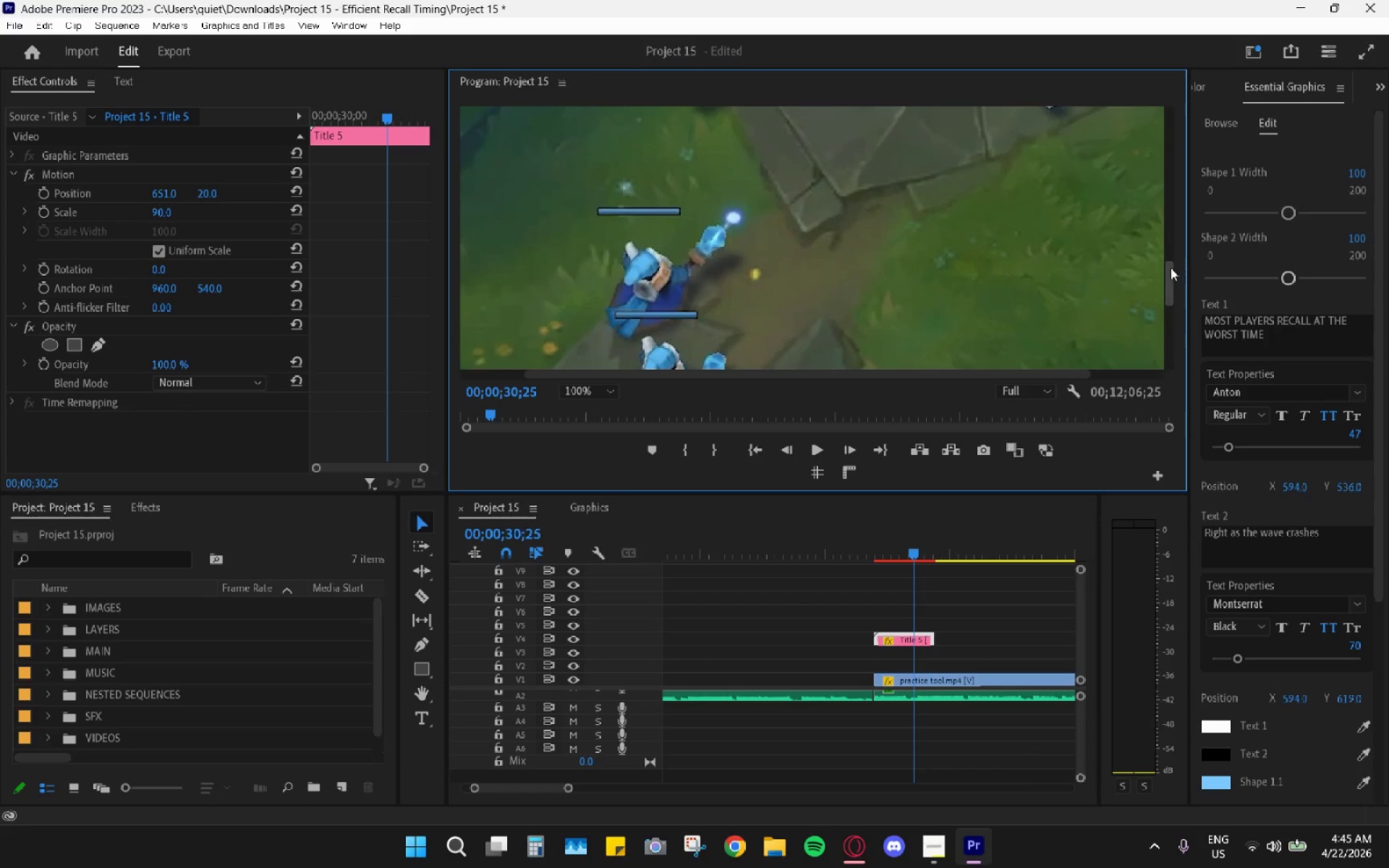 
left_click_drag(start_coordinate=[1167, 277], to_coordinate=[1173, 153])
 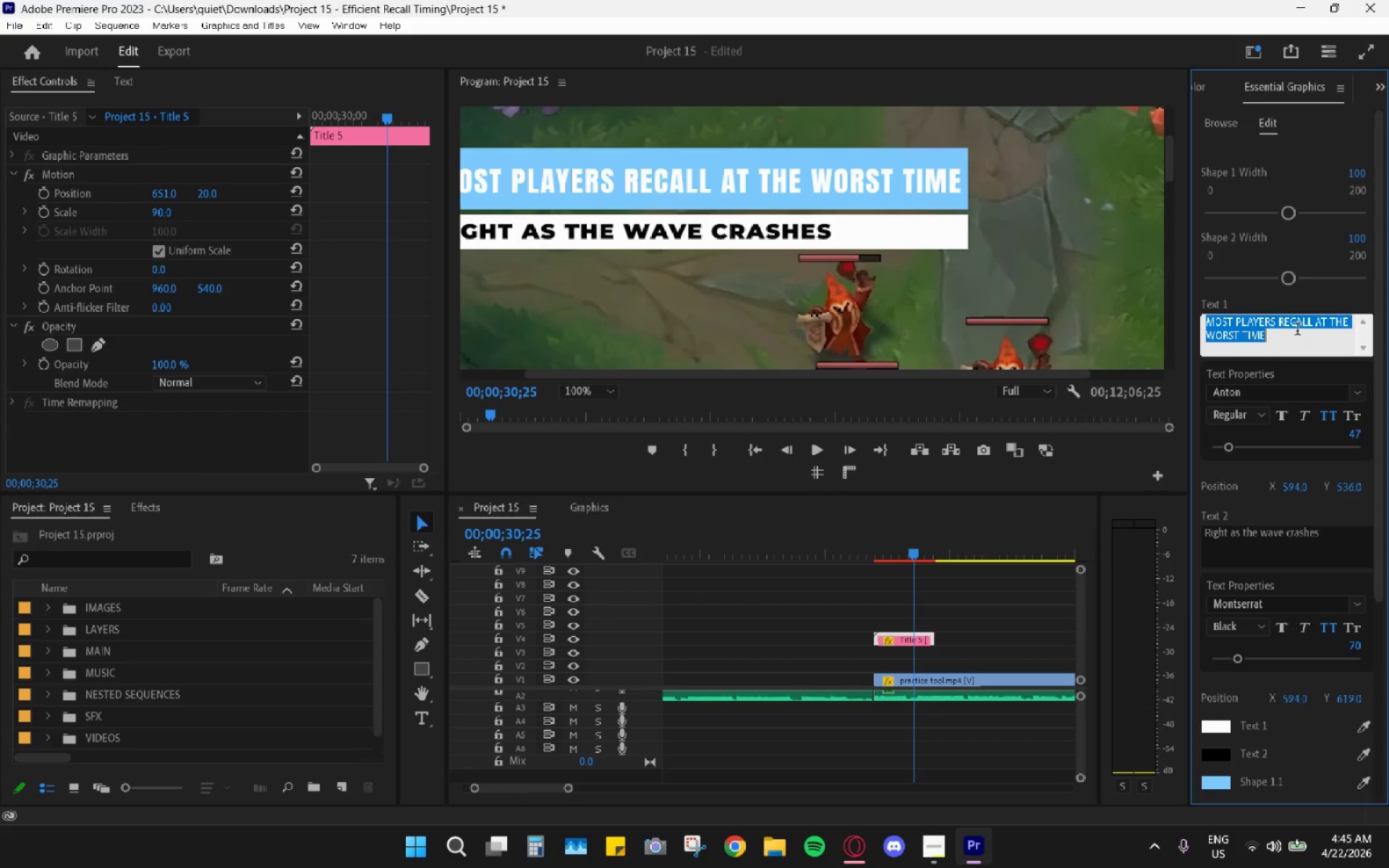 
key(Alt+AltLeft)
 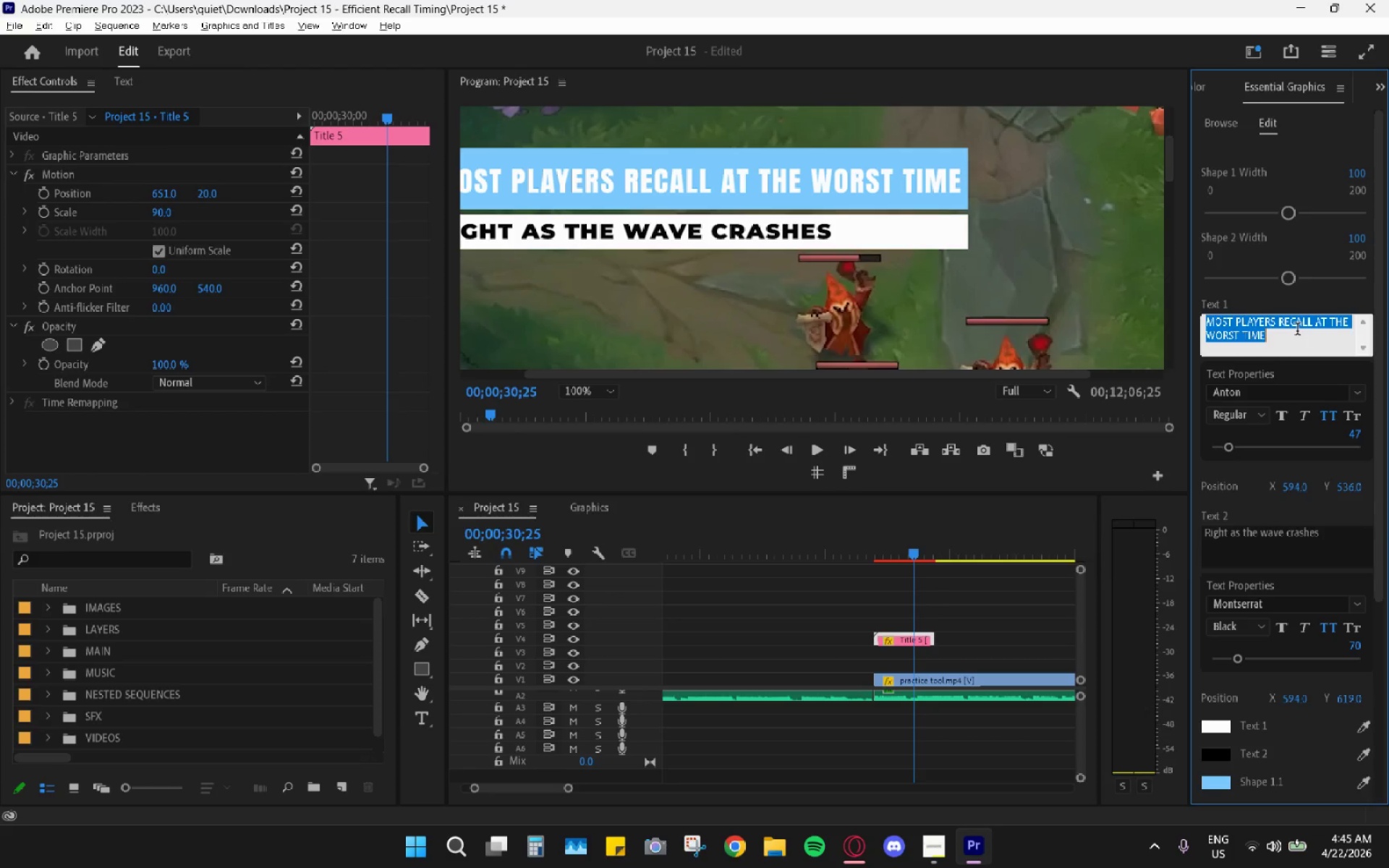 
key(Alt+Tab)
 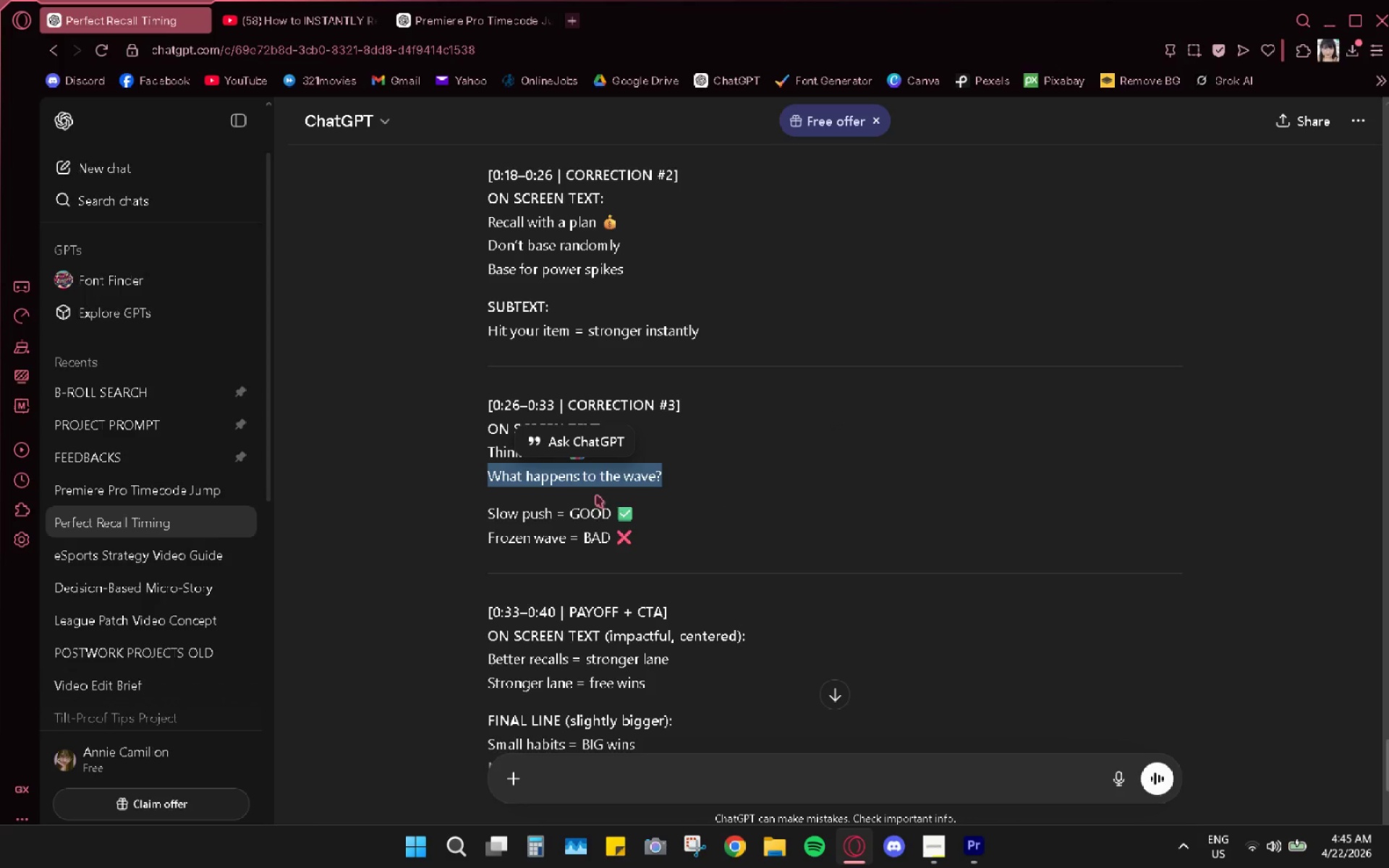 
key(Alt+AltLeft)
 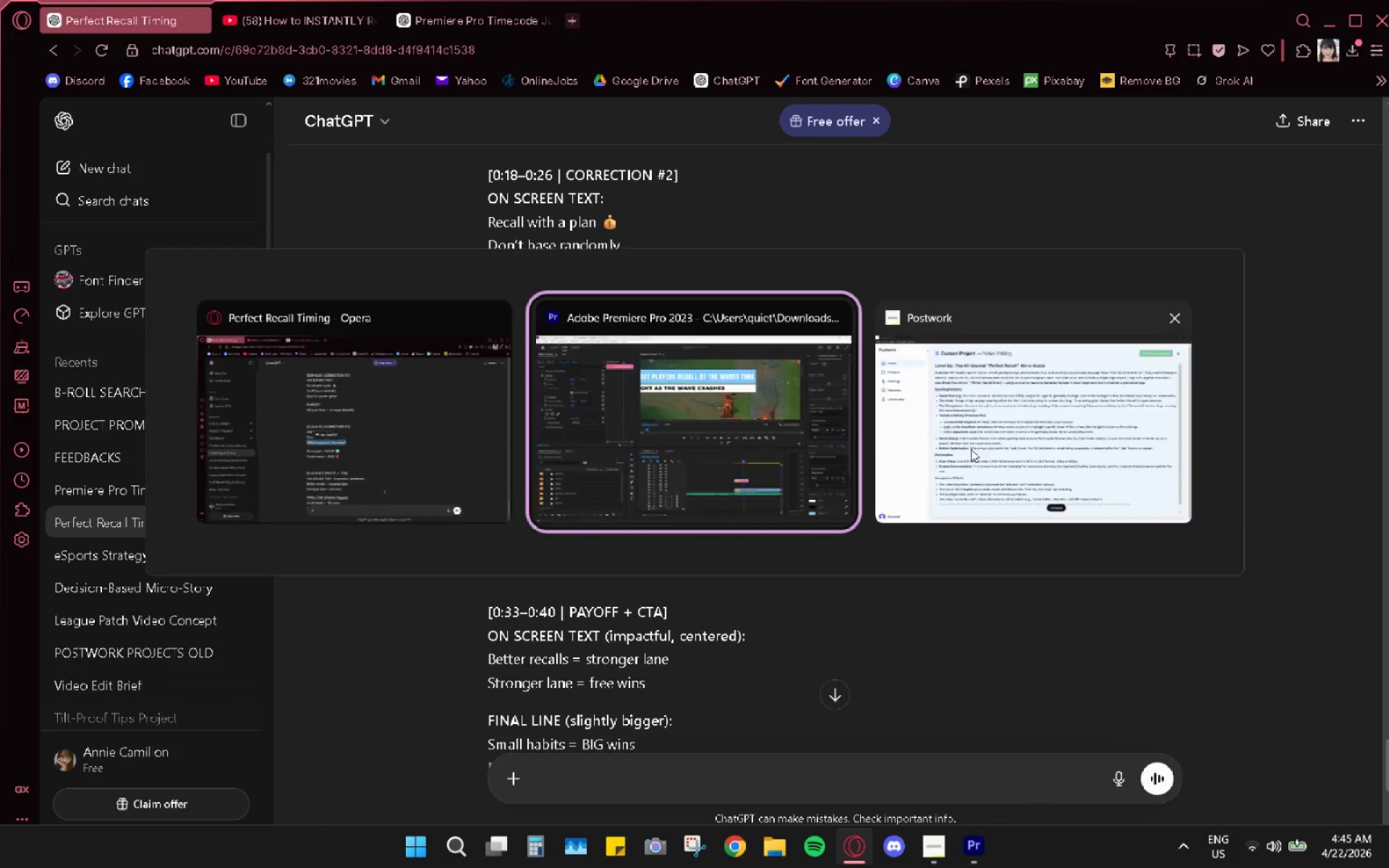 
key(Tab)
type(WHAT)
 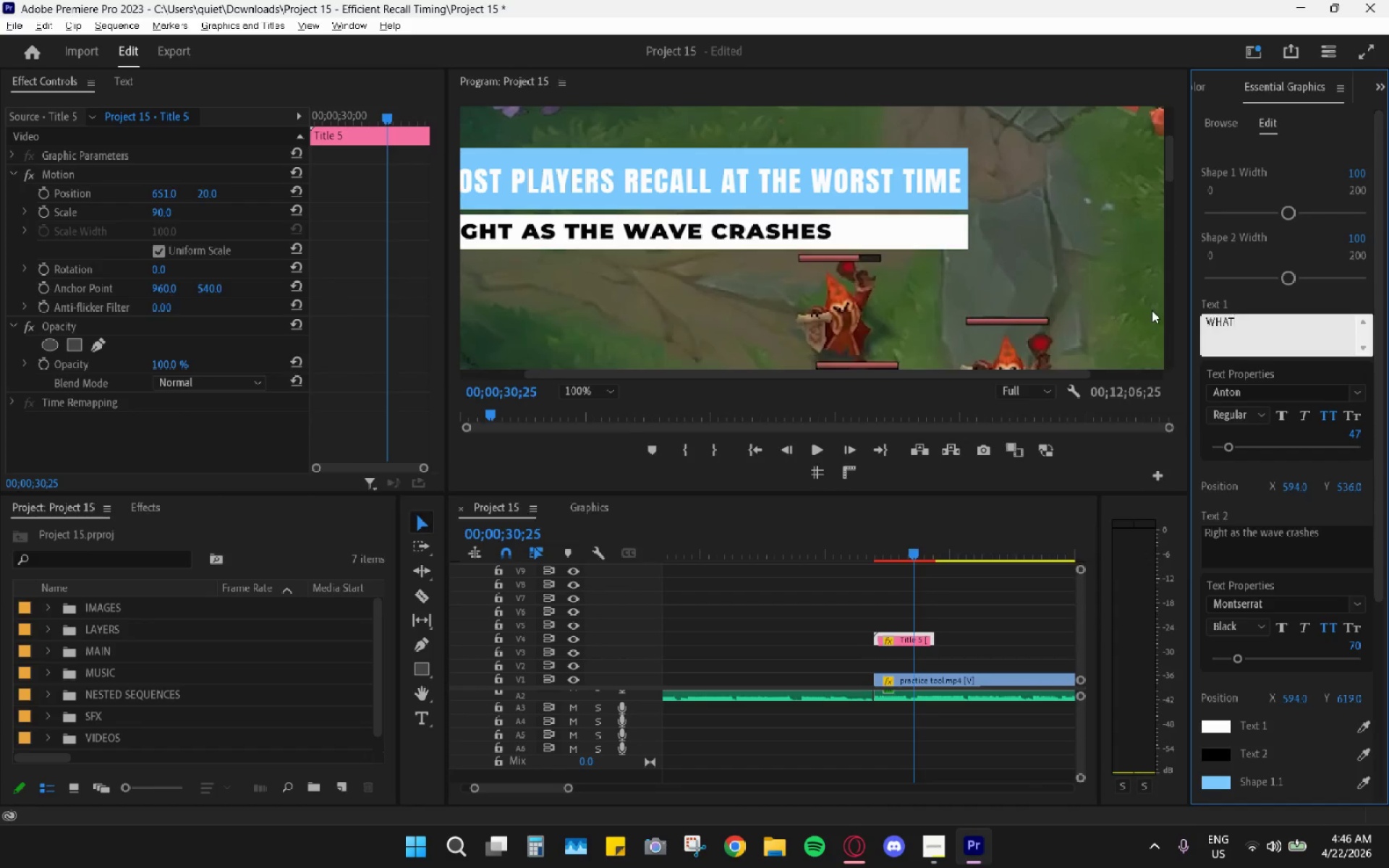 
left_click_drag(start_coordinate=[1299, 334], to_coordinate=[1280, 338])
 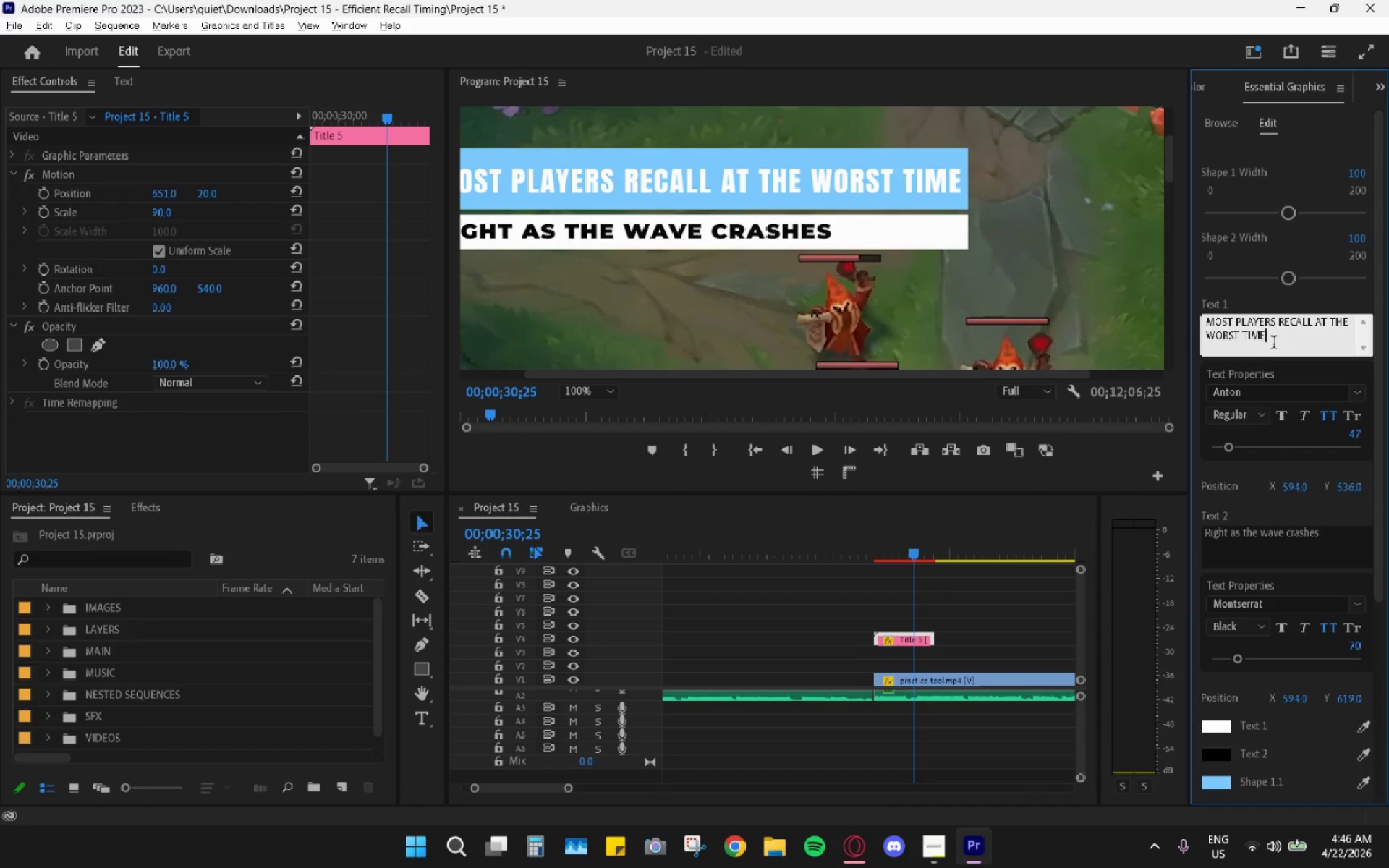 
left_click_drag(start_coordinate=[1278, 343], to_coordinate=[1151, 310])
 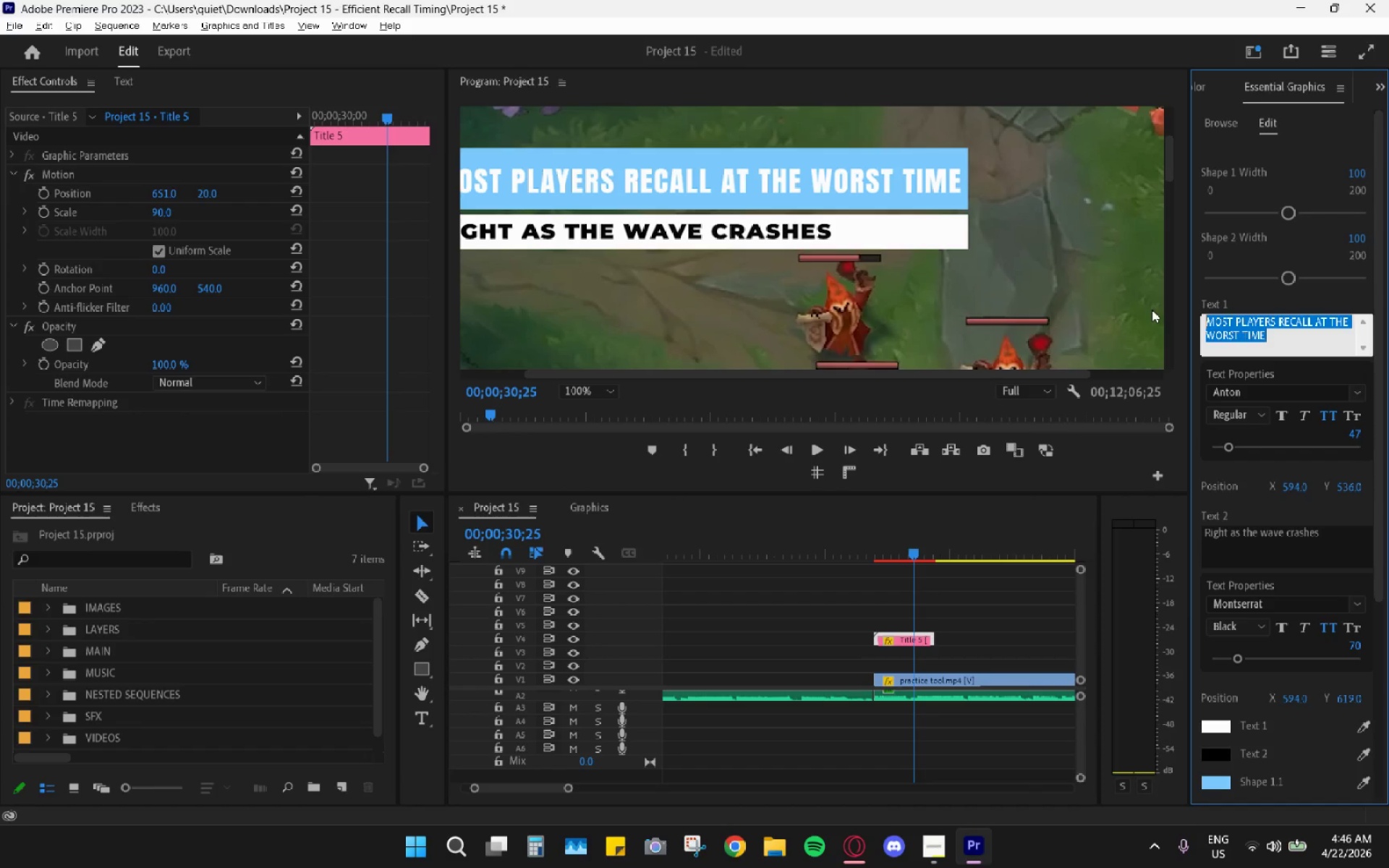 
key(Alt+AltLeft)
 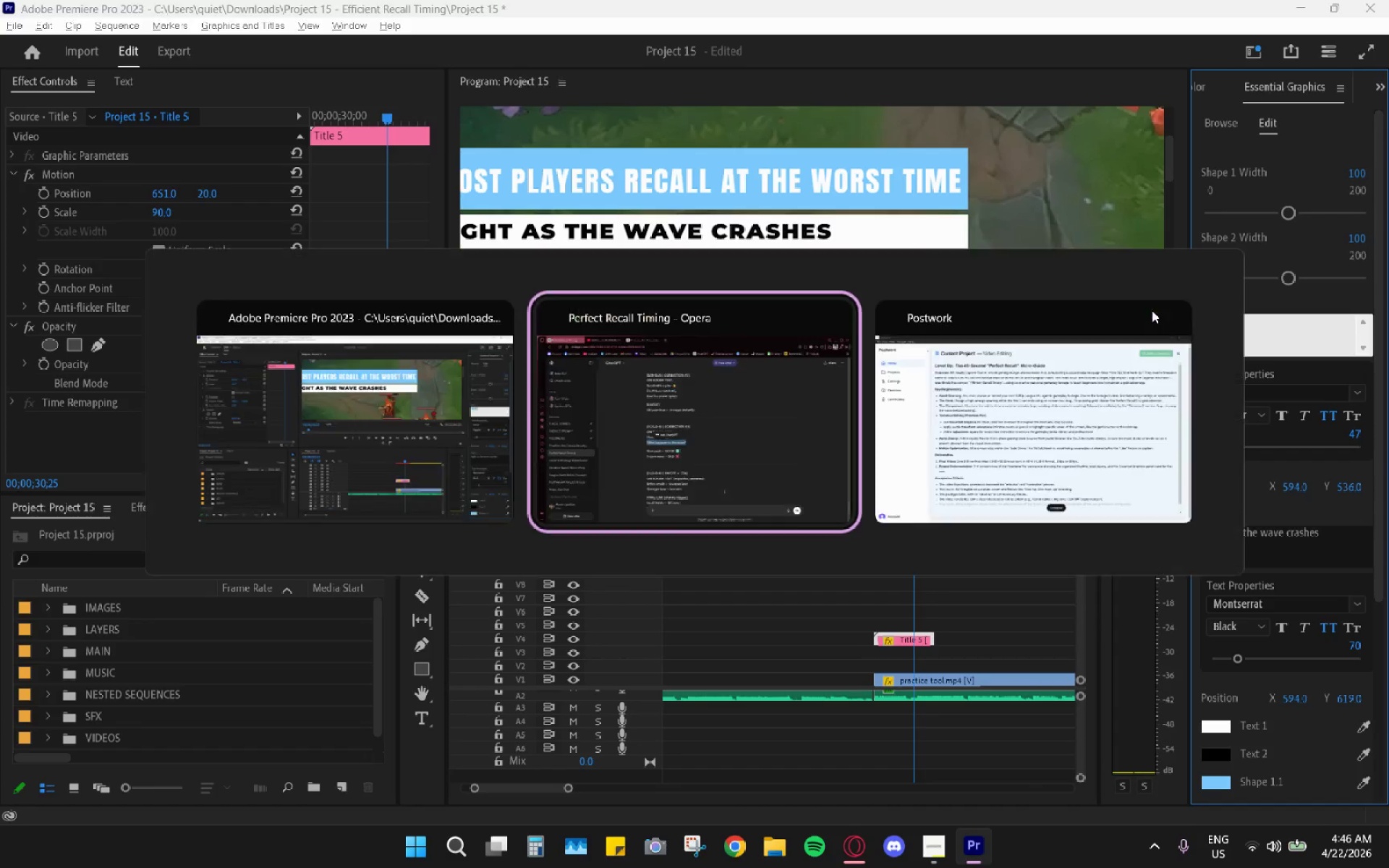 
key(Alt+Tab)
 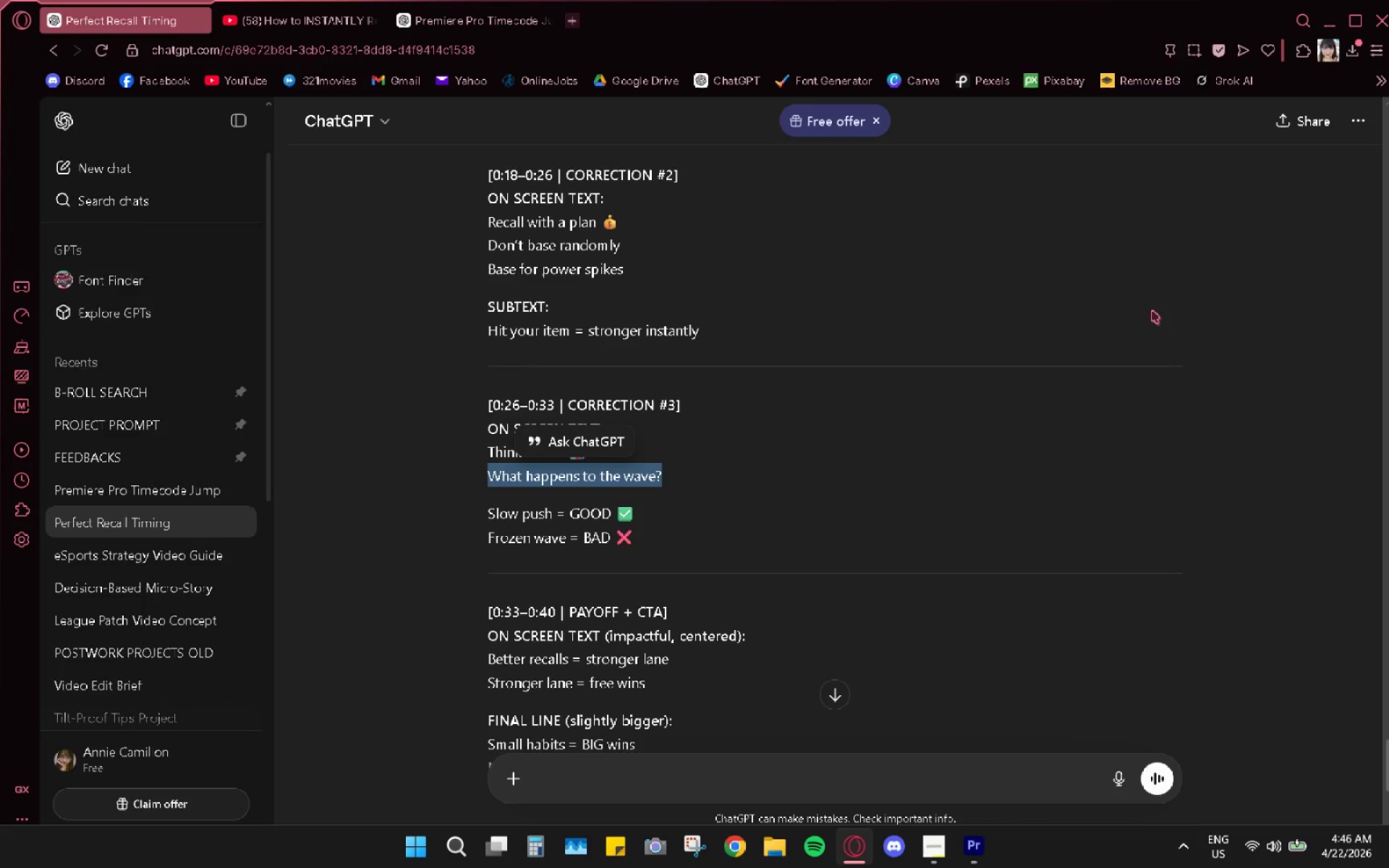 
scroll: coordinate [1058, 454], scroll_direction: up, amount: 39.0
 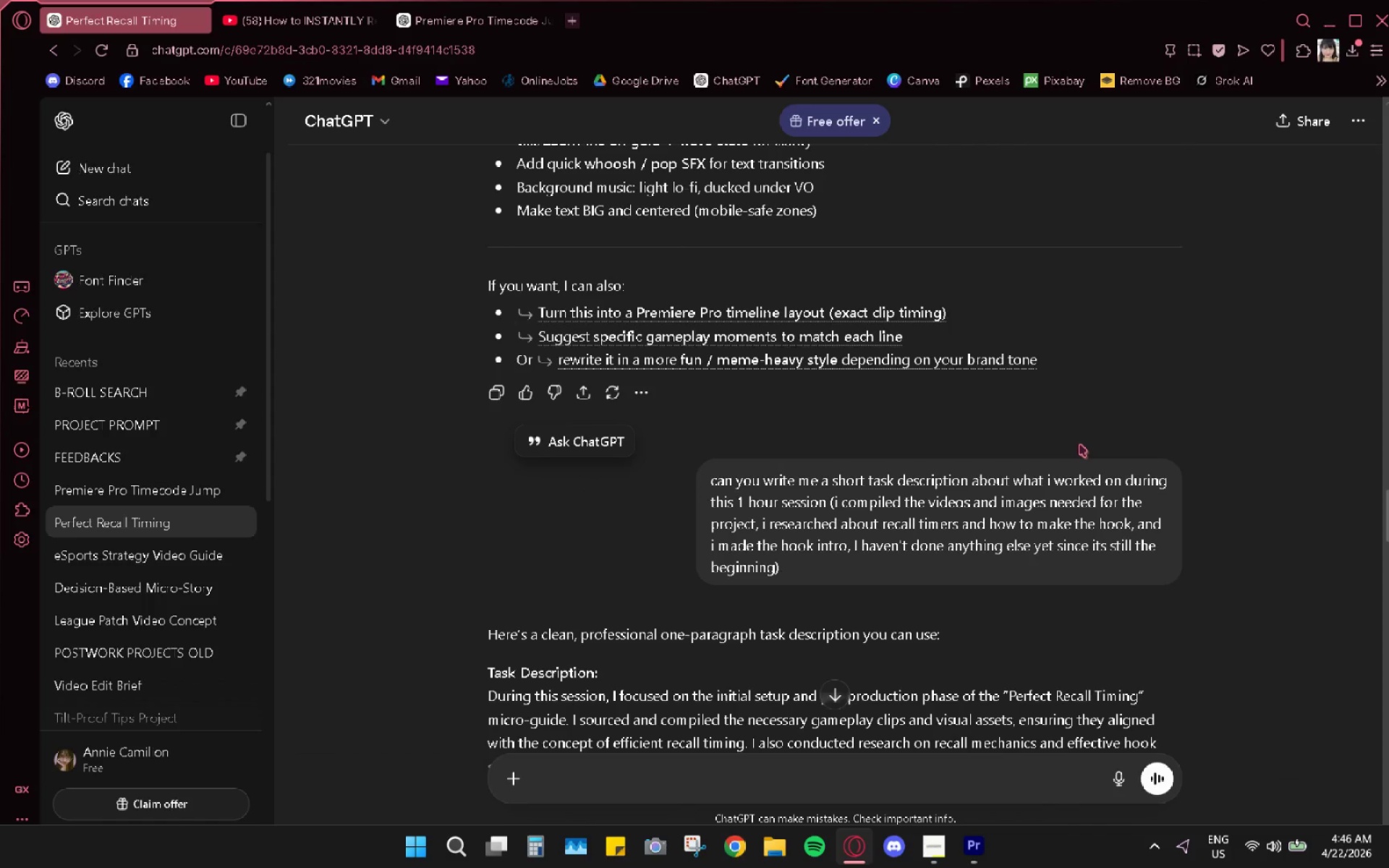 
key(Alt+AltLeft)
 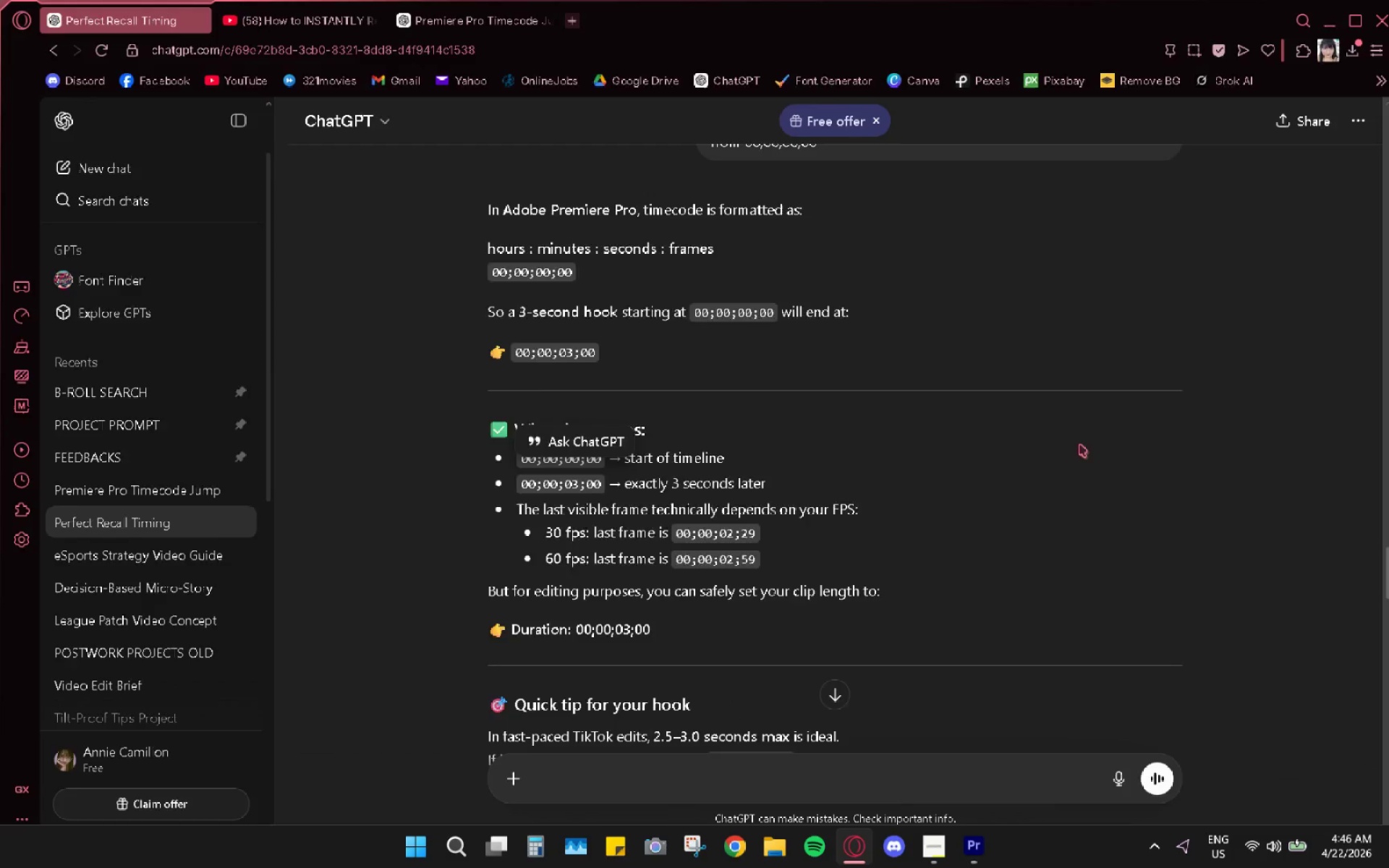 
key(Alt+Tab)
 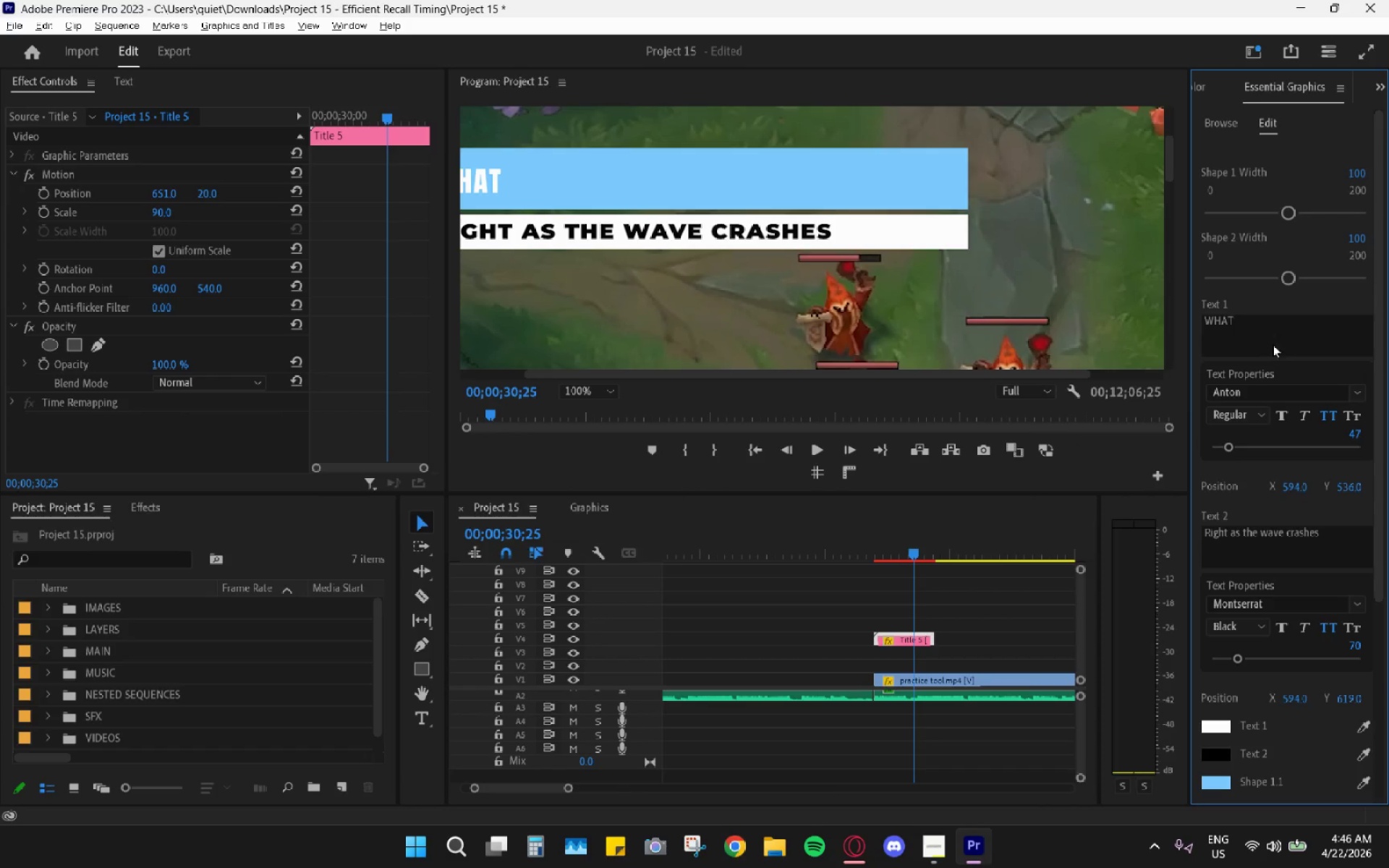 
scroll: coordinate [1079, 444], scroll_direction: down, amount: 9.0
 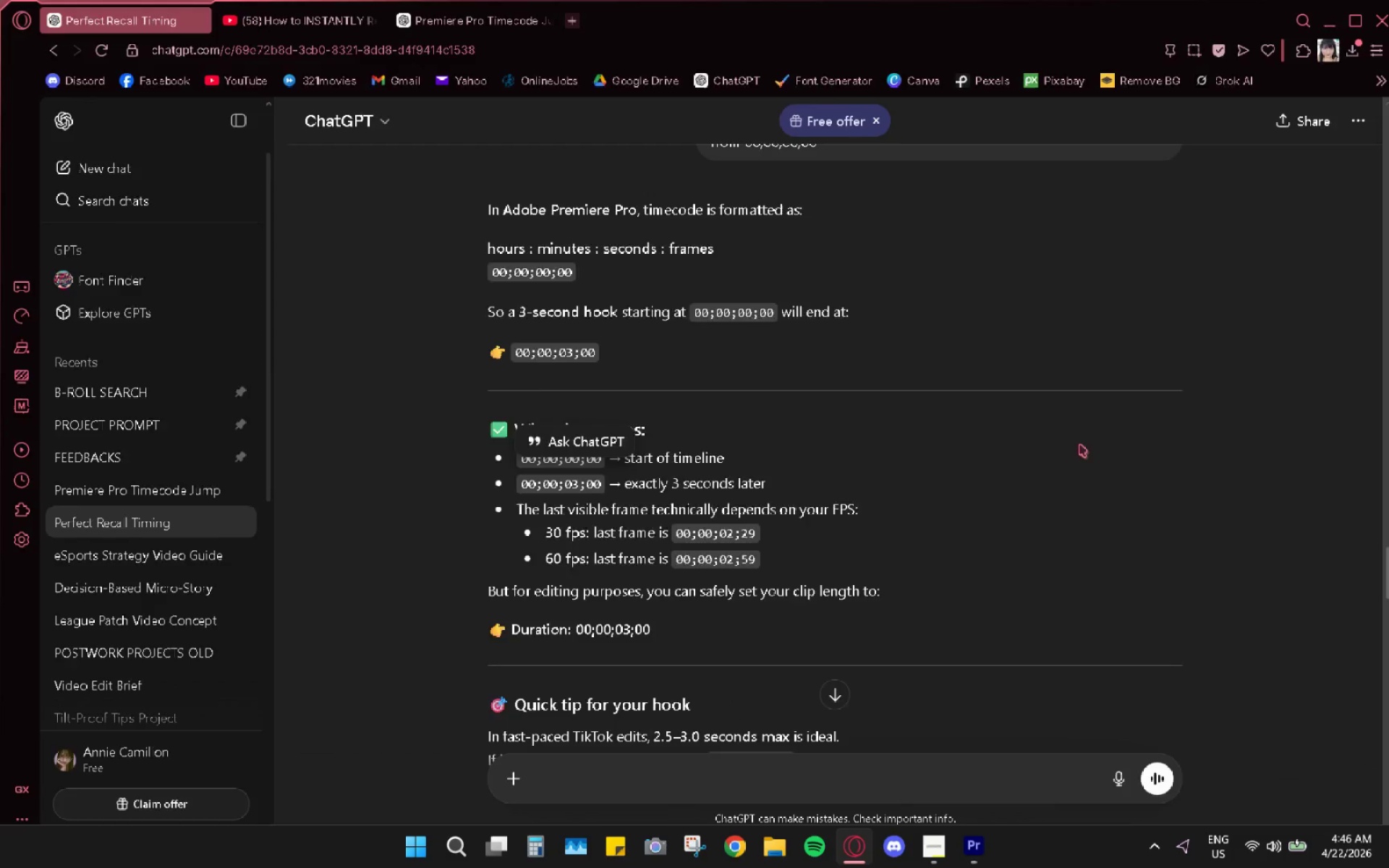 
double_click([1270, 337])
 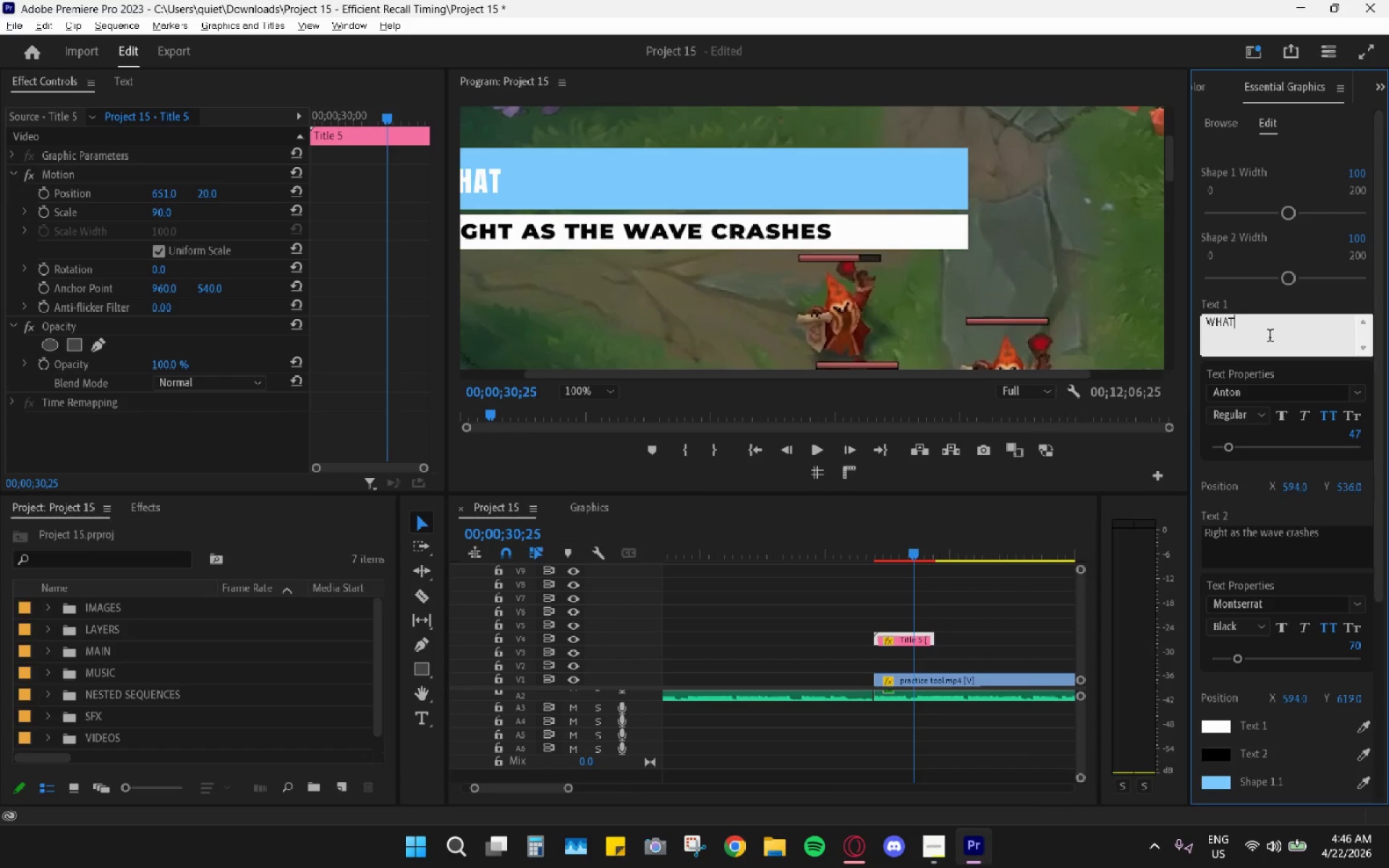 
triple_click([1270, 337])
 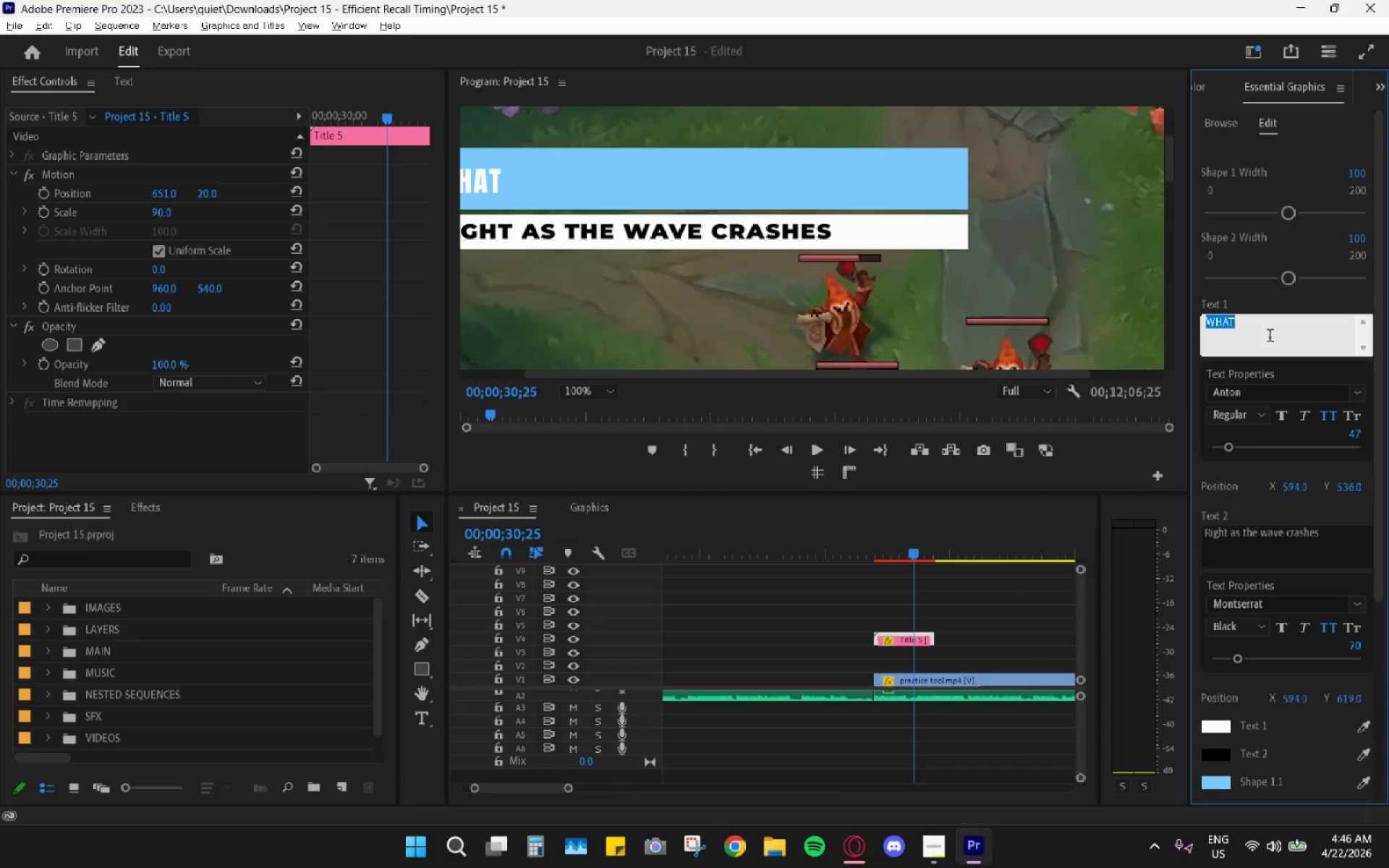 
type(PLAN AHEAD: WHAT HAPPES)
key(Backspace)
type(NS TO THE WAVE?)
 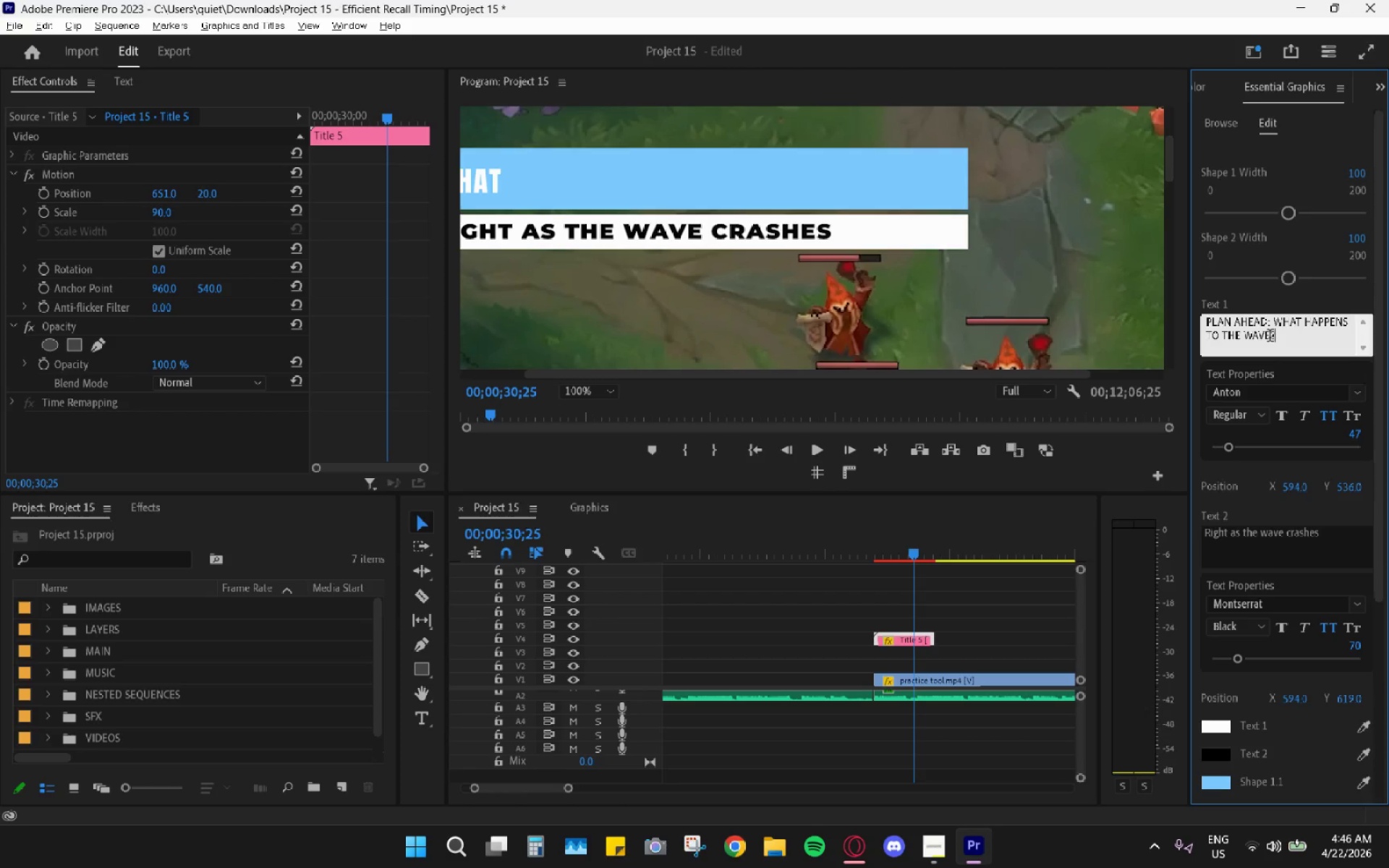 
double_click([898, 538])
 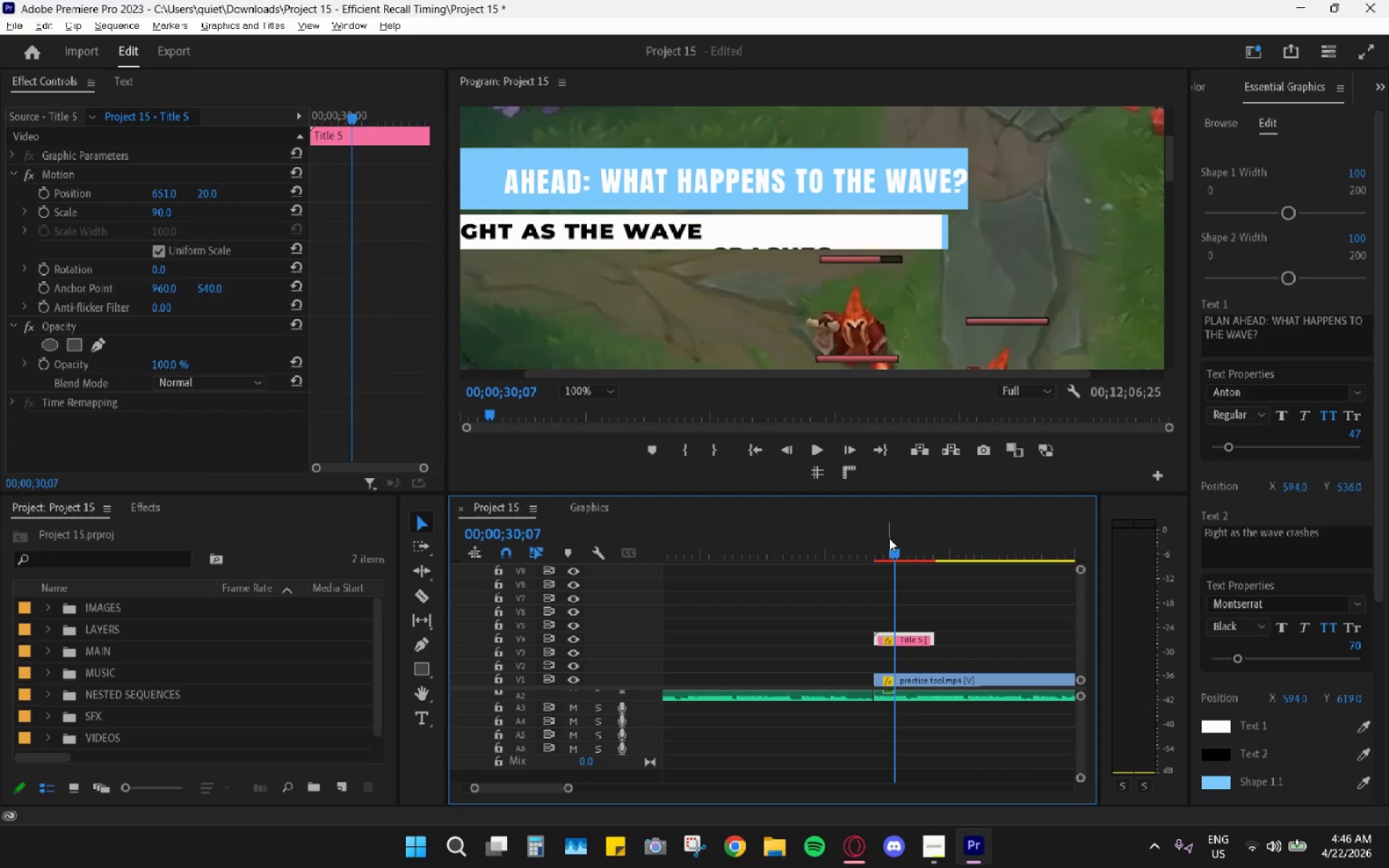 
key(Space)
 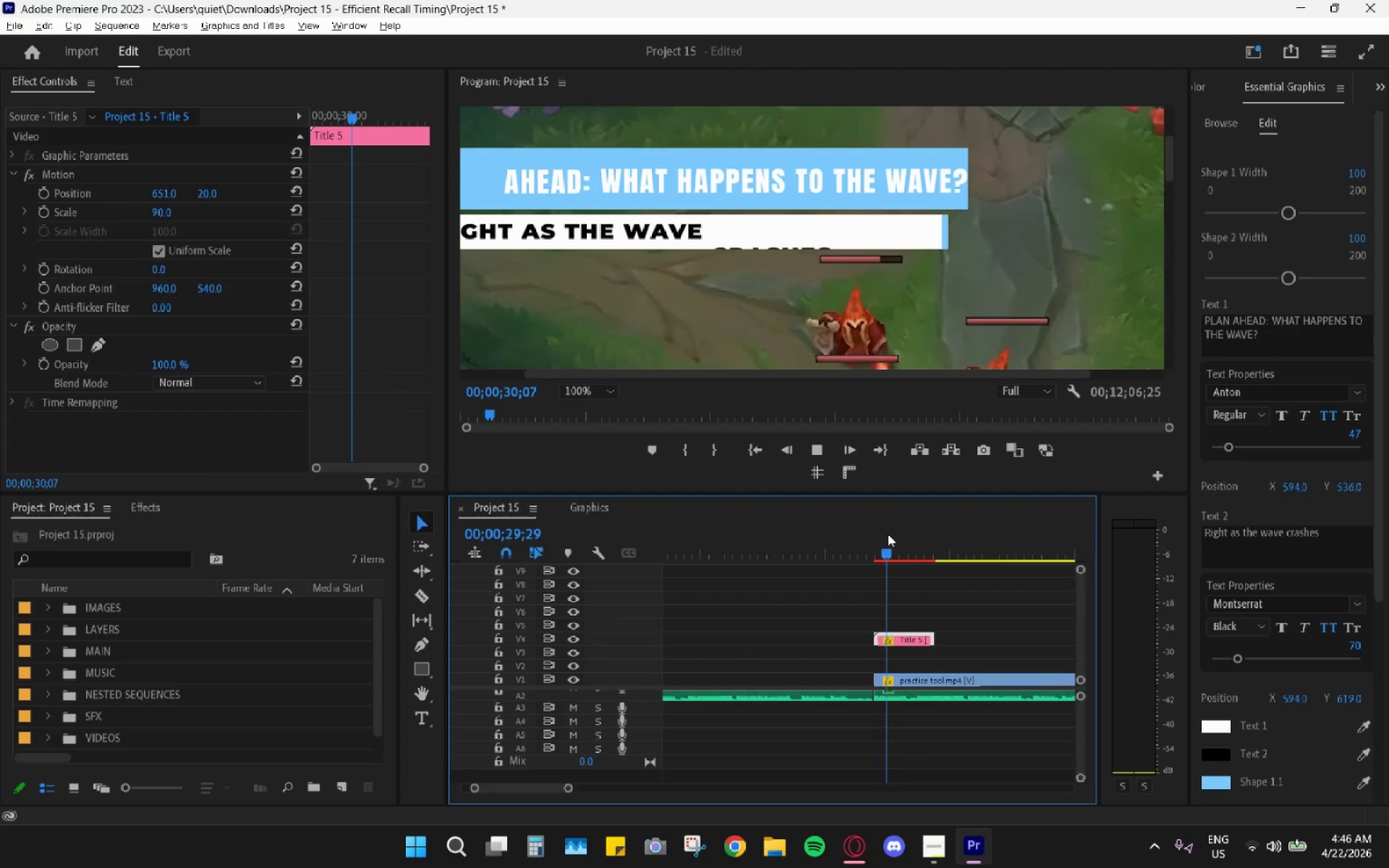 
left_click_drag(start_coordinate=[888, 534], to_coordinate=[917, 546])
 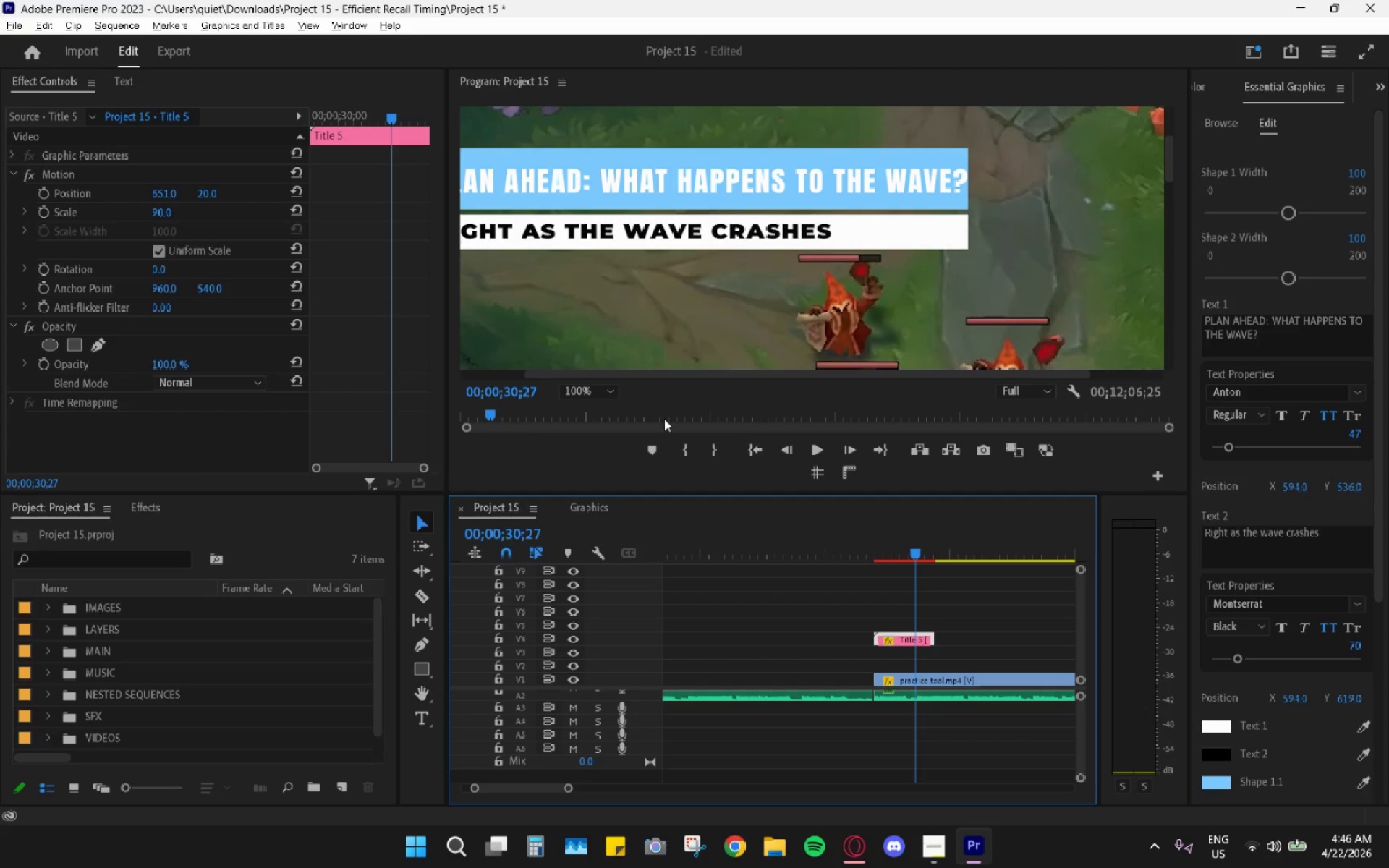 
left_click([593, 395])
 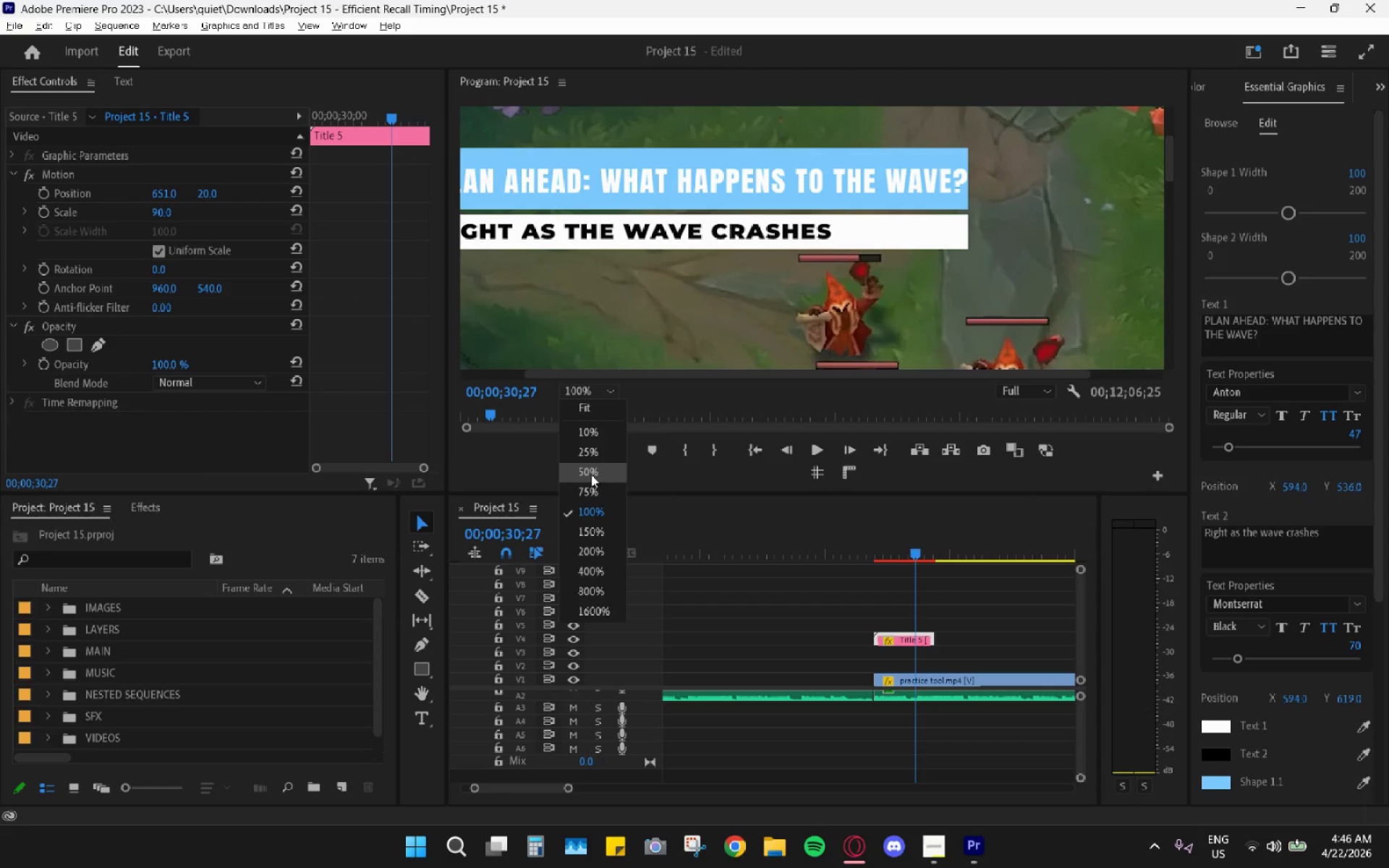 
left_click([592, 469])
 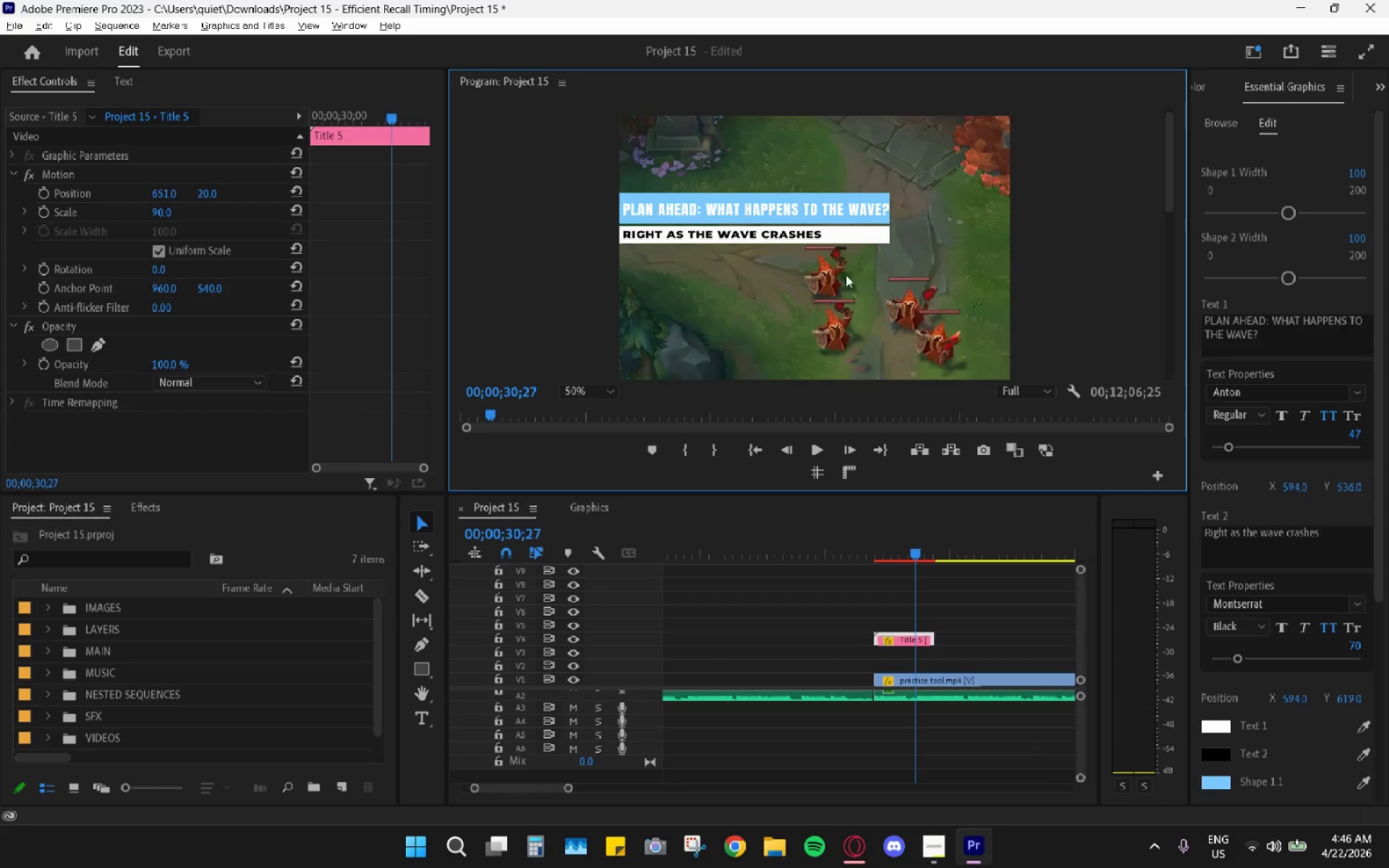 
wait(5.36)
 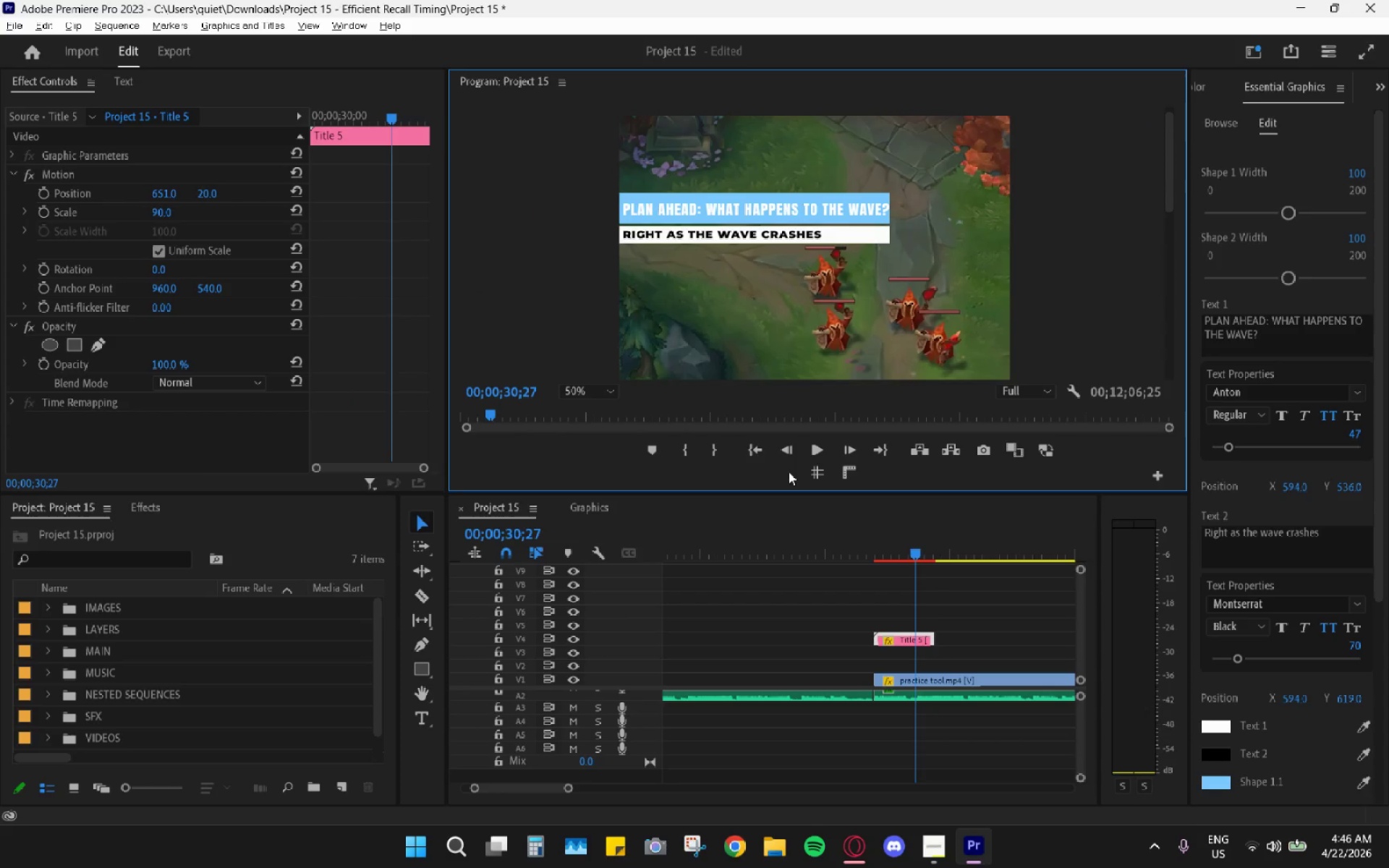 
left_click([1358, 432])
 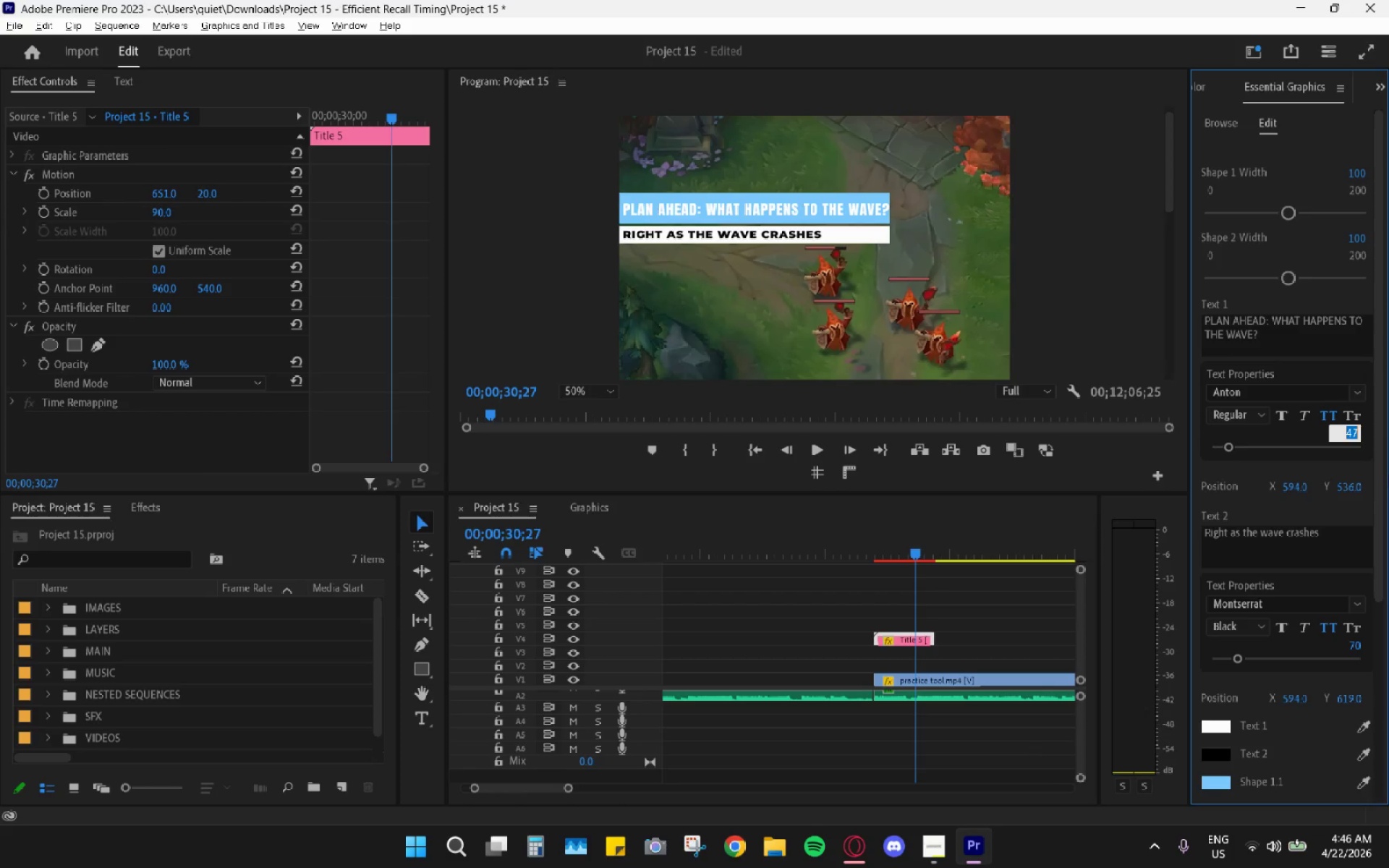 
key(Numpad4)
 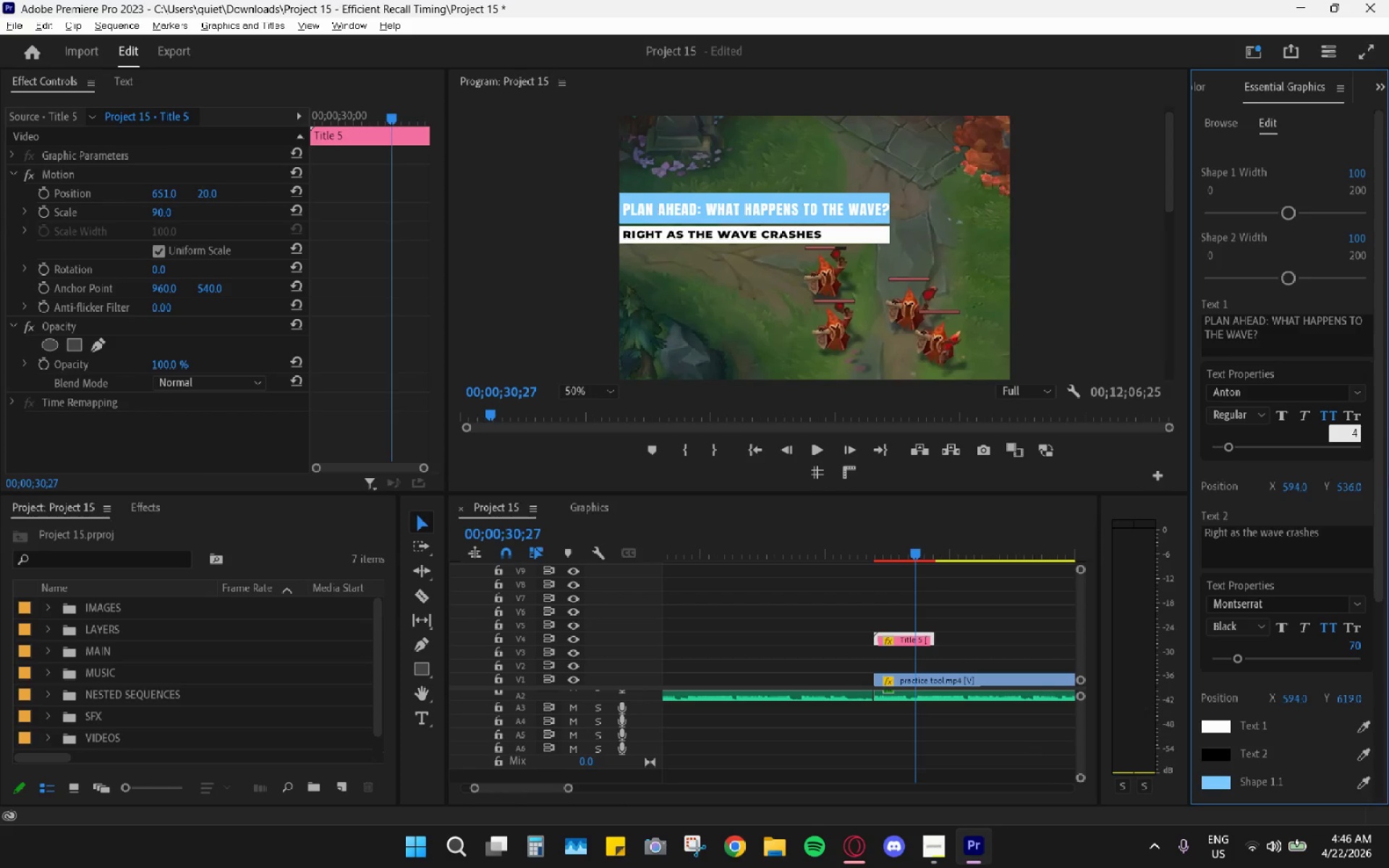 
key(Numpad5)
 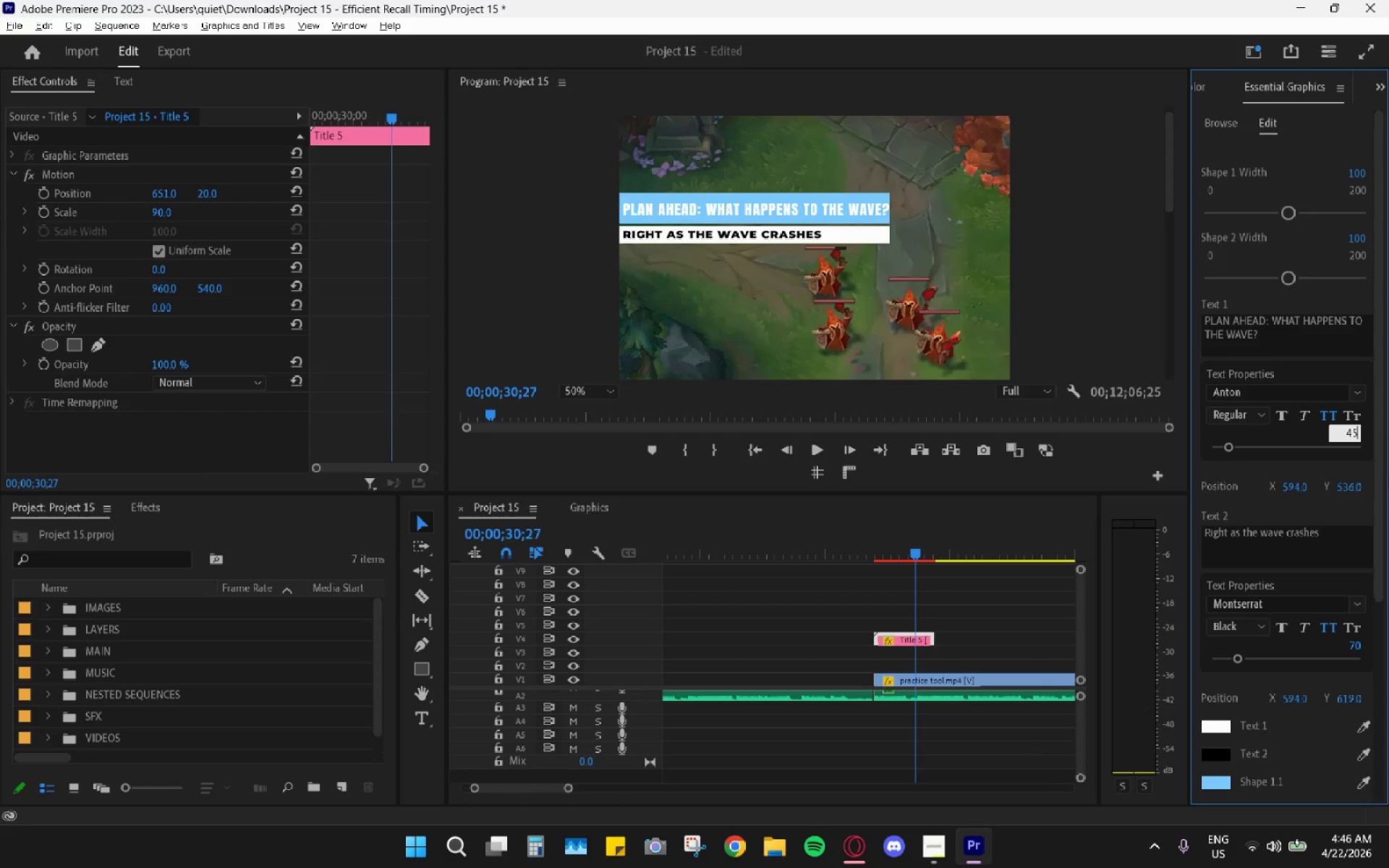 
key(Enter)
 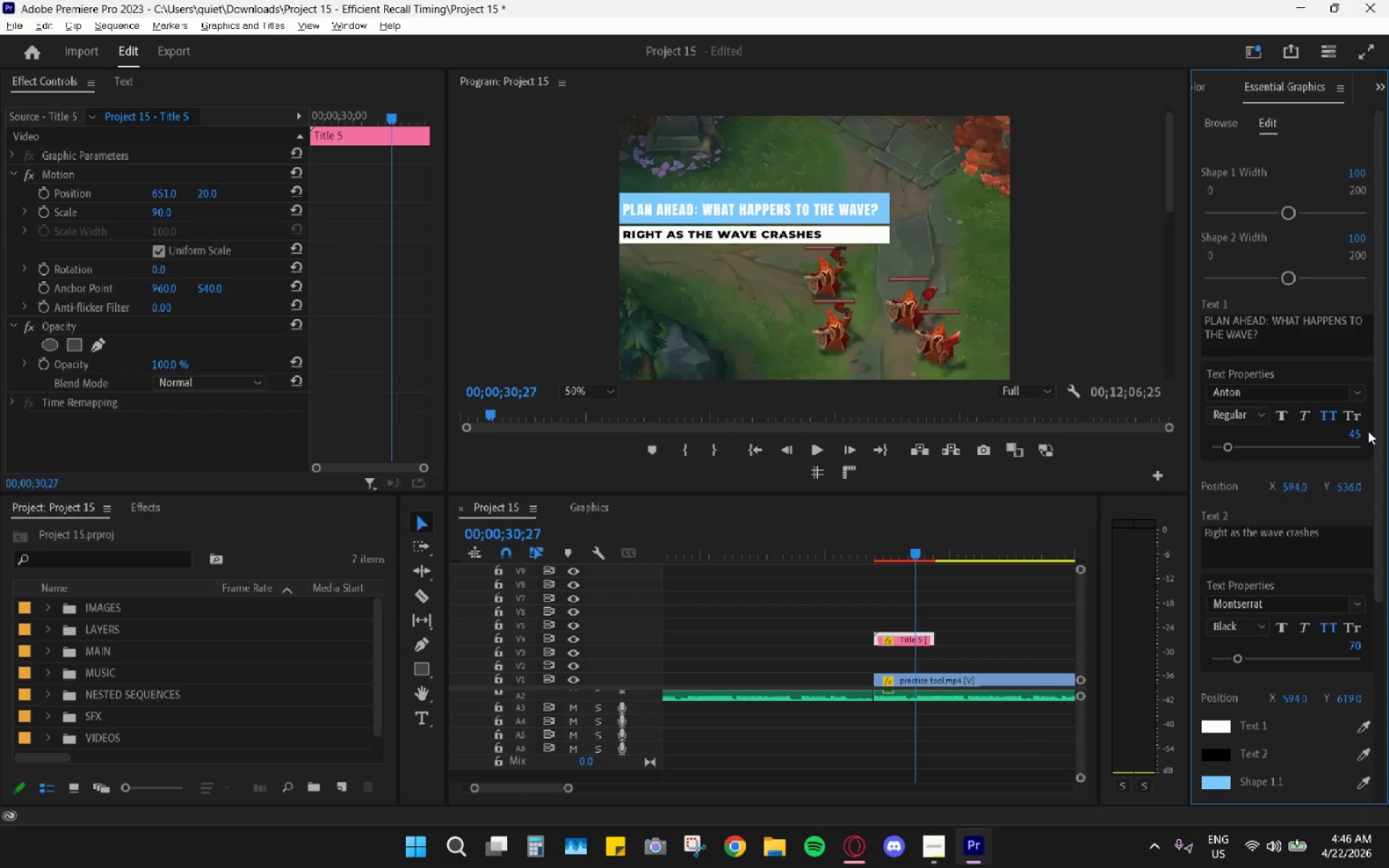 
left_click_drag(start_coordinate=[1291, 486], to_coordinate=[1321, 484])
 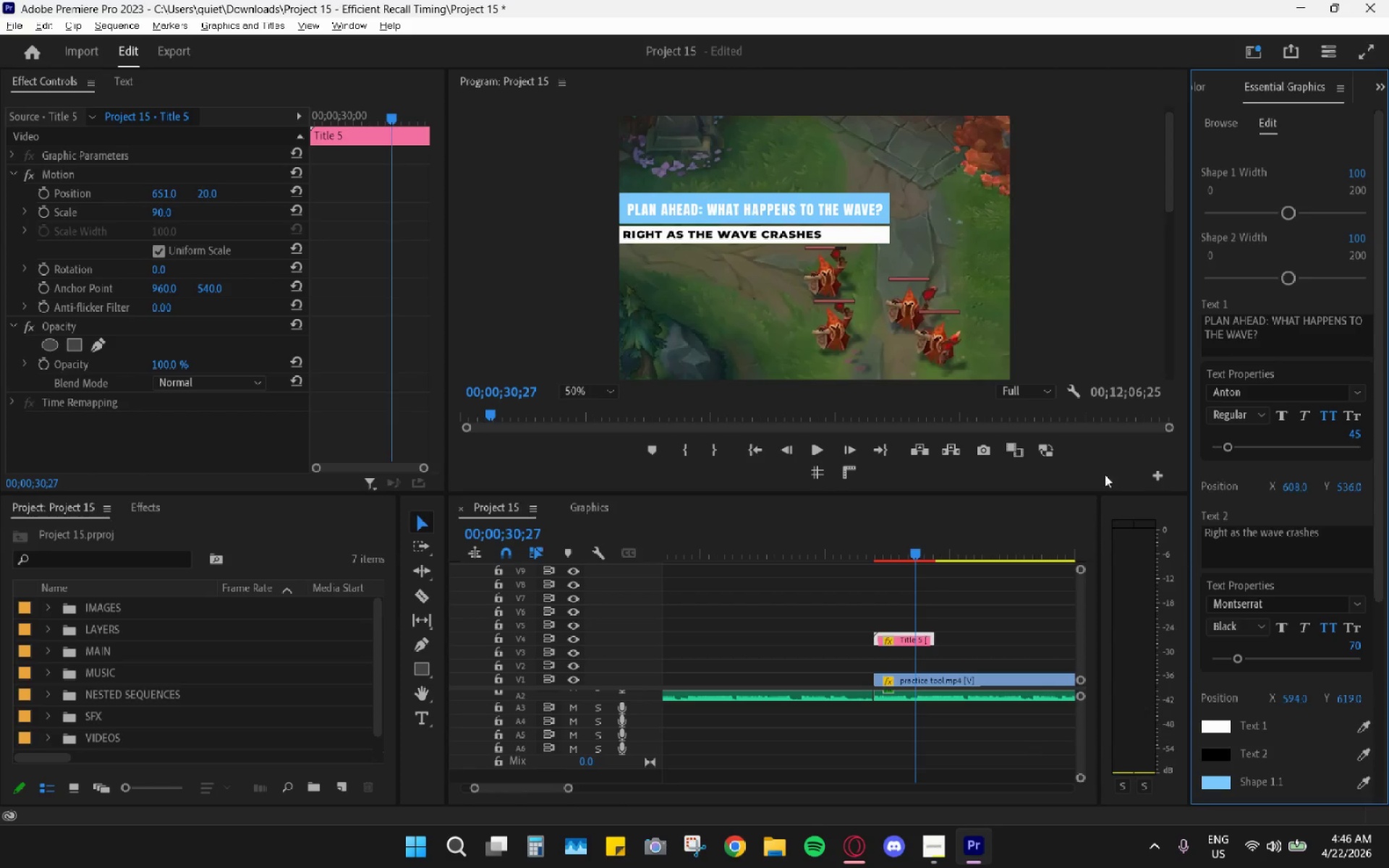 
key(Alt+AltLeft)
 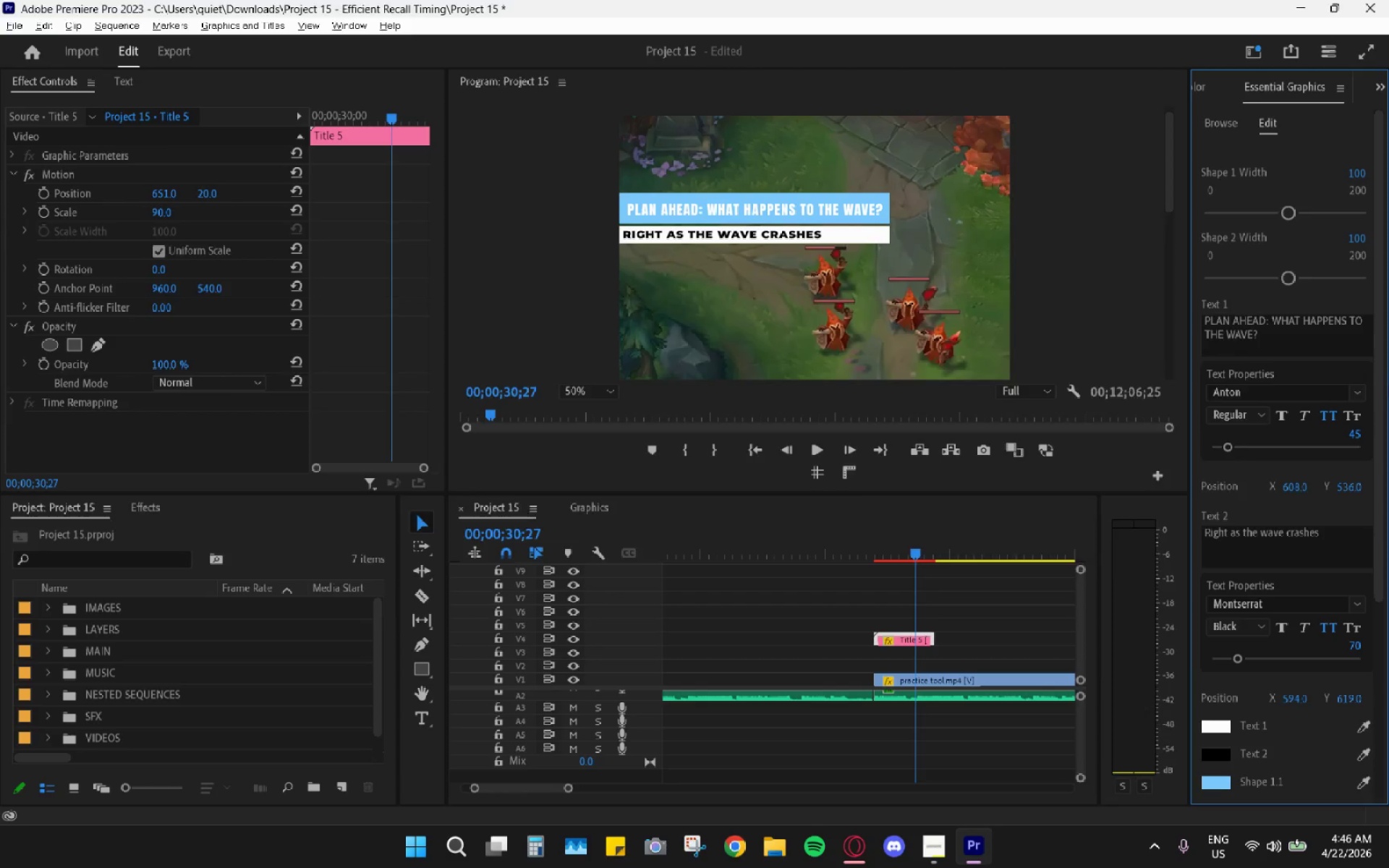 
key(Alt+Tab)
 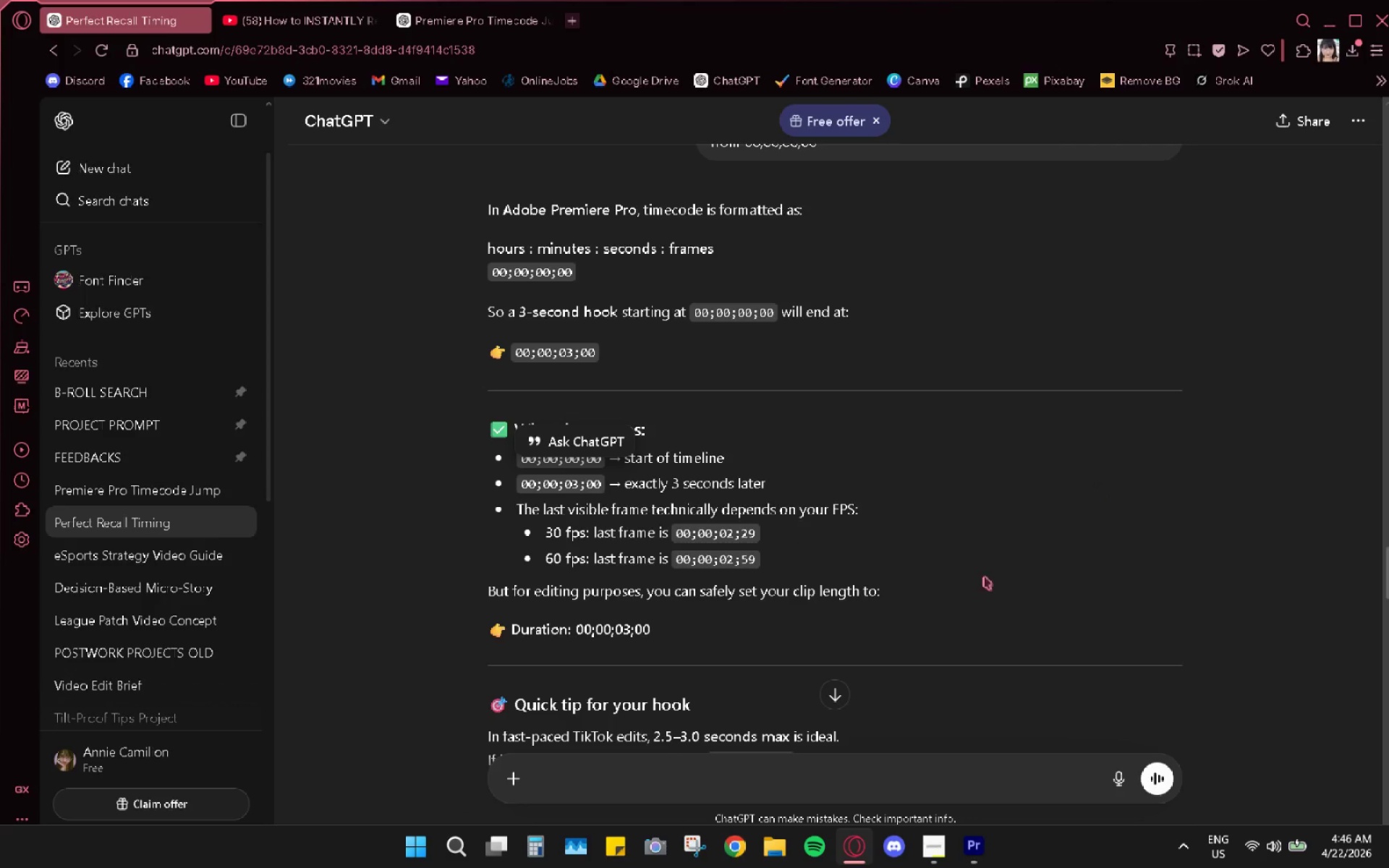 
key(Alt+AltLeft)
 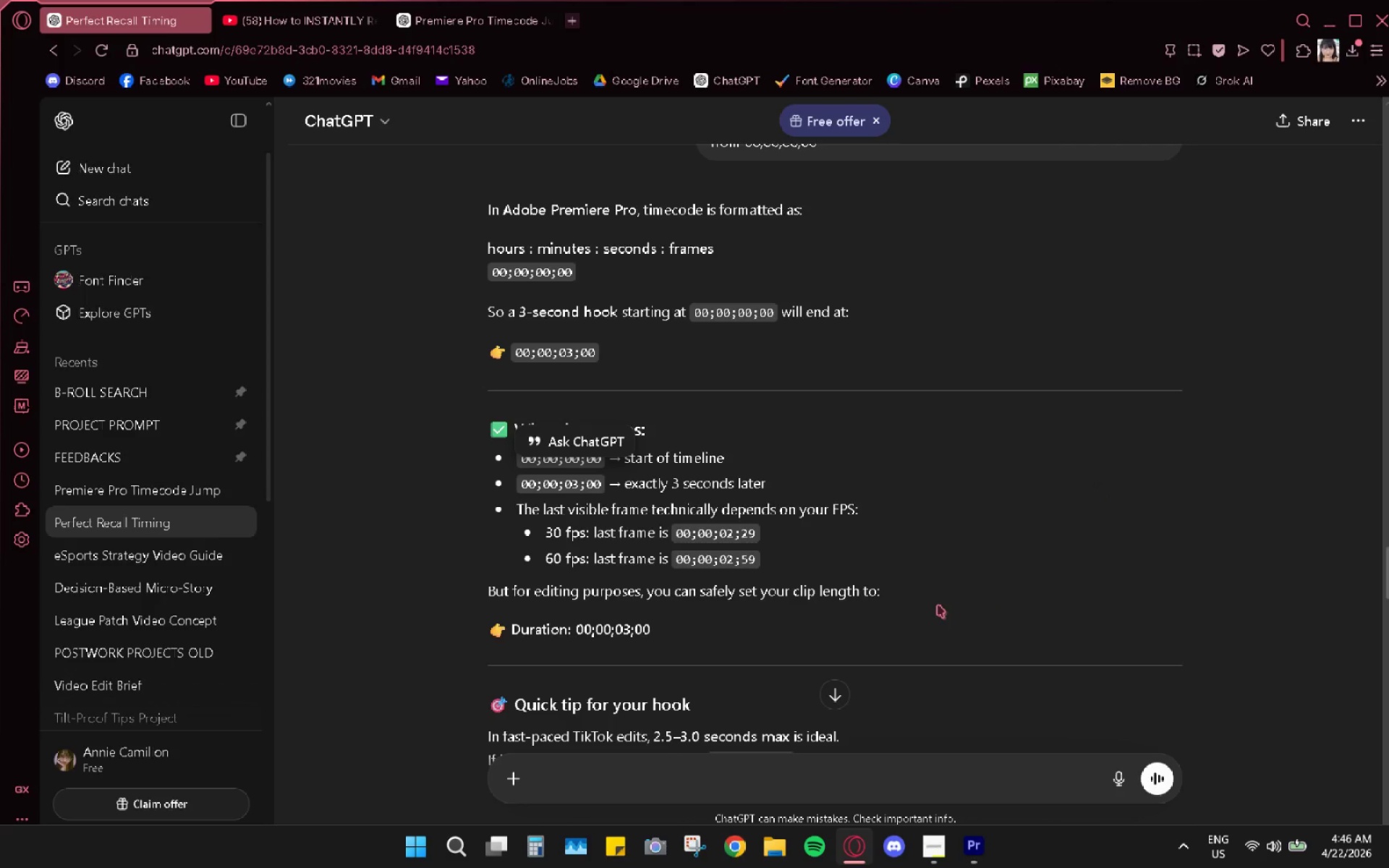 
key(Alt+Tab)
 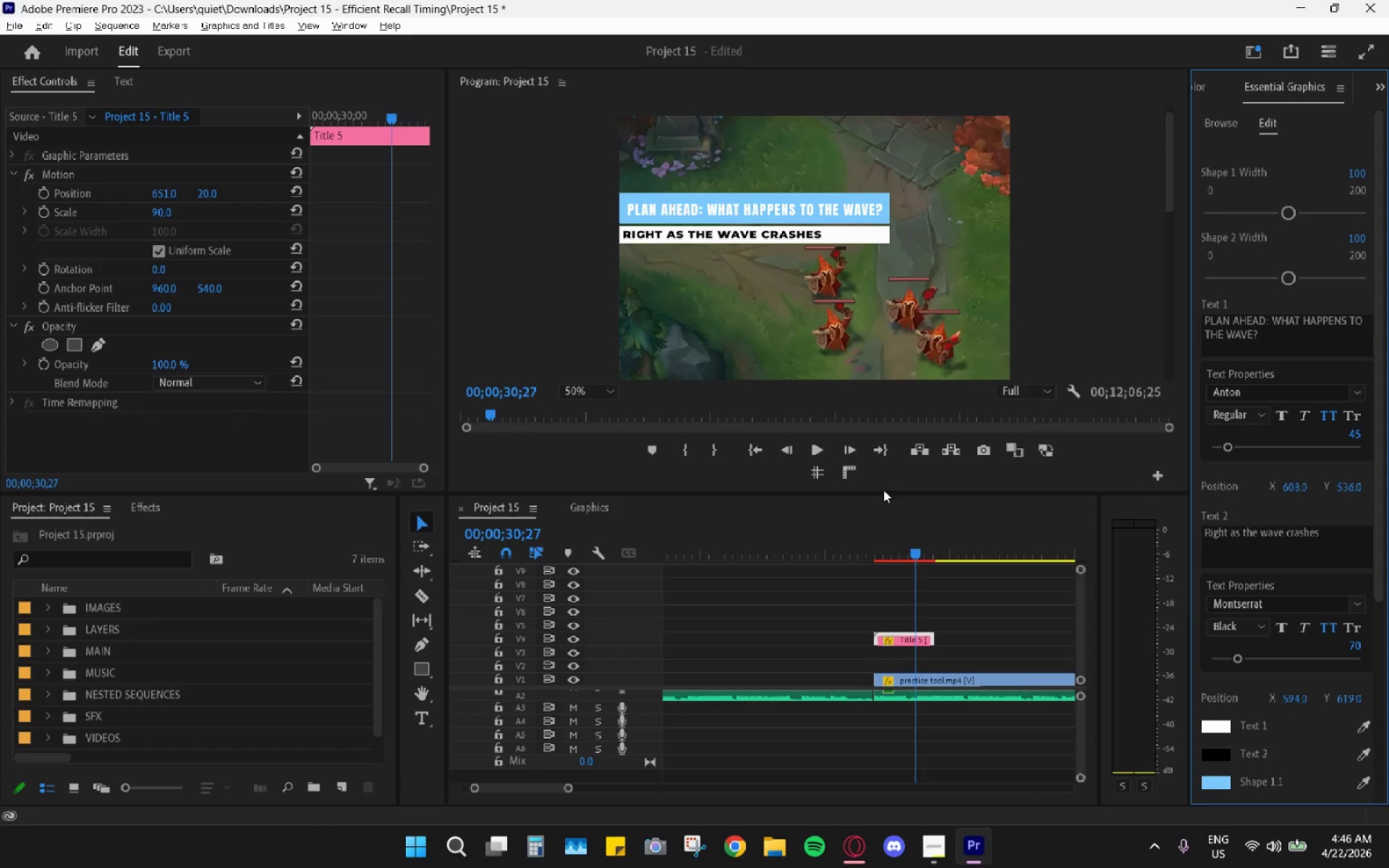 
key(Alt+AltLeft)
 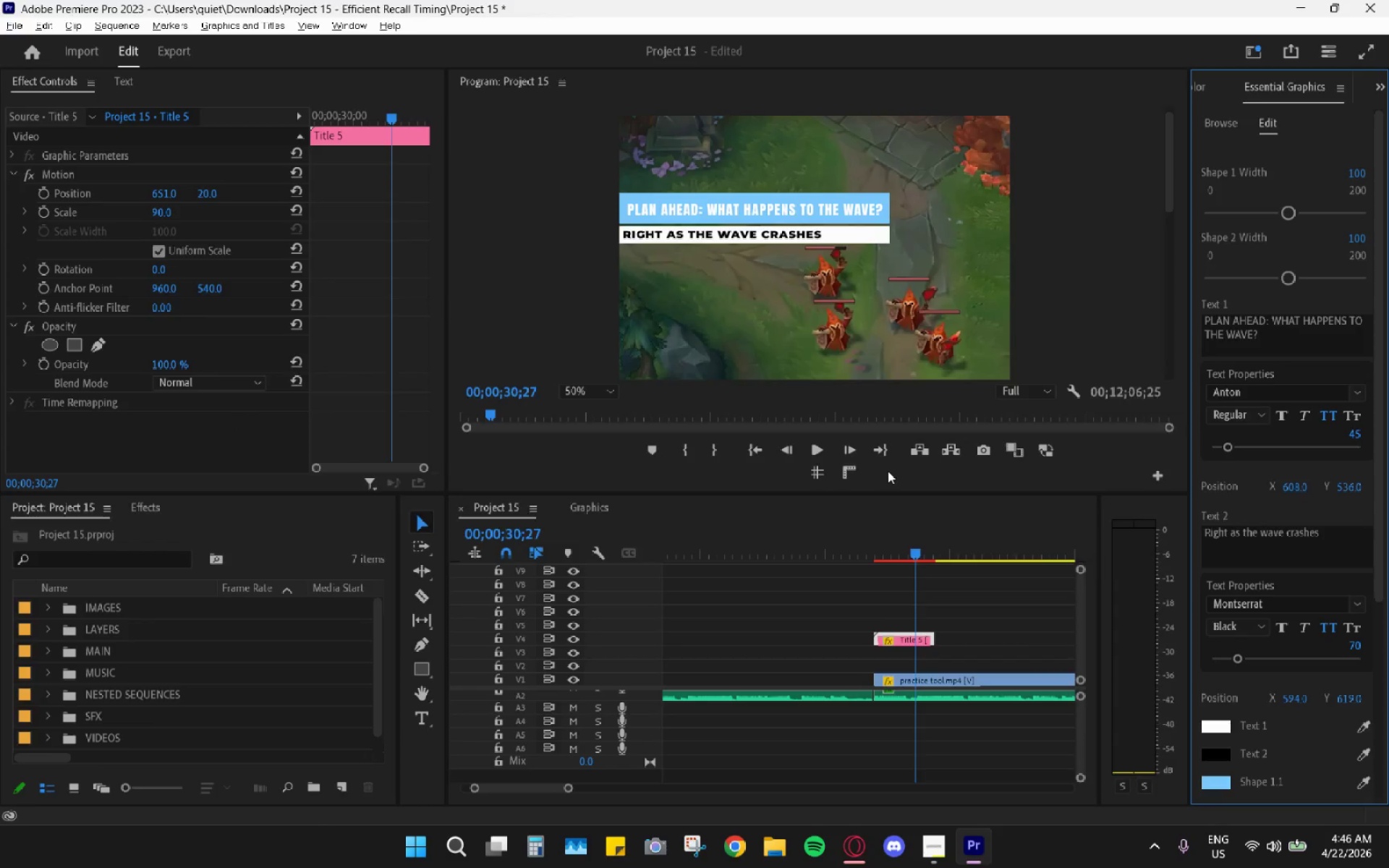 
key(Alt+Tab)
 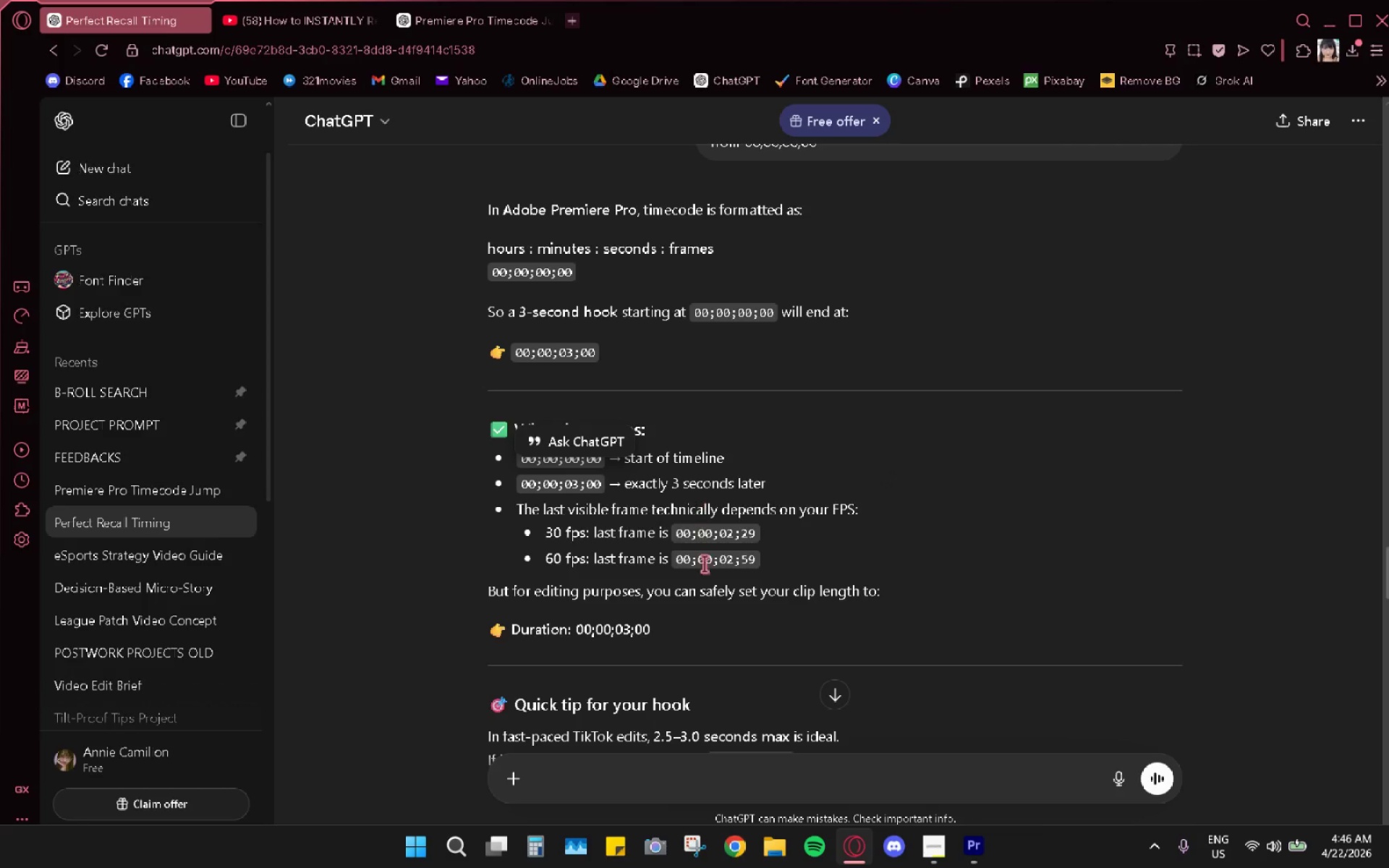 
scroll: coordinate [722, 629], scroll_direction: down, amount: 3.0
 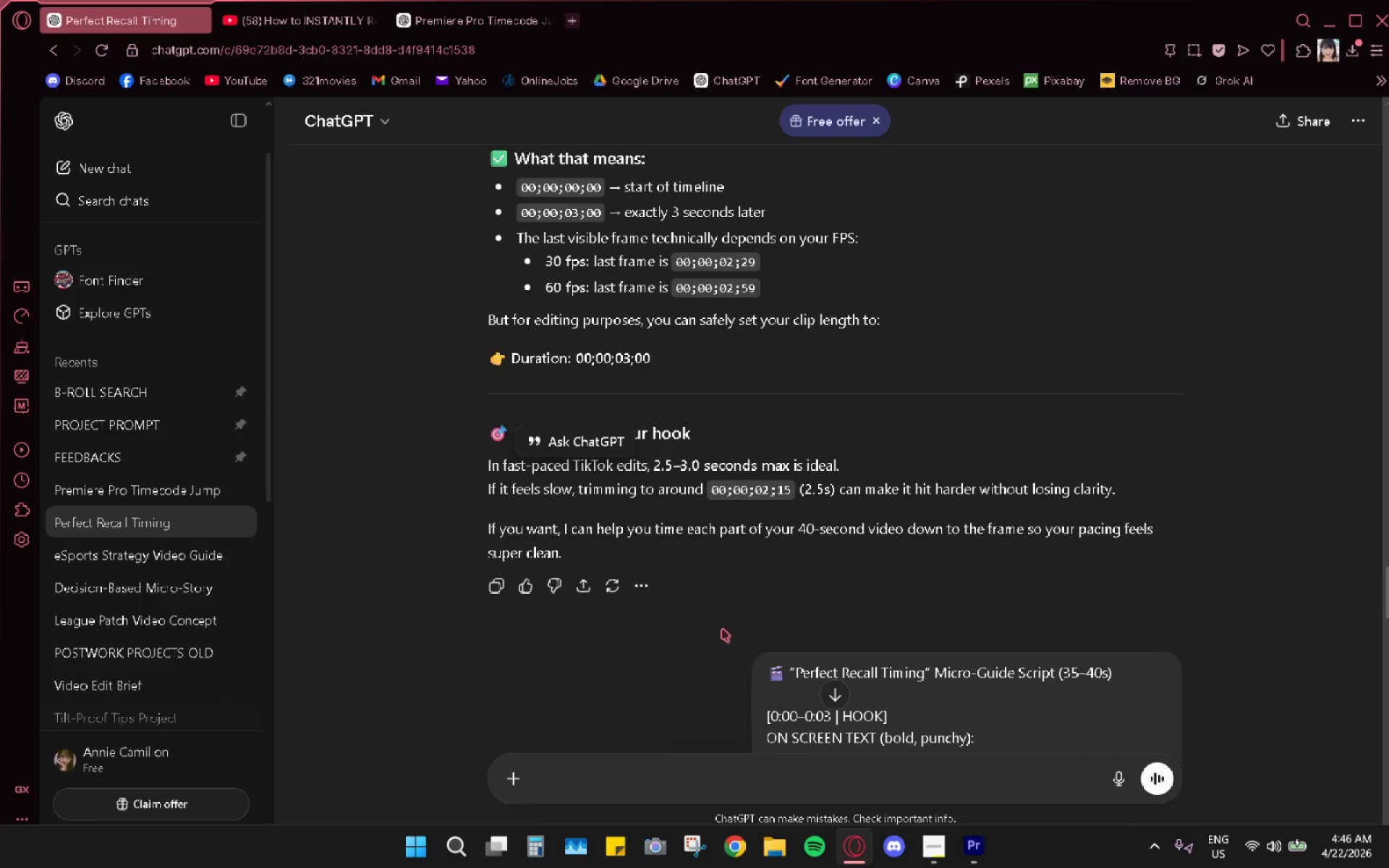 
scroll: coordinate [736, 619], scroll_direction: up, amount: 7.0
 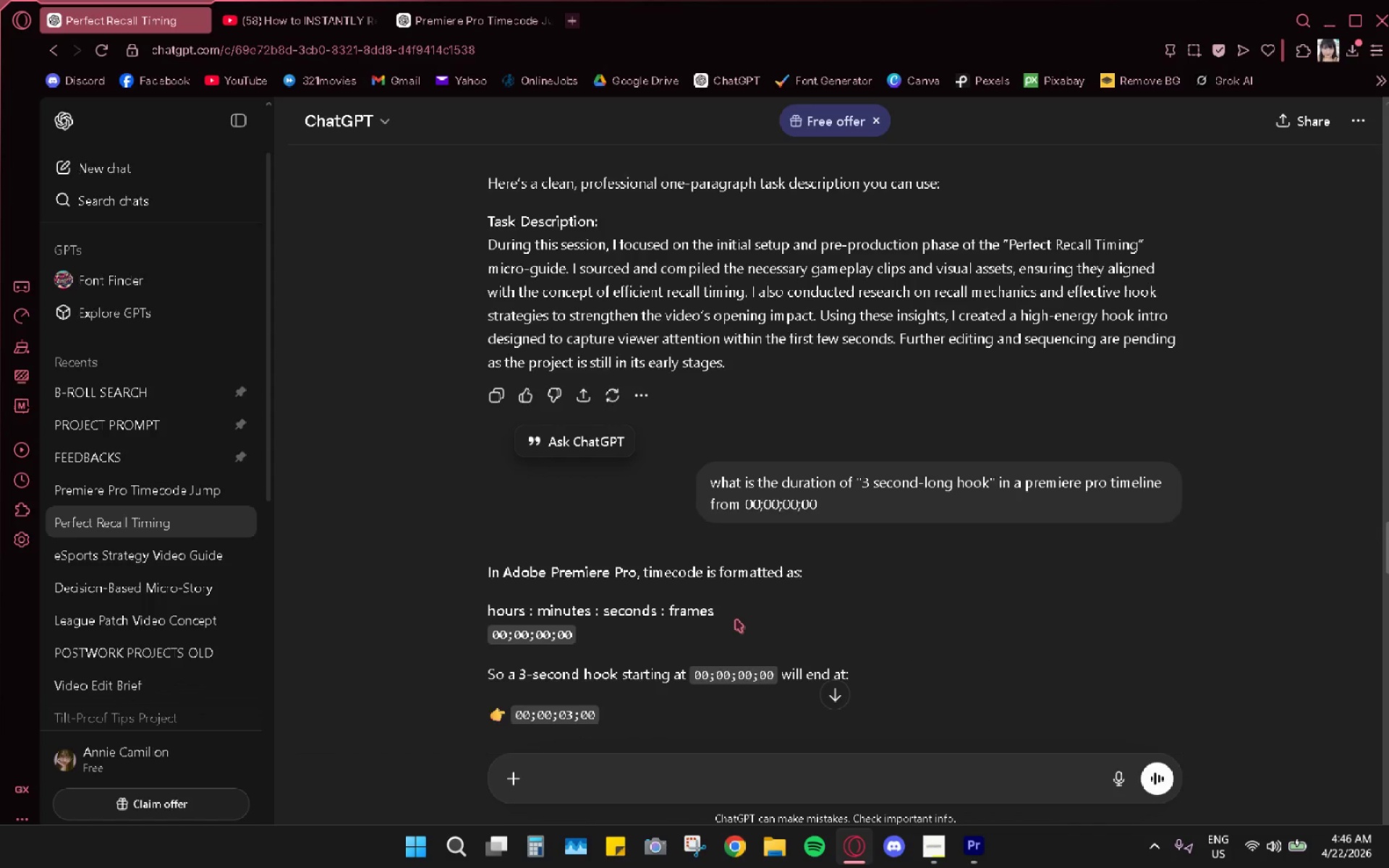 
scroll: coordinate [736, 623], scroll_direction: down, amount: 6.0
 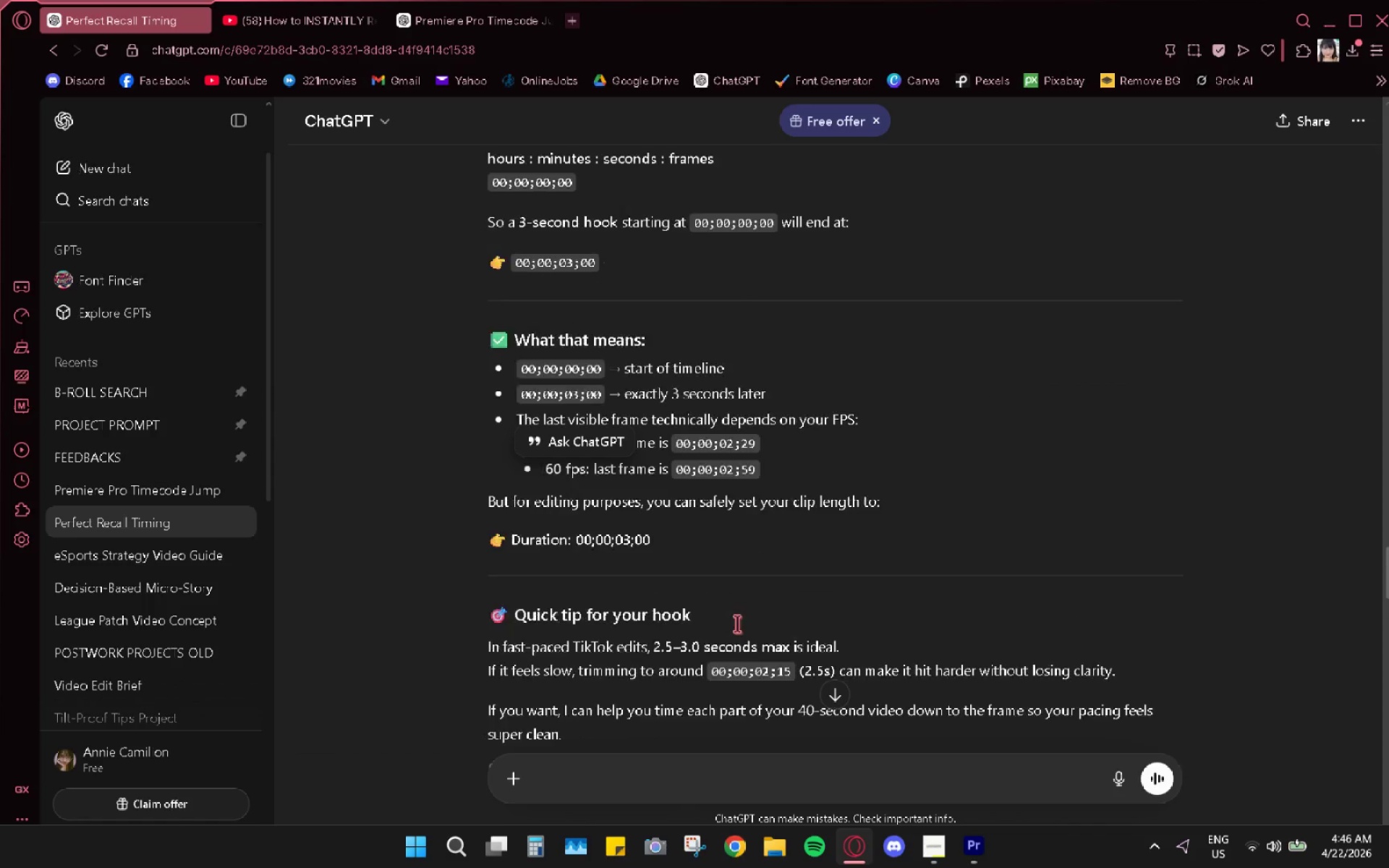 
scroll: coordinate [670, 410], scroll_direction: up, amount: 19.0
 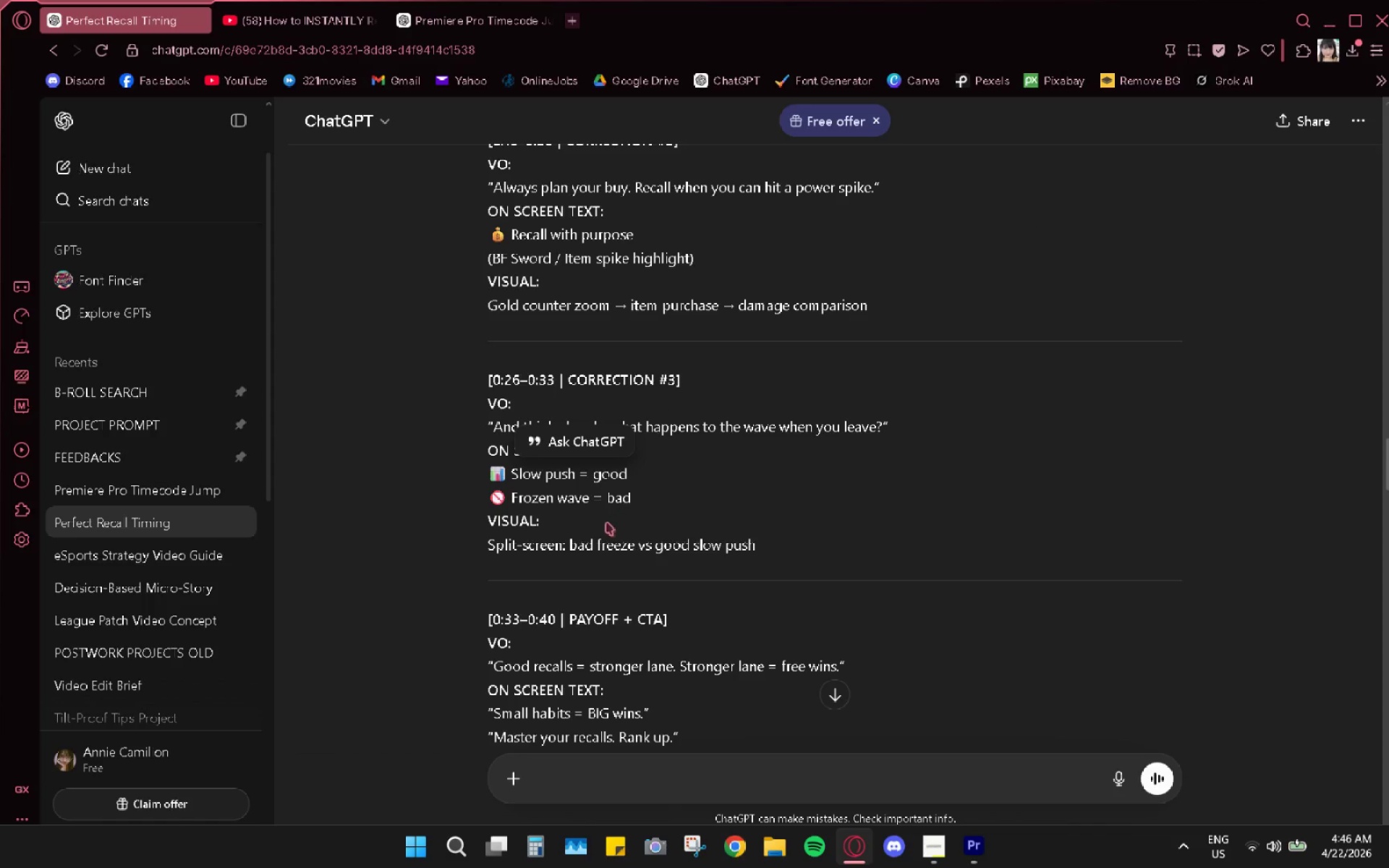 
left_click([591, 533])
 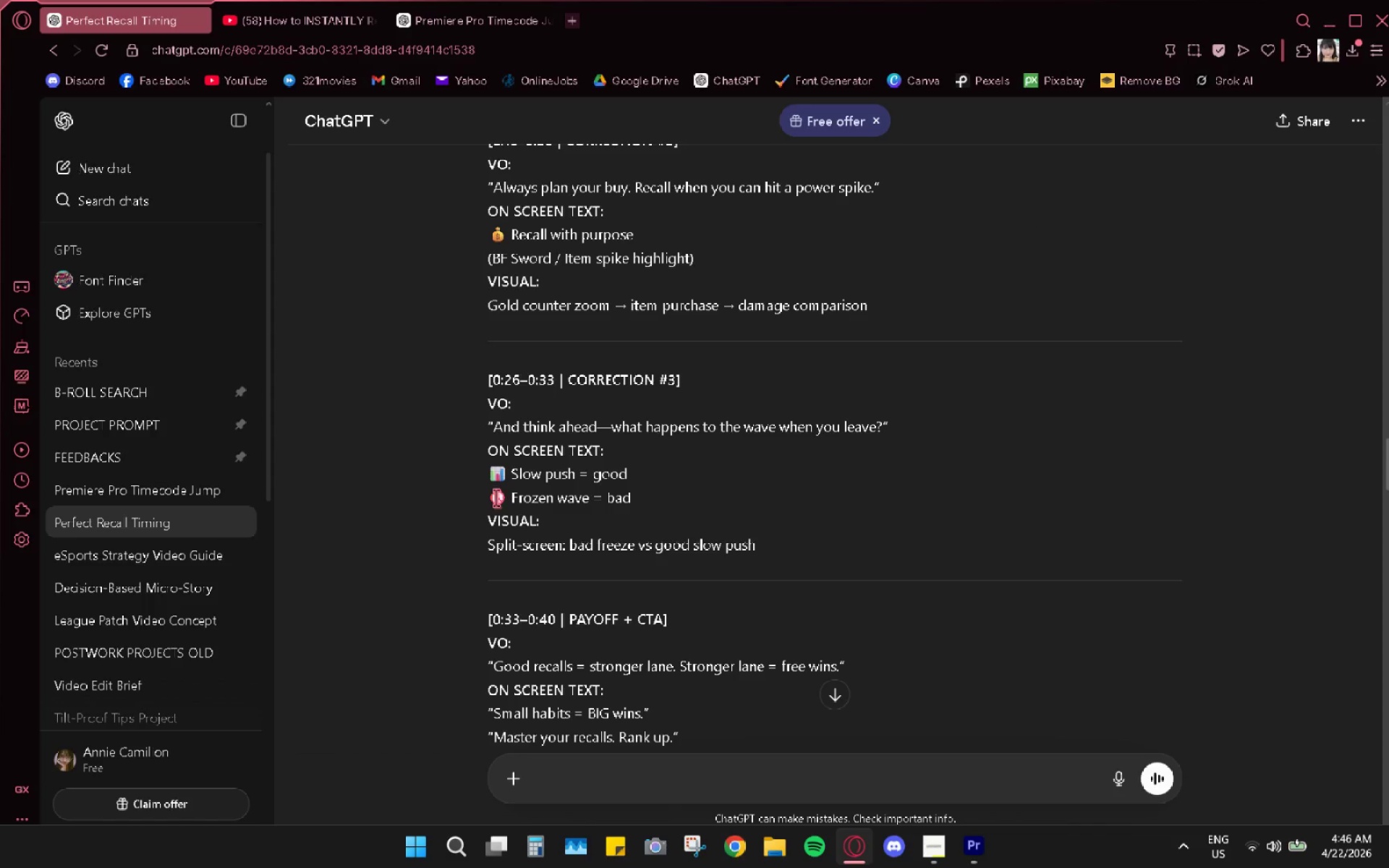 
left_click_drag(start_coordinate=[514, 500], to_coordinate=[643, 497])
 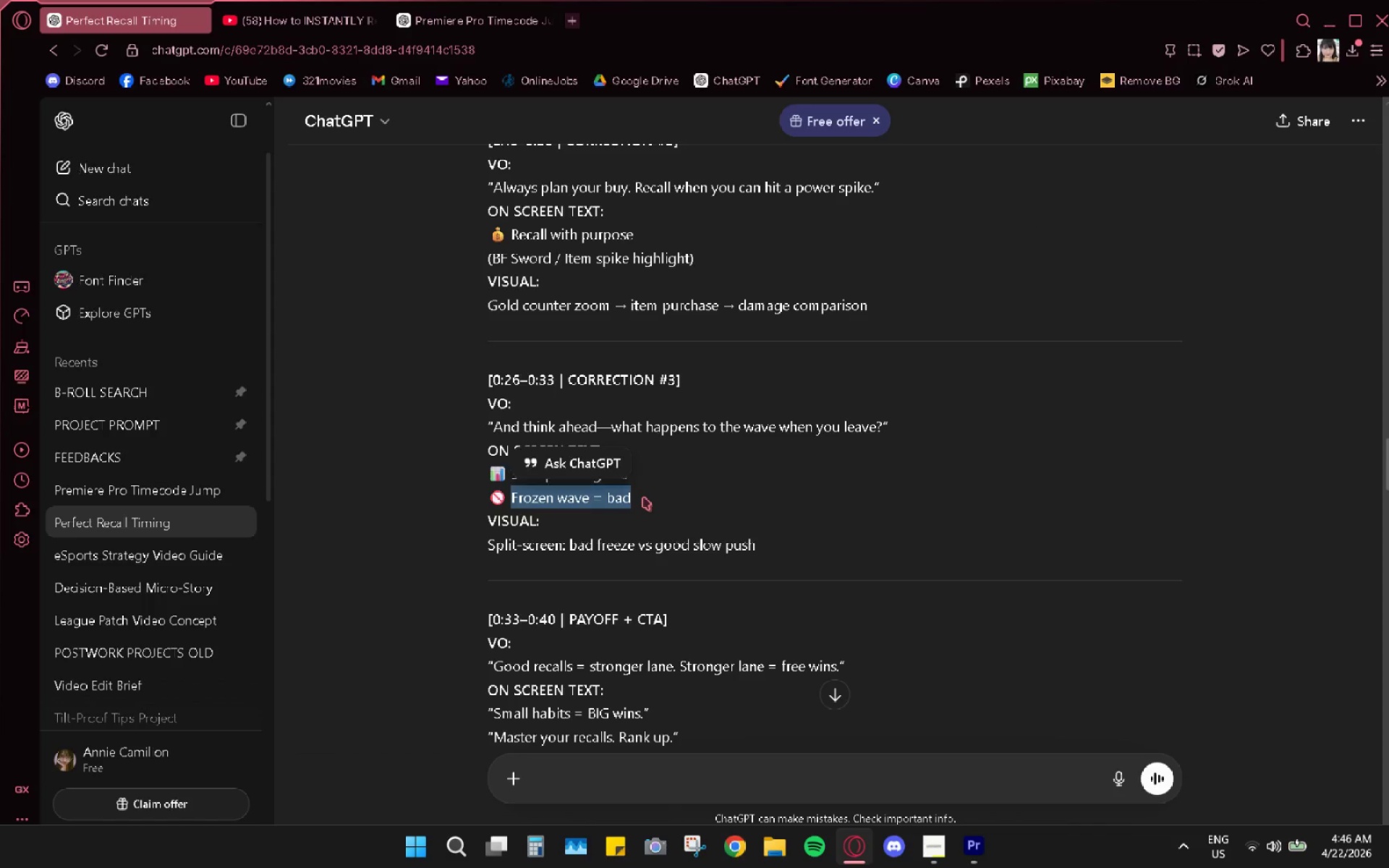 
key(Control+C)
 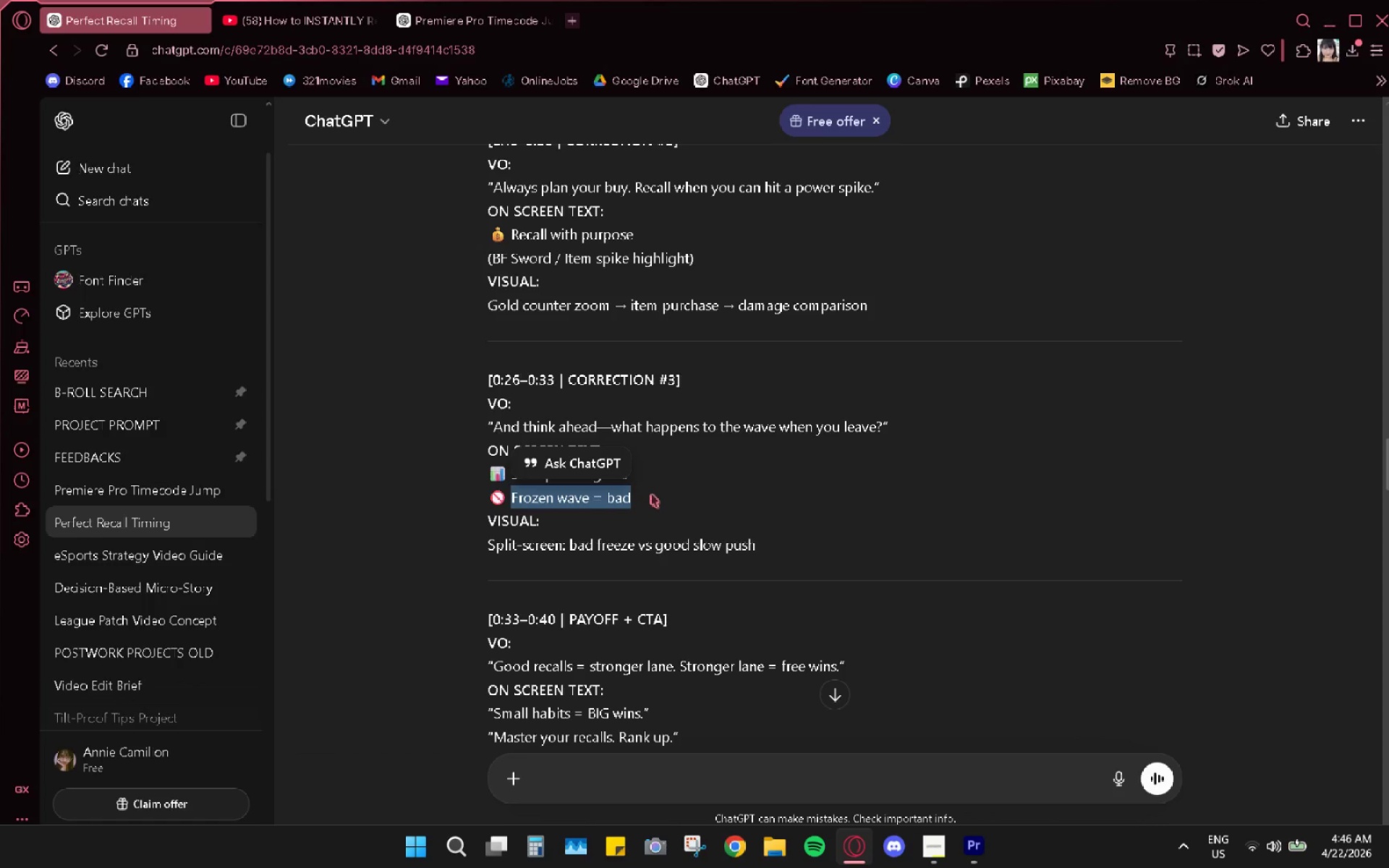 
key(Alt+AltLeft)
 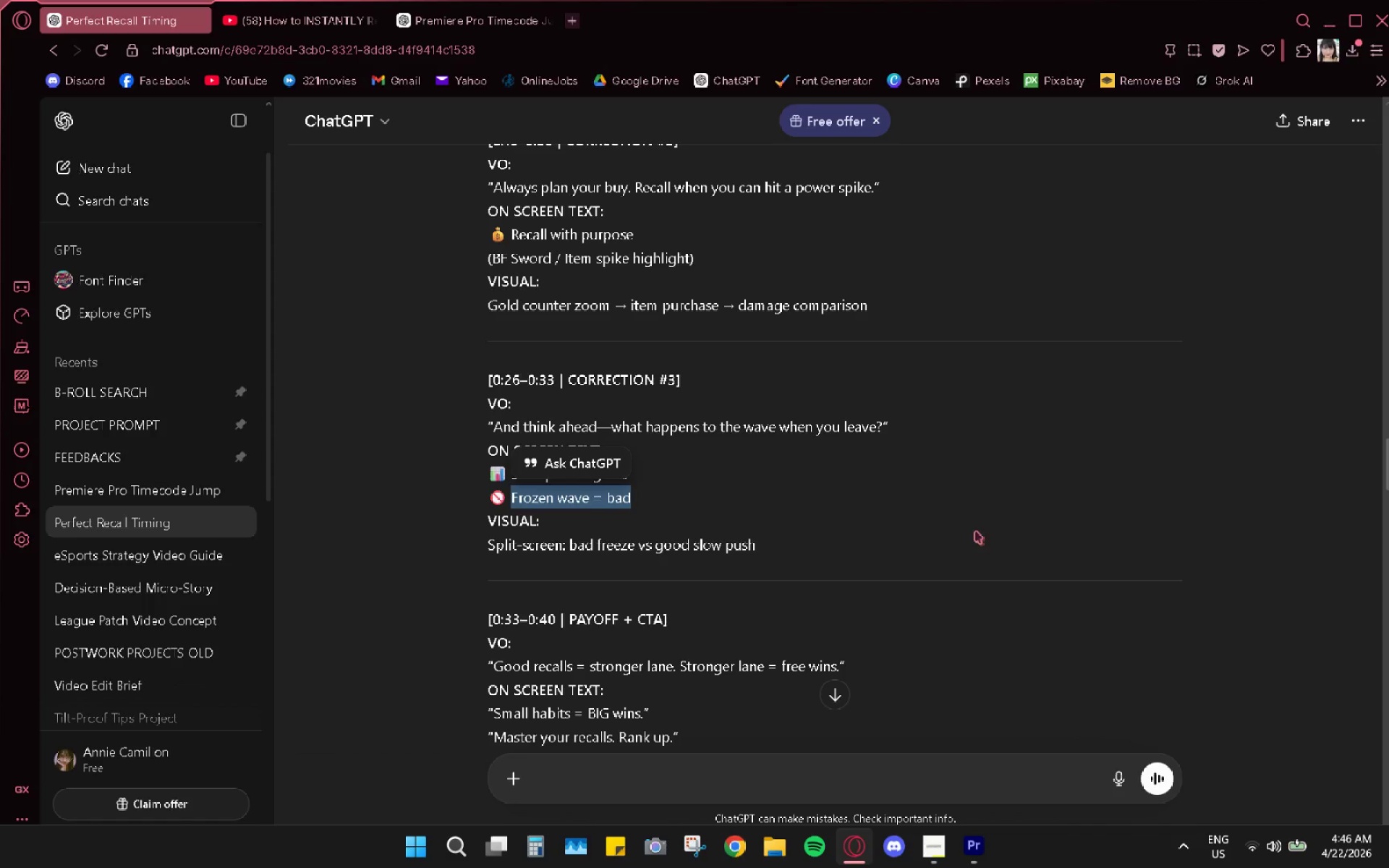 
key(Alt+Tab)
 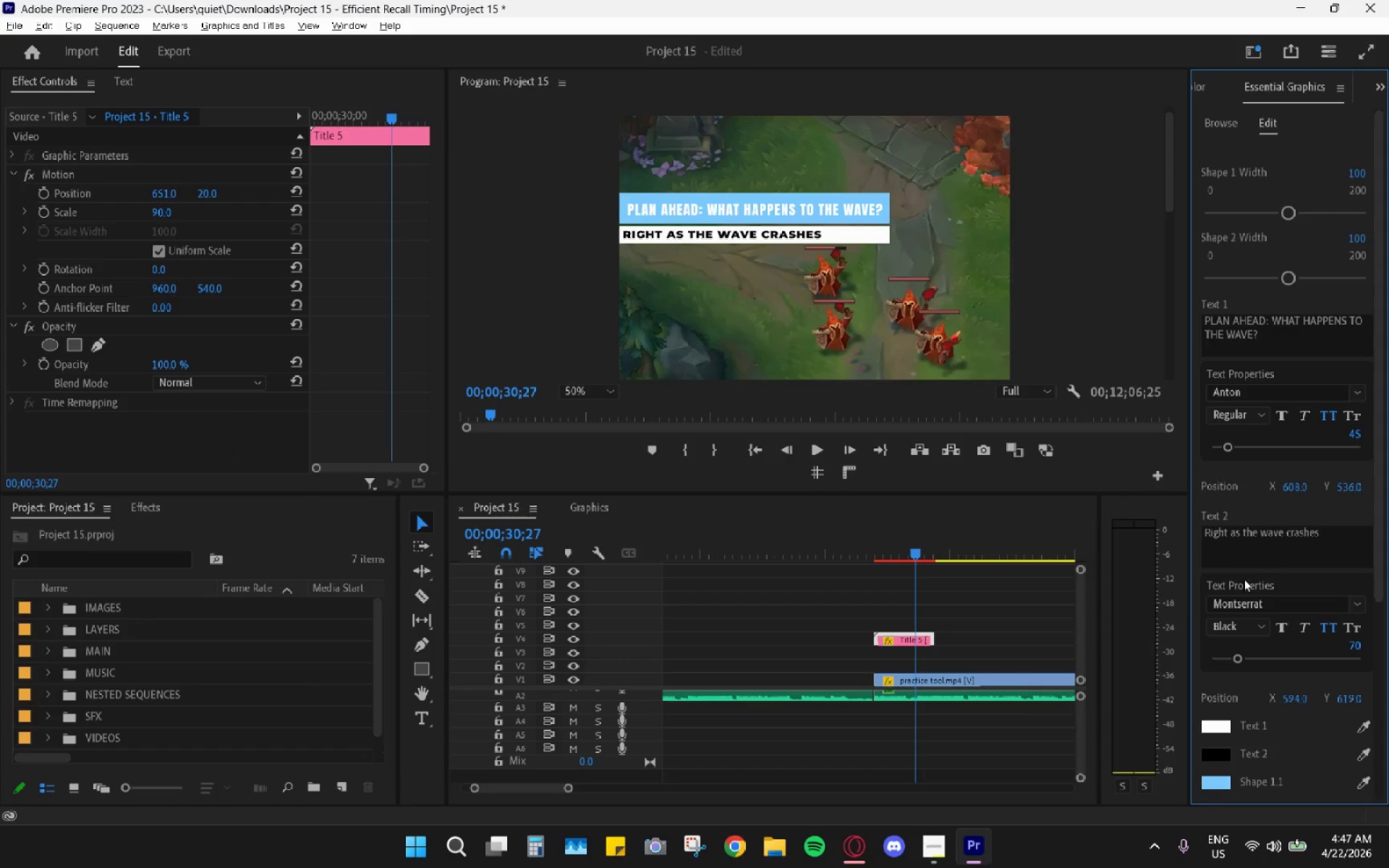 
double_click([1246, 537])
 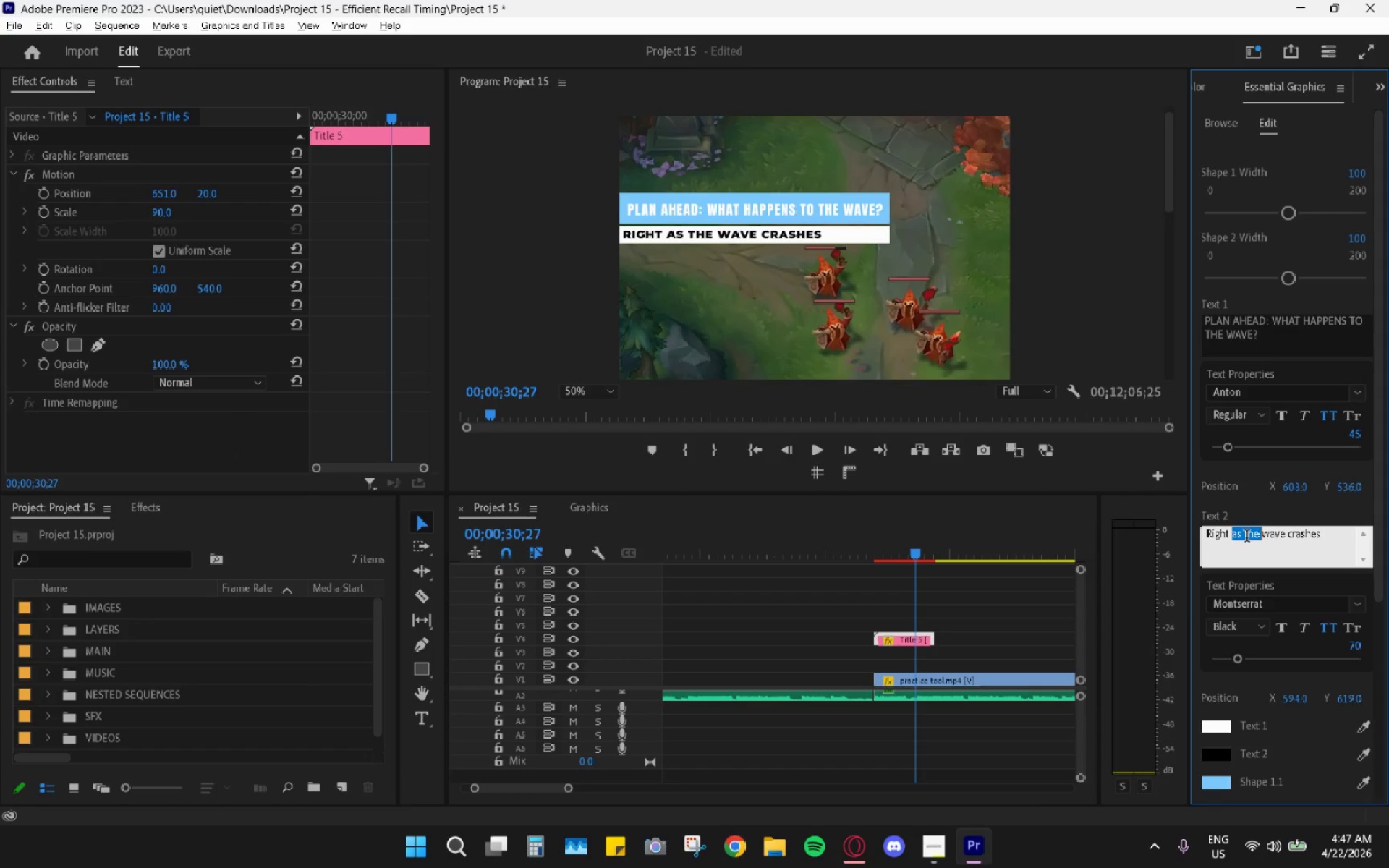 
triple_click([1246, 537])
 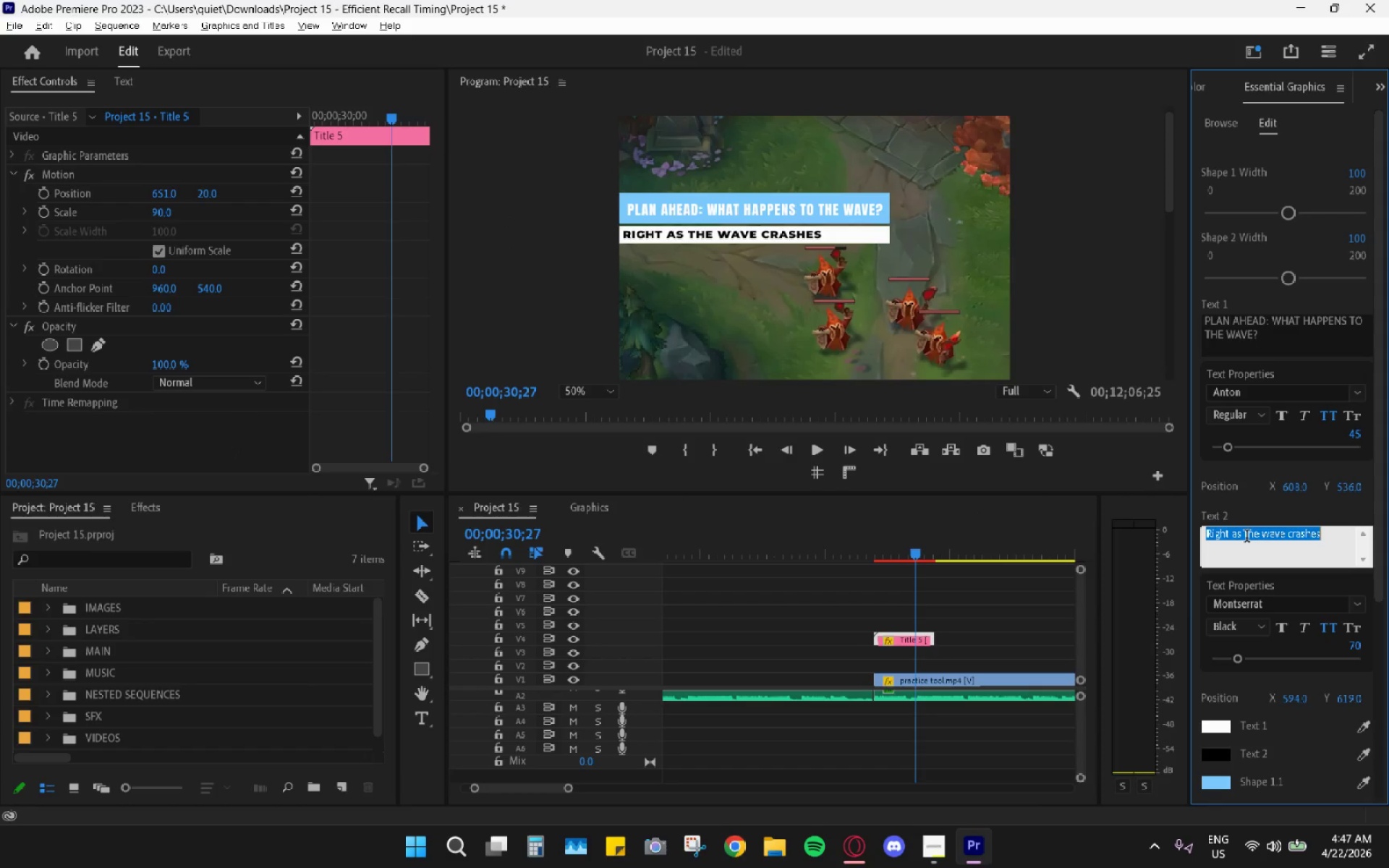 
key(Control+ControlLeft)
 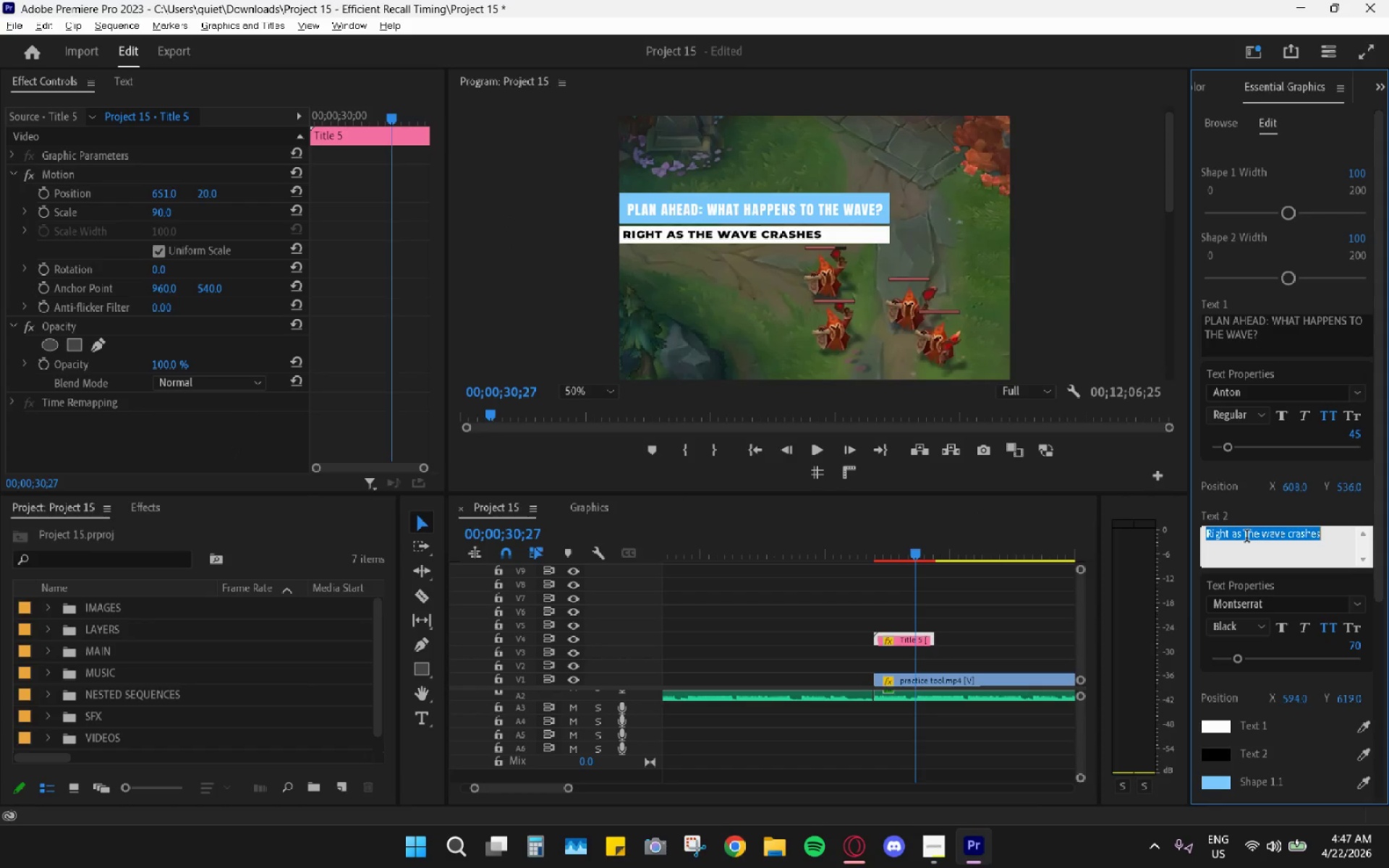 
key(Control+V)
 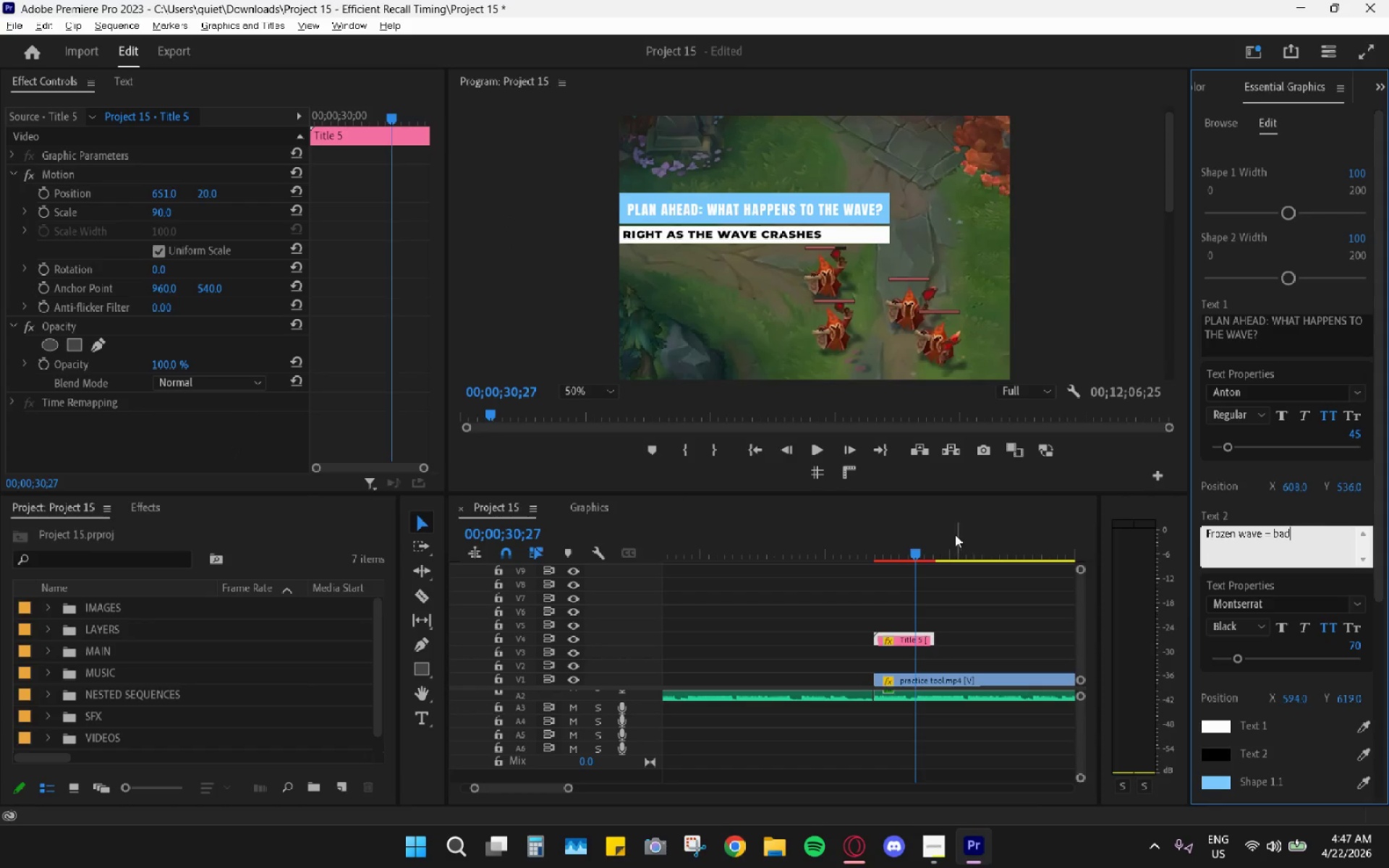 
left_click([908, 584])
 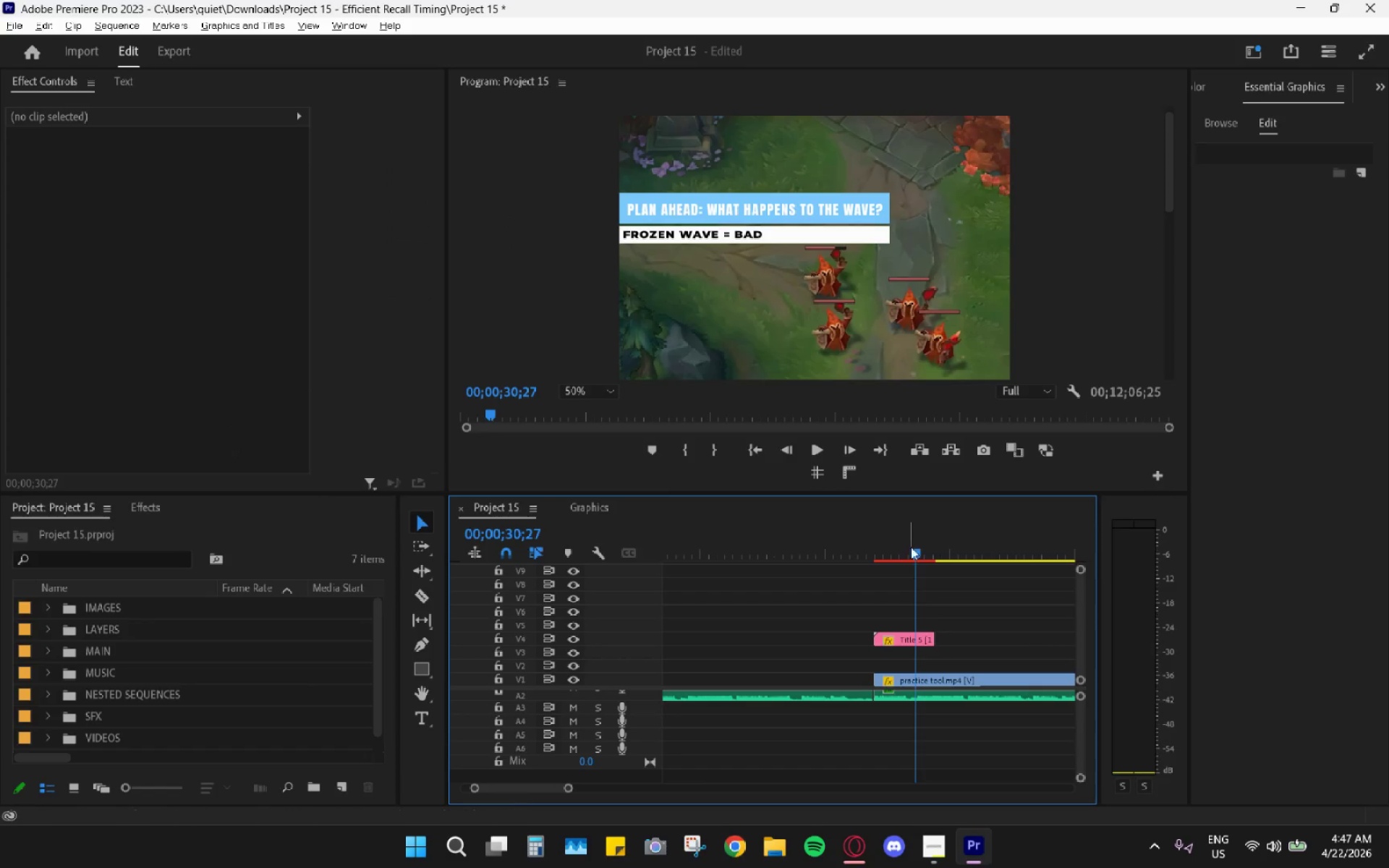 
left_click_drag(start_coordinate=[909, 531], to_coordinate=[905, 534])
 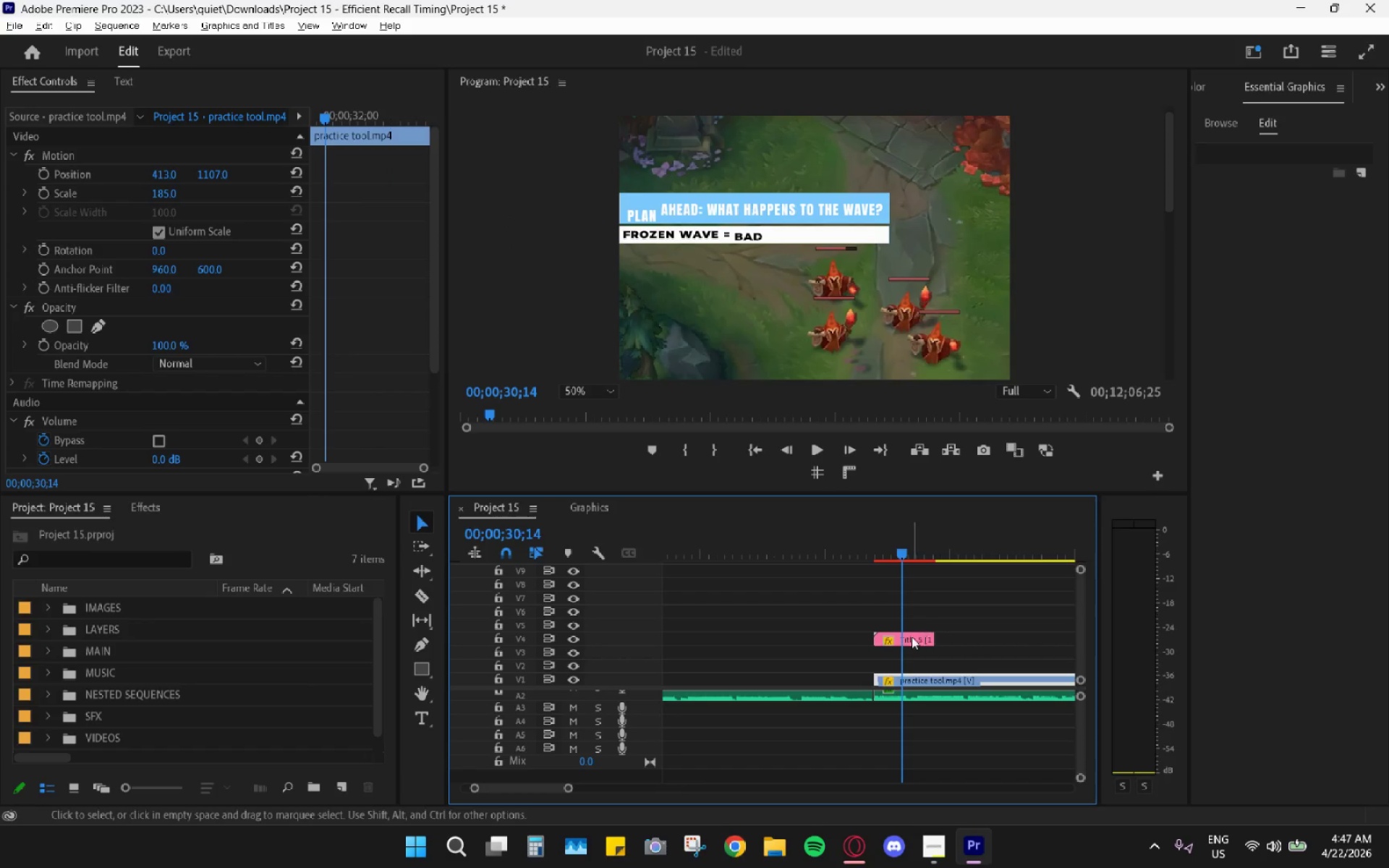 
left_click([911, 642])
 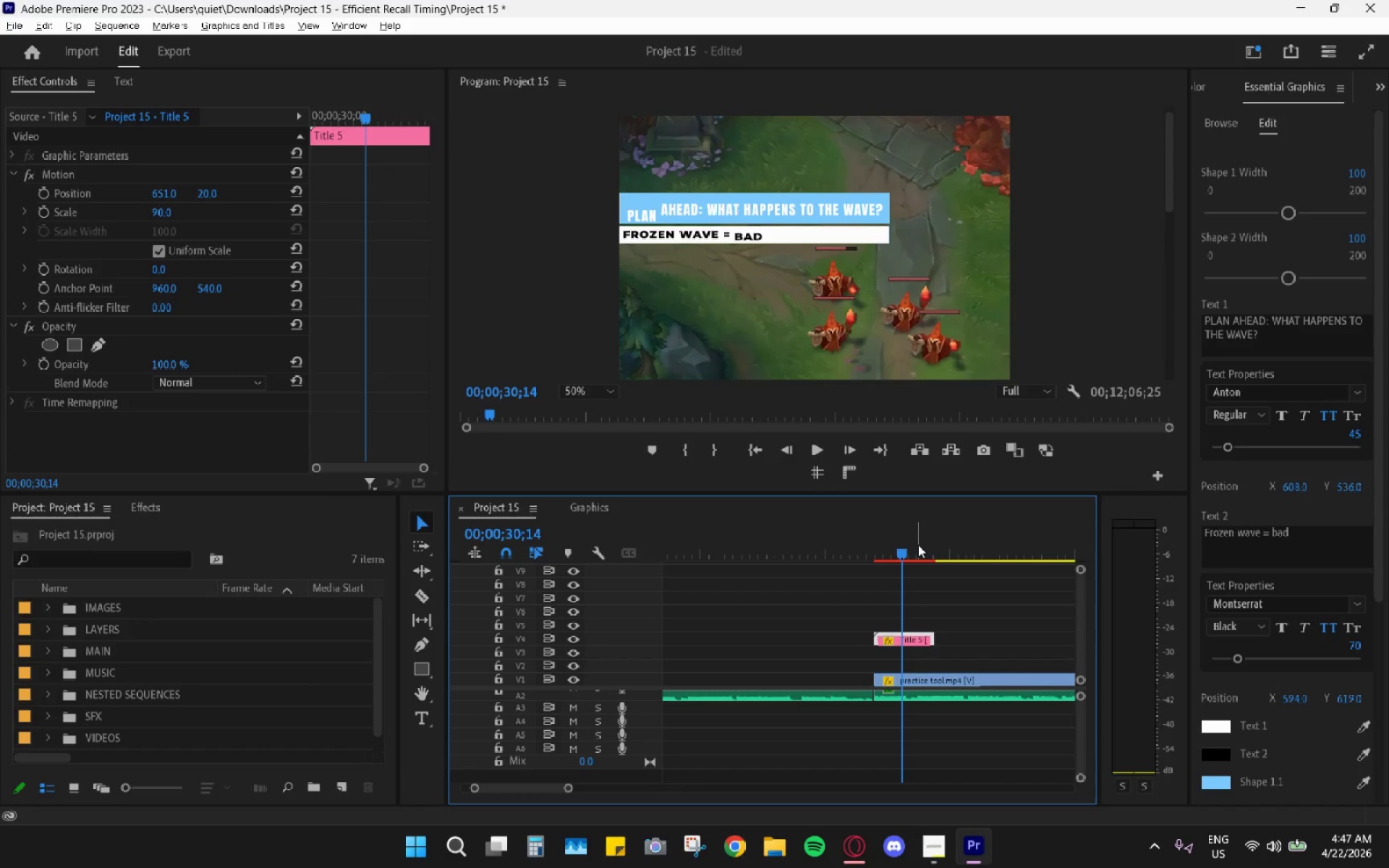 
left_click_drag(start_coordinate=[912, 546], to_coordinate=[923, 551])
 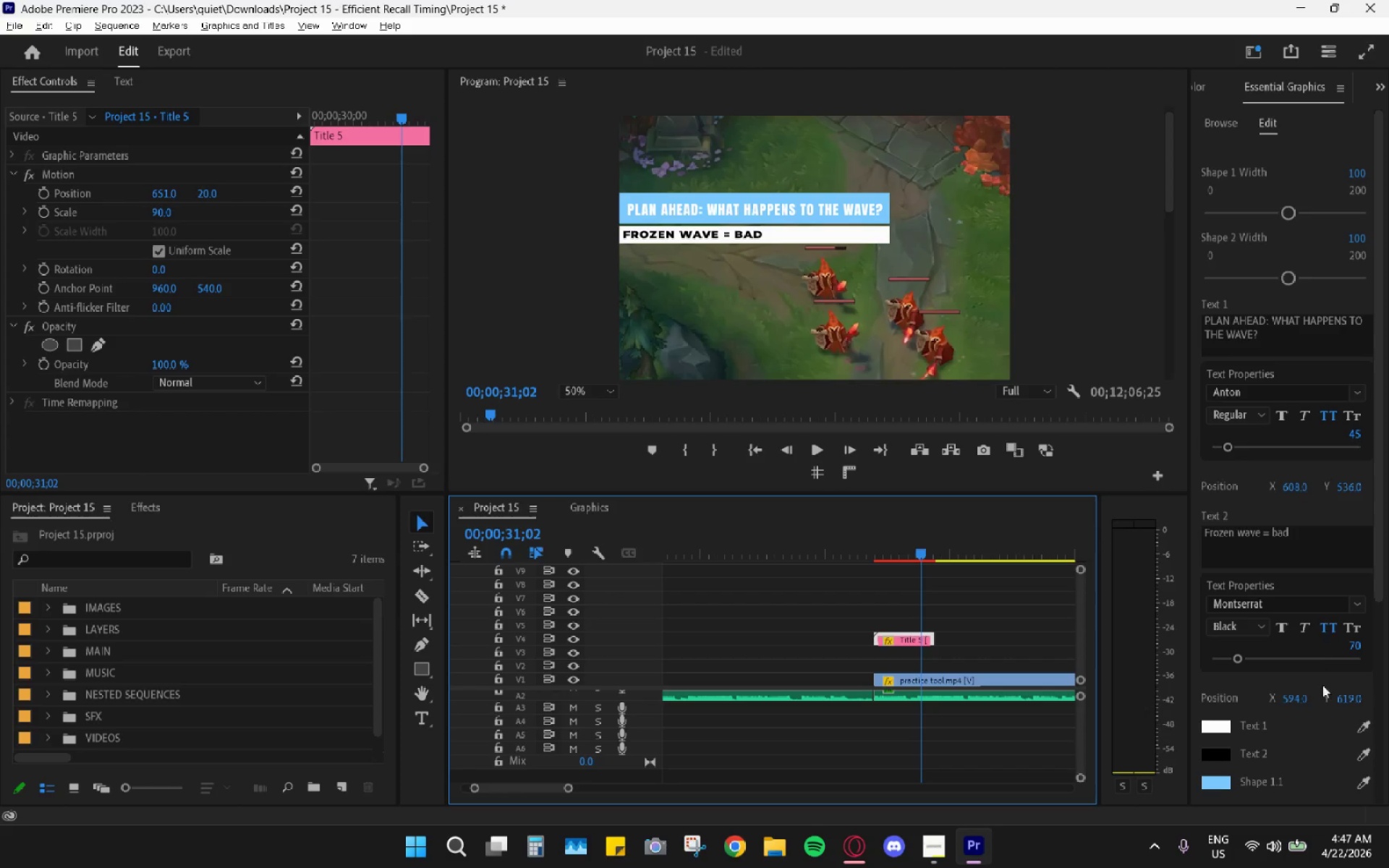 
left_click_drag(start_coordinate=[1294, 697], to_coordinate=[1364, 691])
 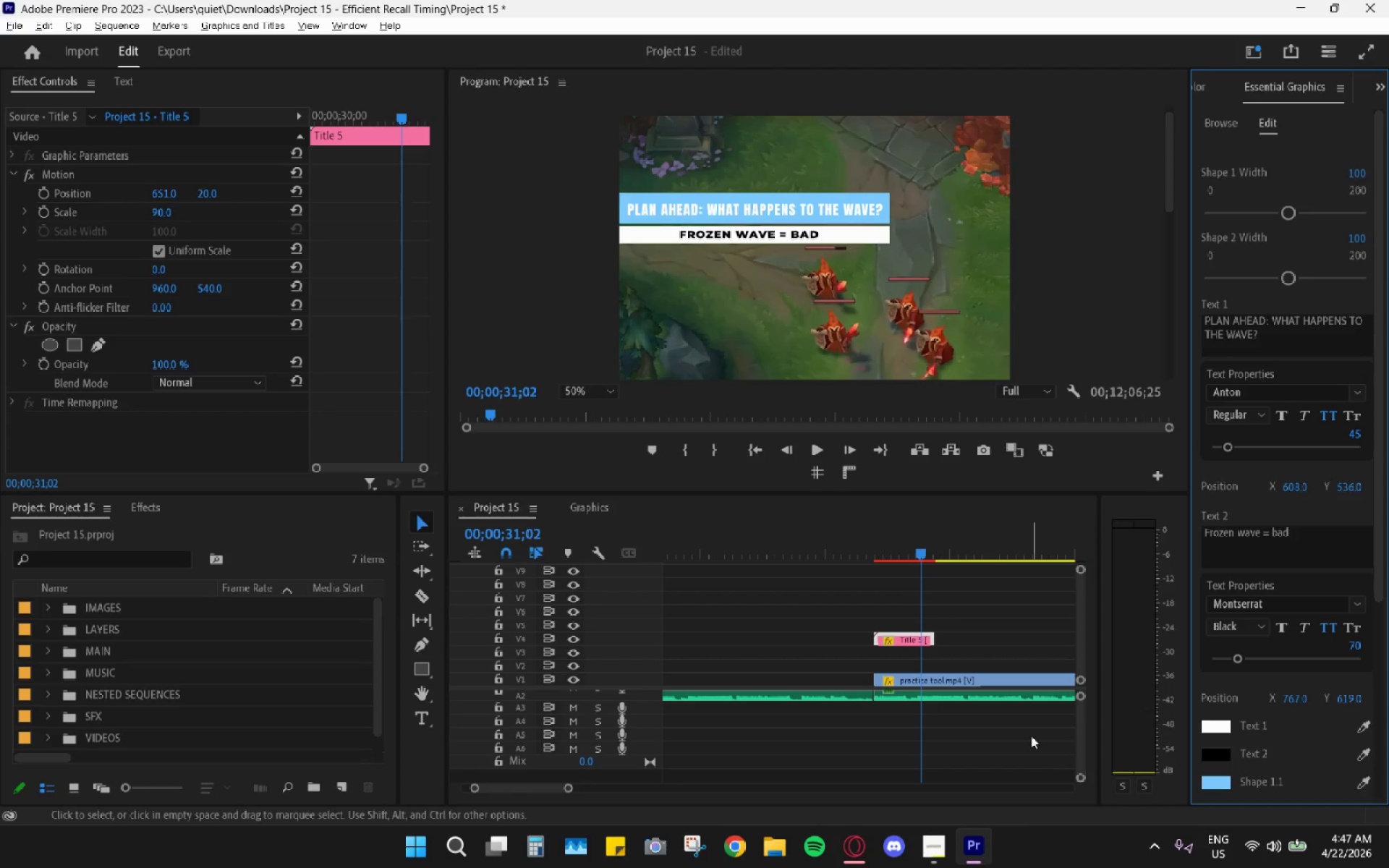 
wait(5.09)
 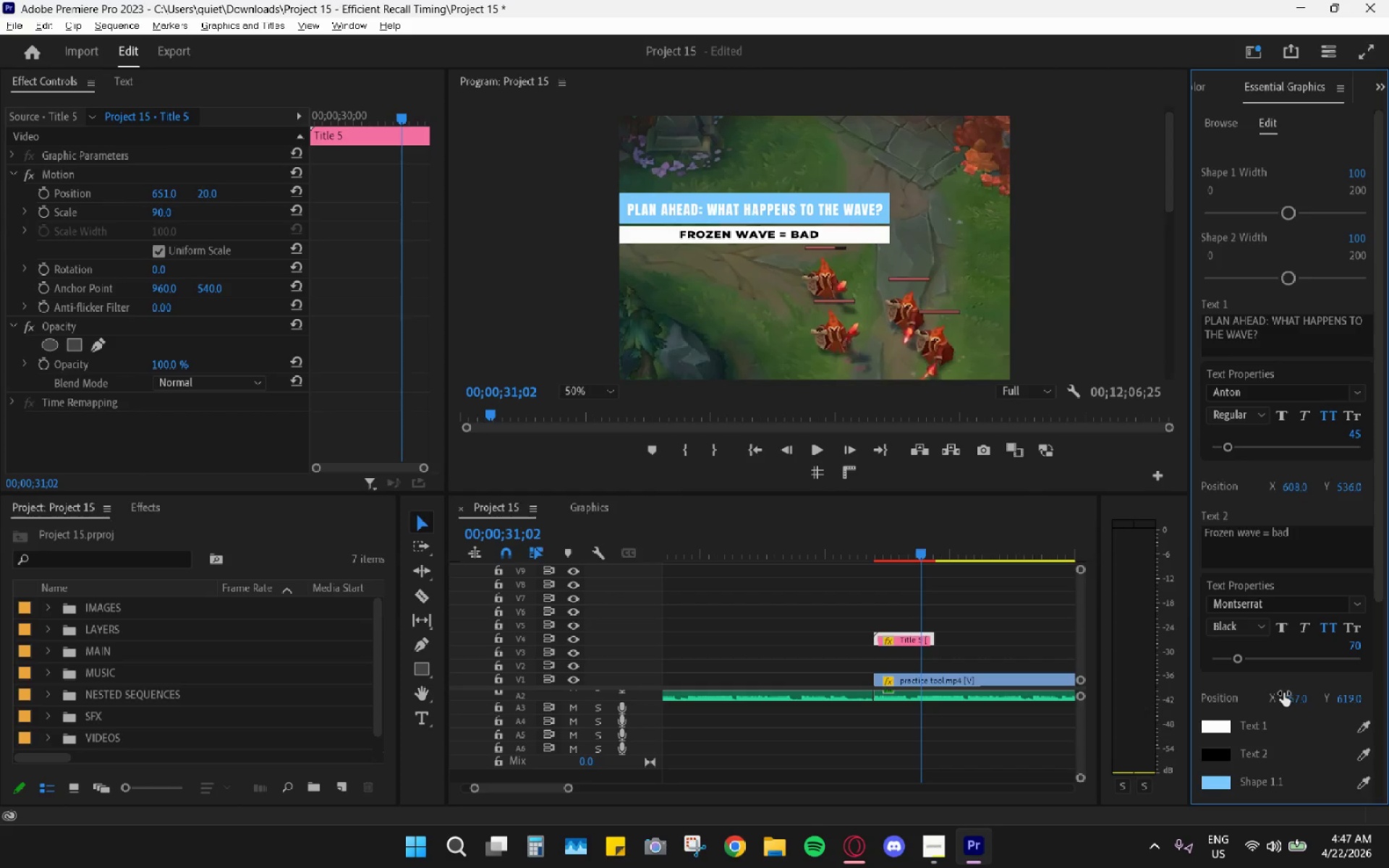 
left_click_drag(start_coordinate=[893, 548], to_coordinate=[873, 549])
 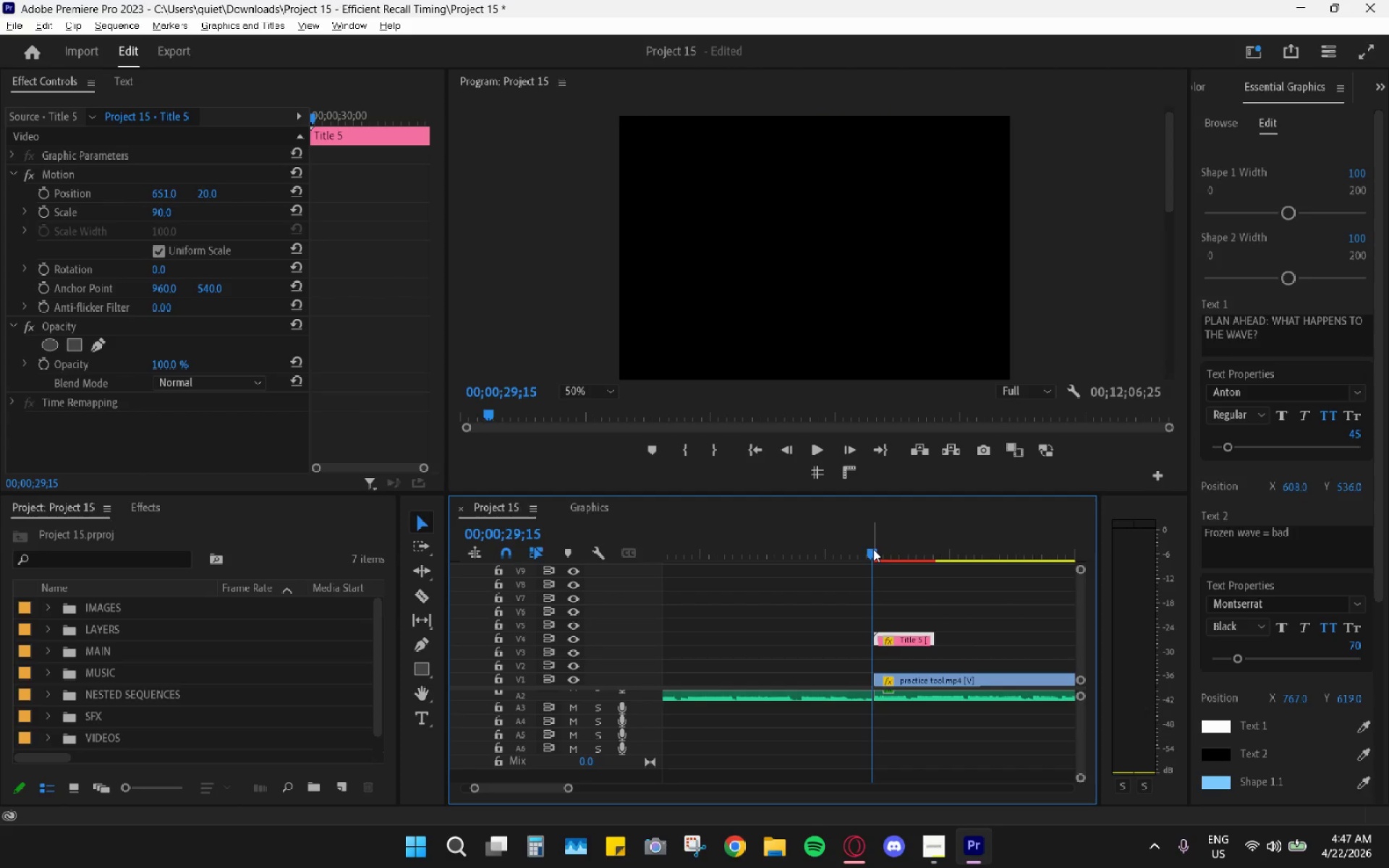 
key(Space)
 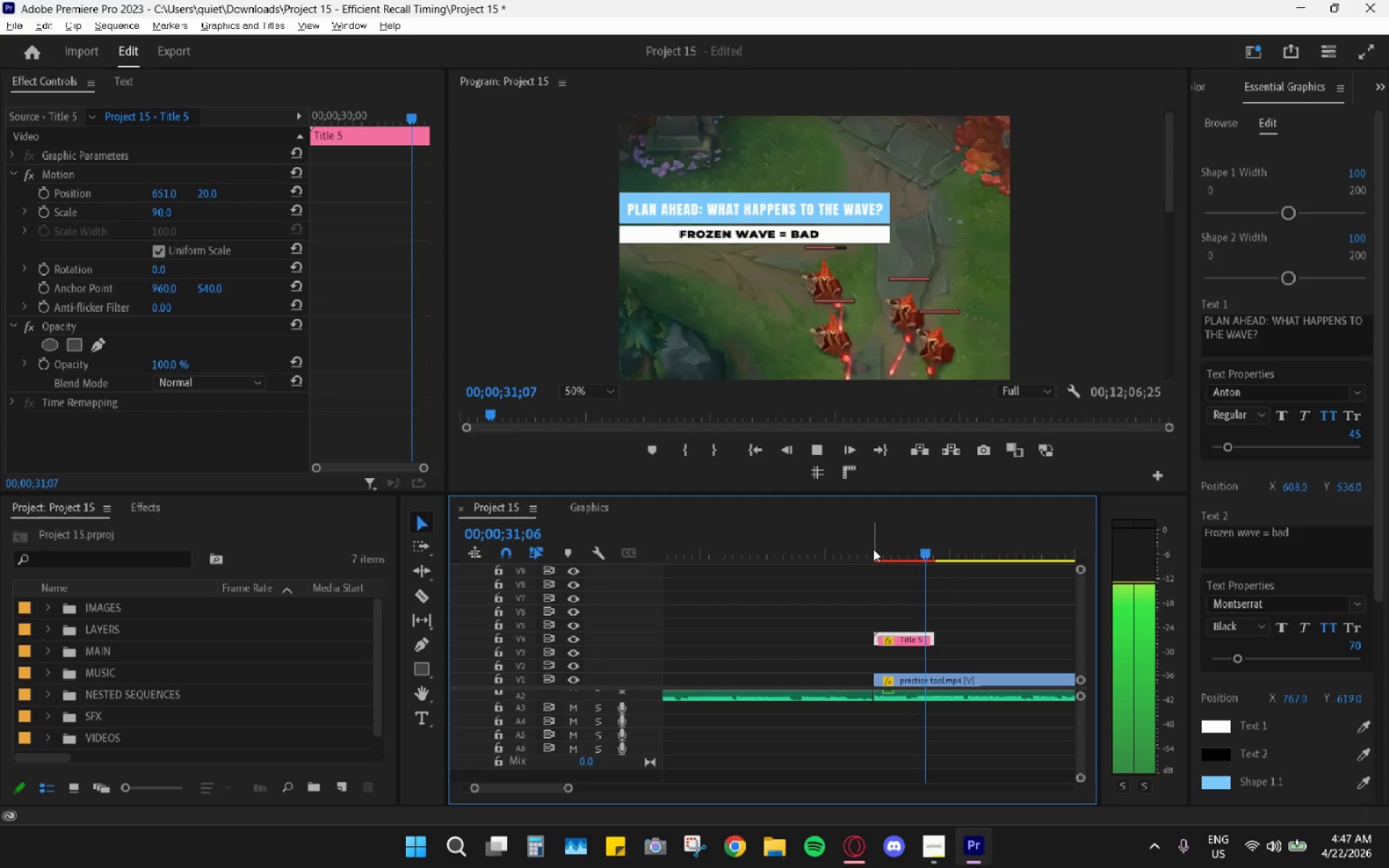 
key(Space)
 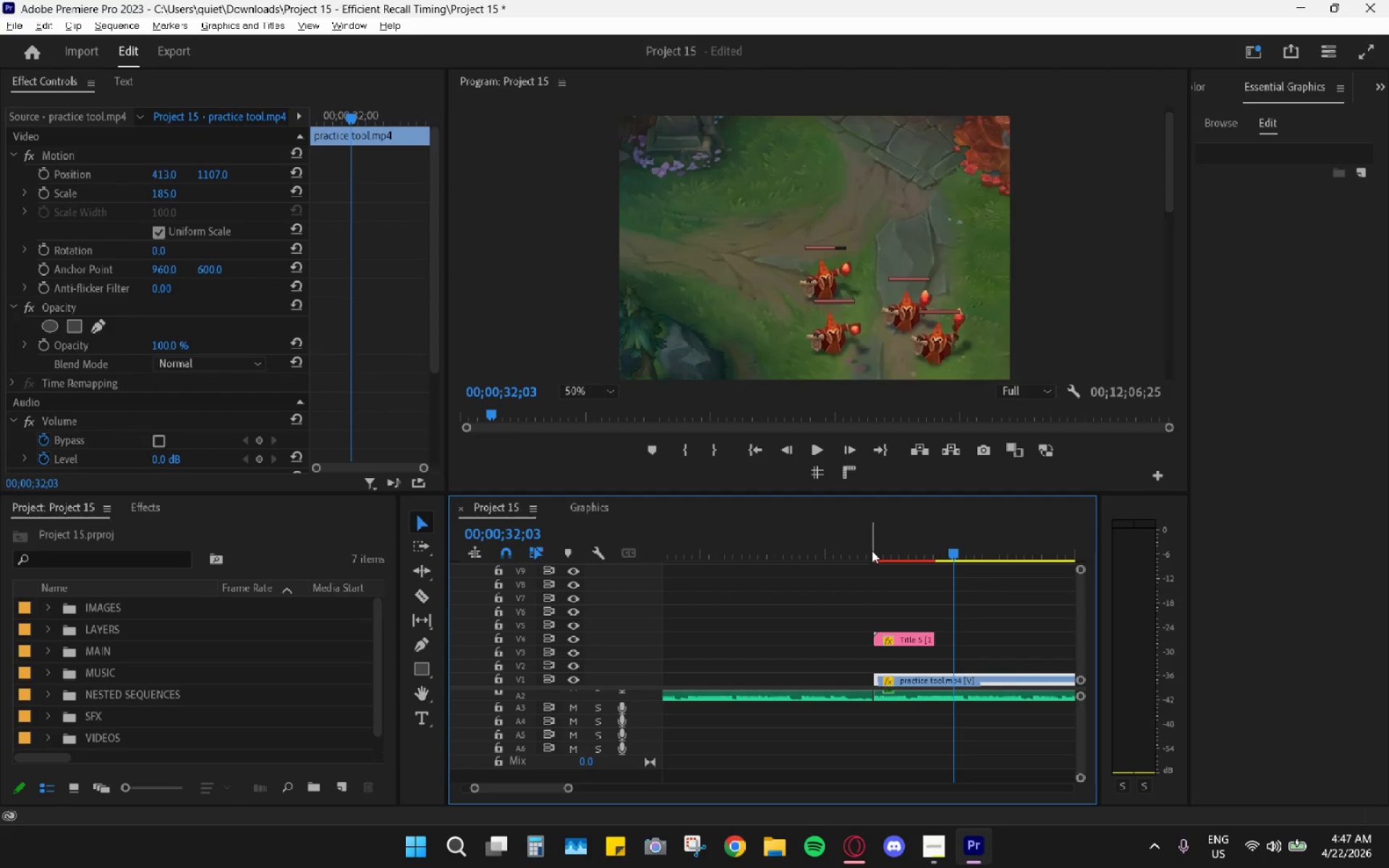 
hold_key(key=AltLeft, duration=0.73)
scroll: coordinate [965, 549], scroll_direction: down, amount: 5.0
 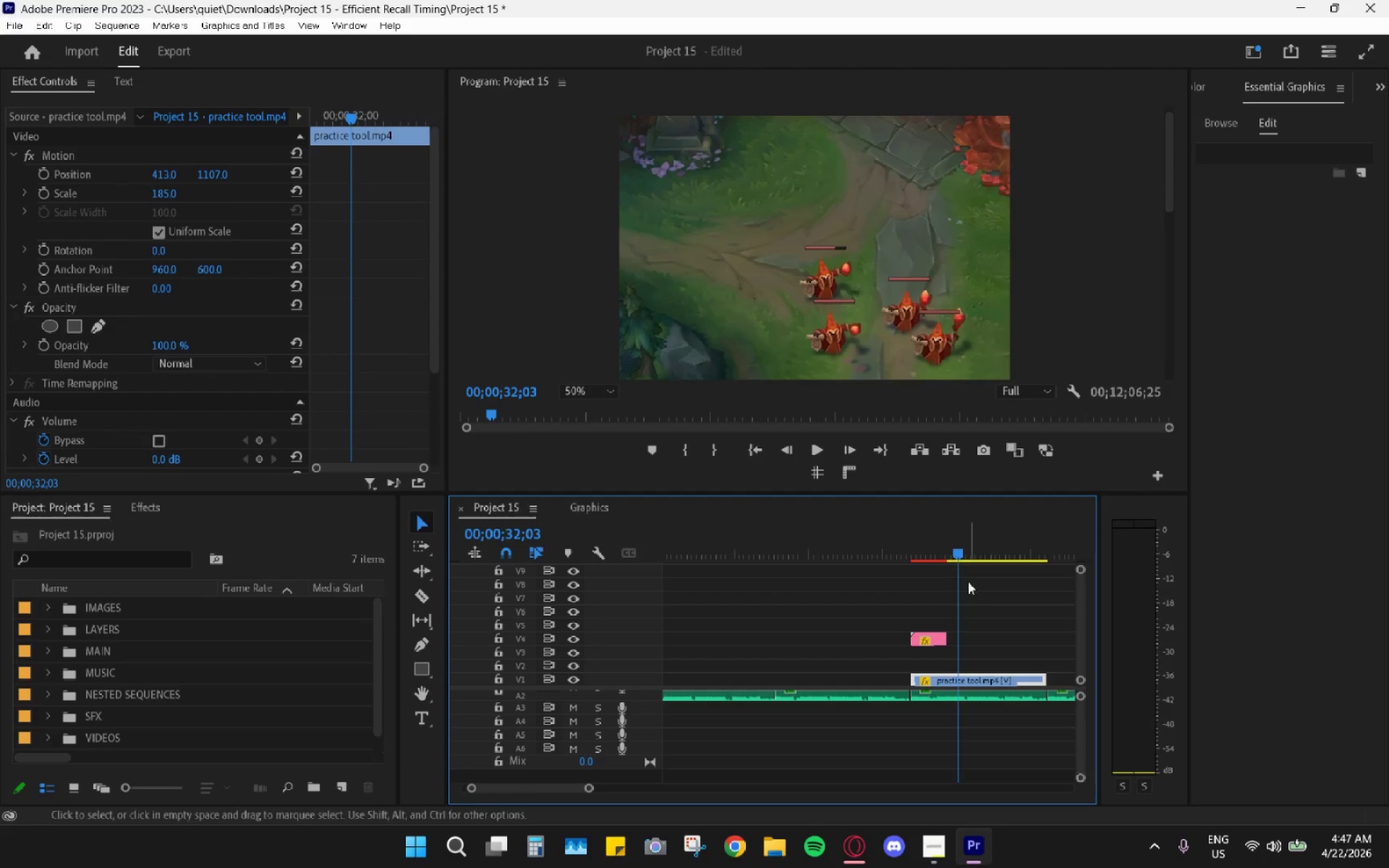 
hold_key(key=AltLeft, duration=0.34)
hold_key(key=AltLeft, duration=0.5)
scroll: coordinate [896, 613], scroll_direction: down, amount: 6.0
 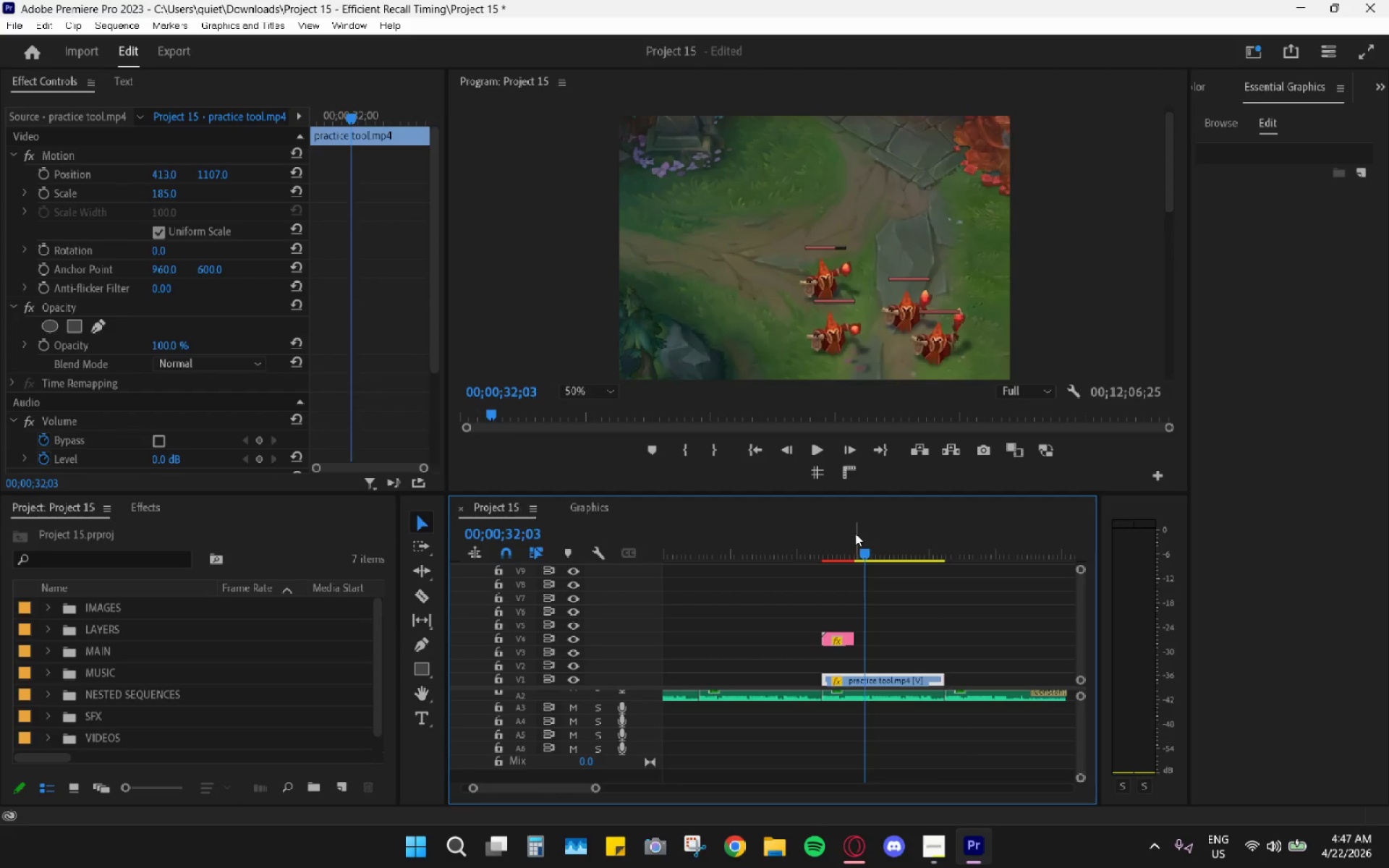 
left_click_drag(start_coordinate=[855, 533], to_coordinate=[853, 545])
 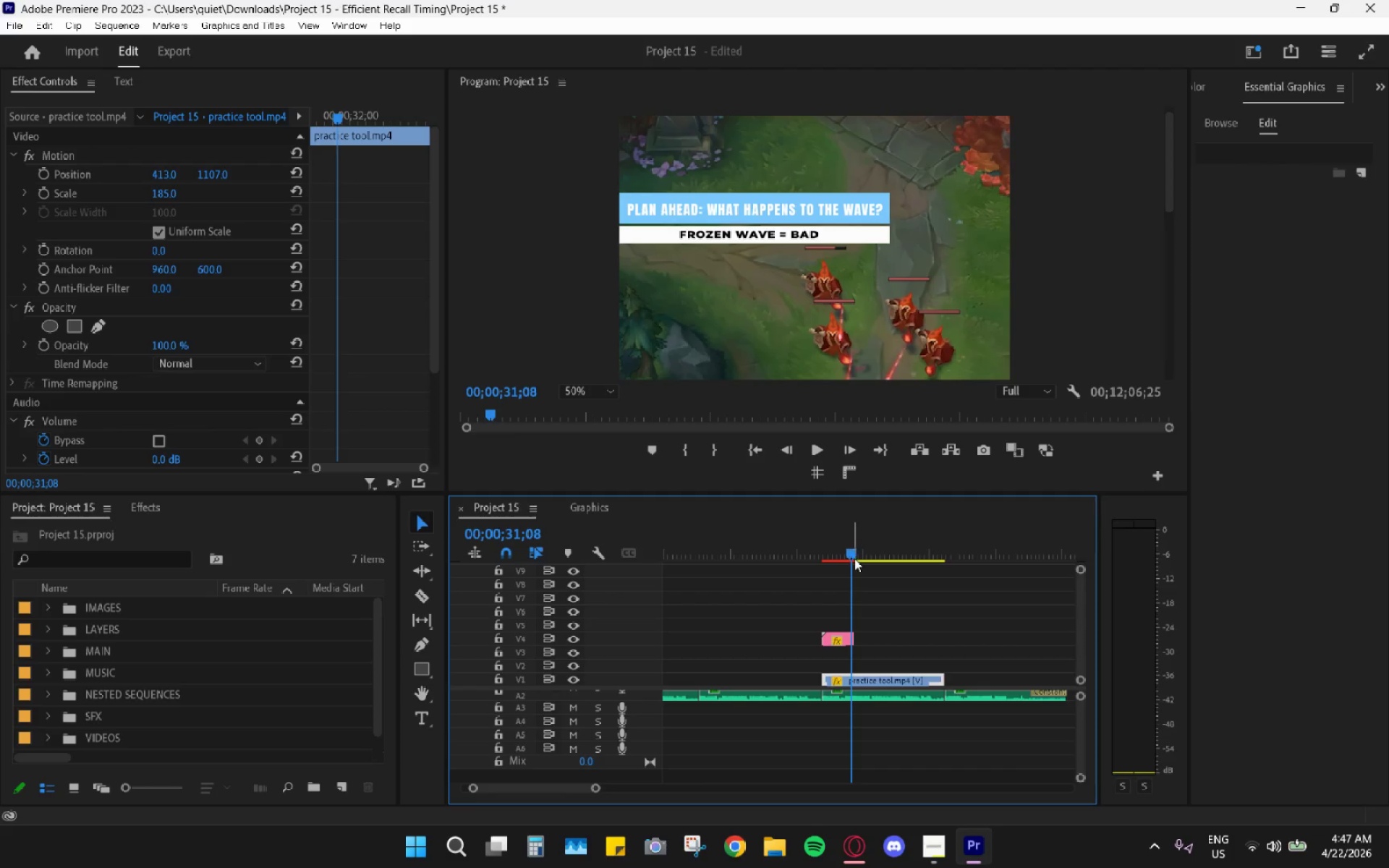 
hold_key(key=AltLeft, duration=0.41)
 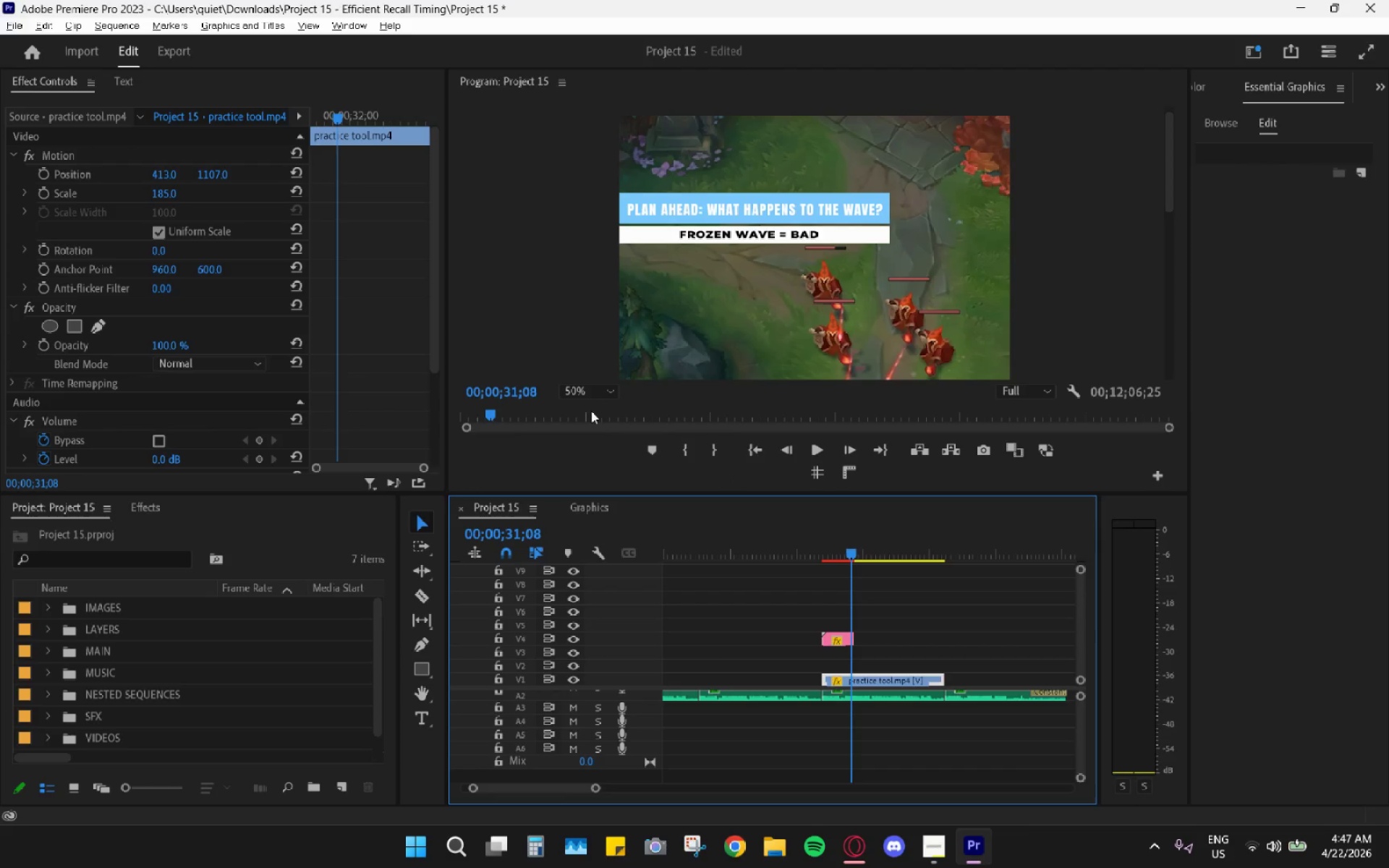 
left_click([582, 384])
 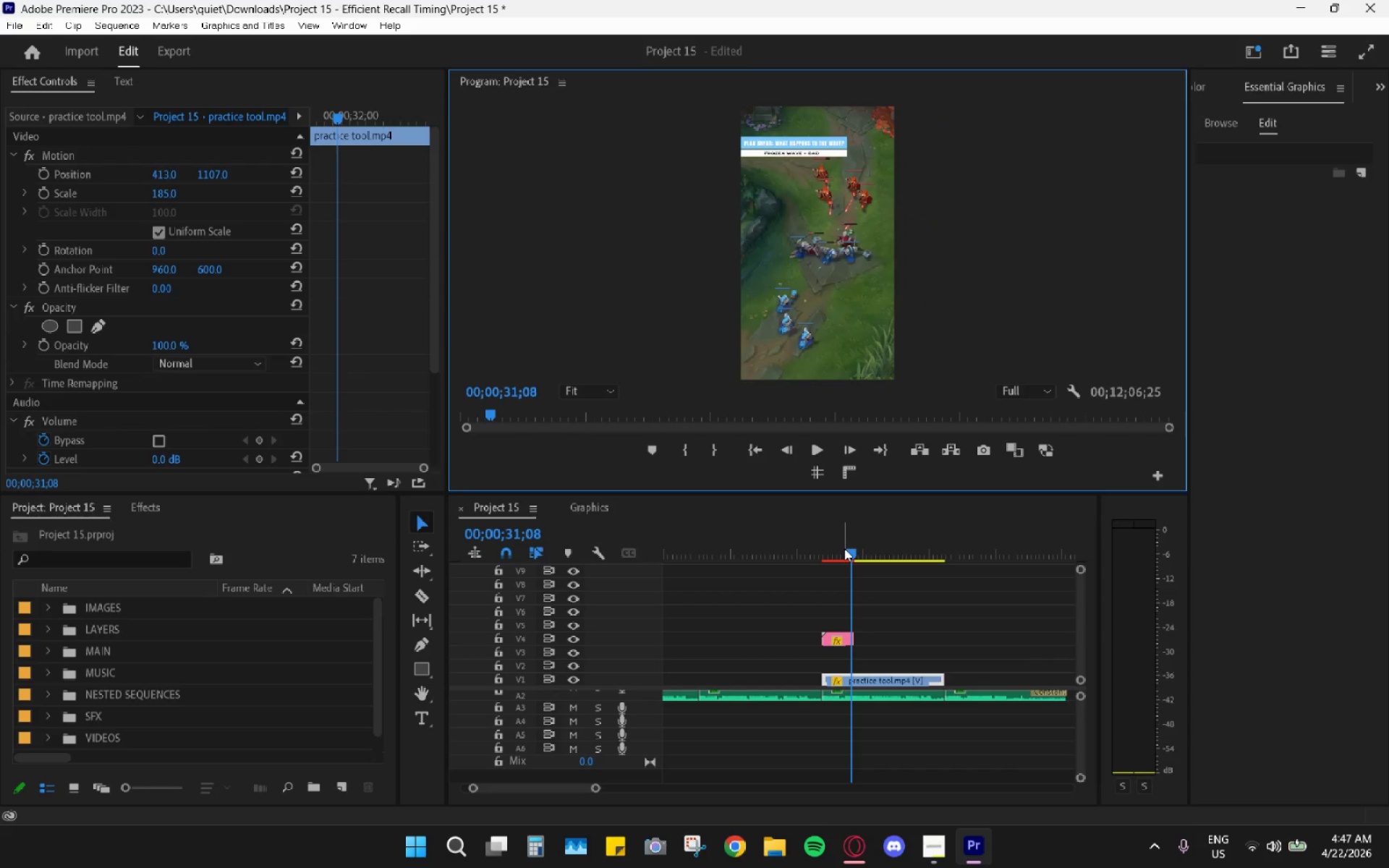 
left_click_drag(start_coordinate=[855, 558], to_coordinate=[834, 556])
 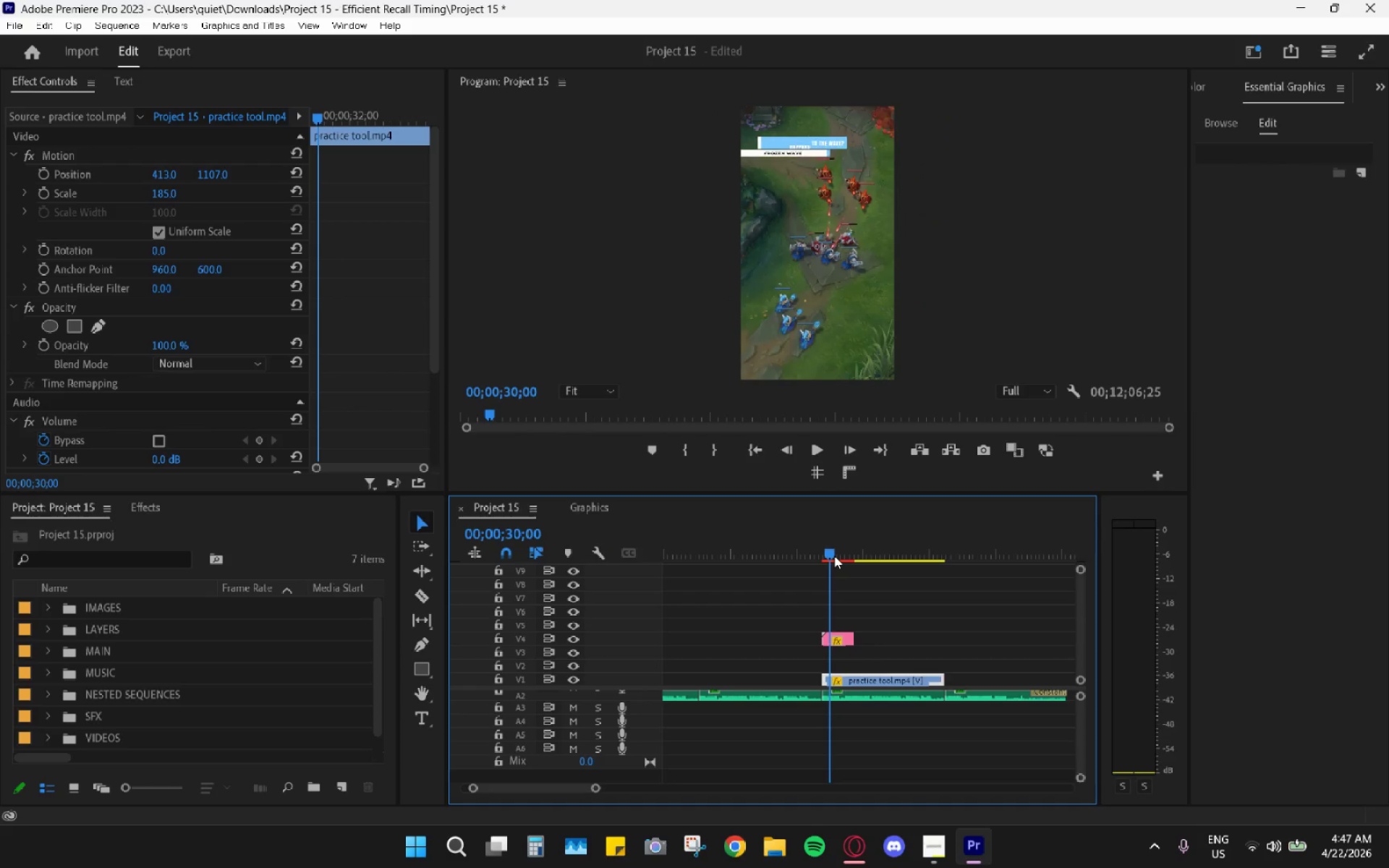 
key(Space)
 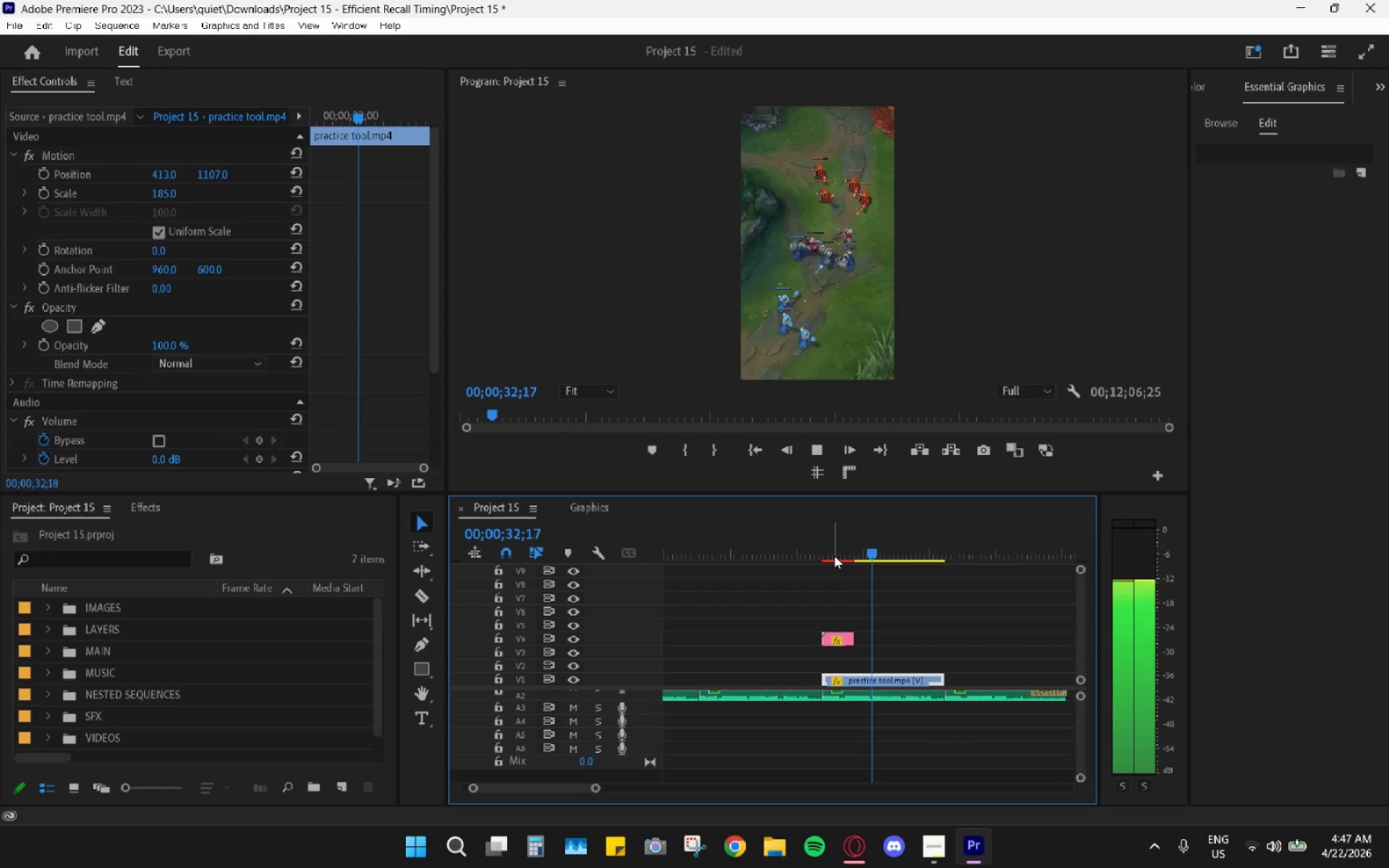 
key(Space)
 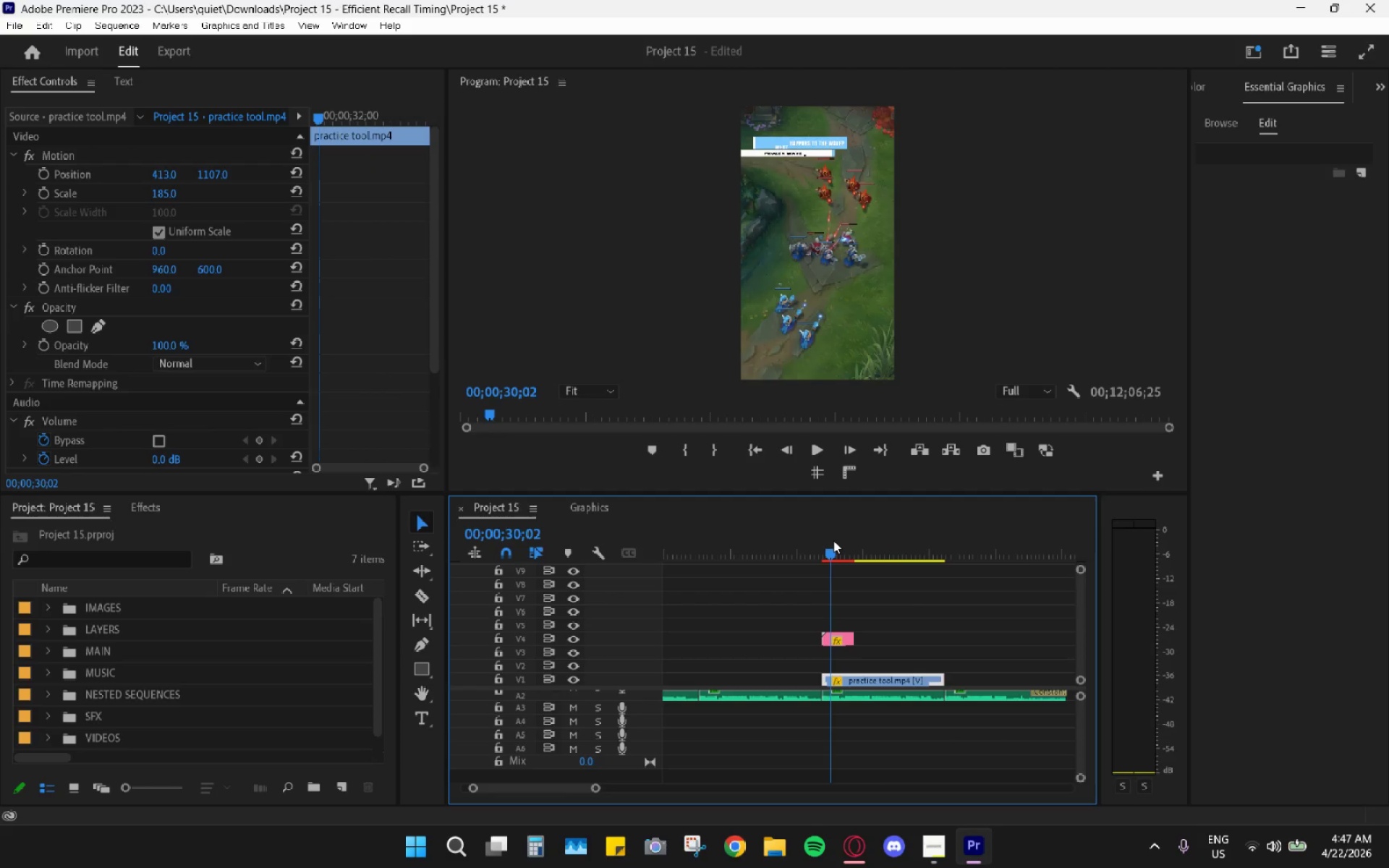 
key(Space)
 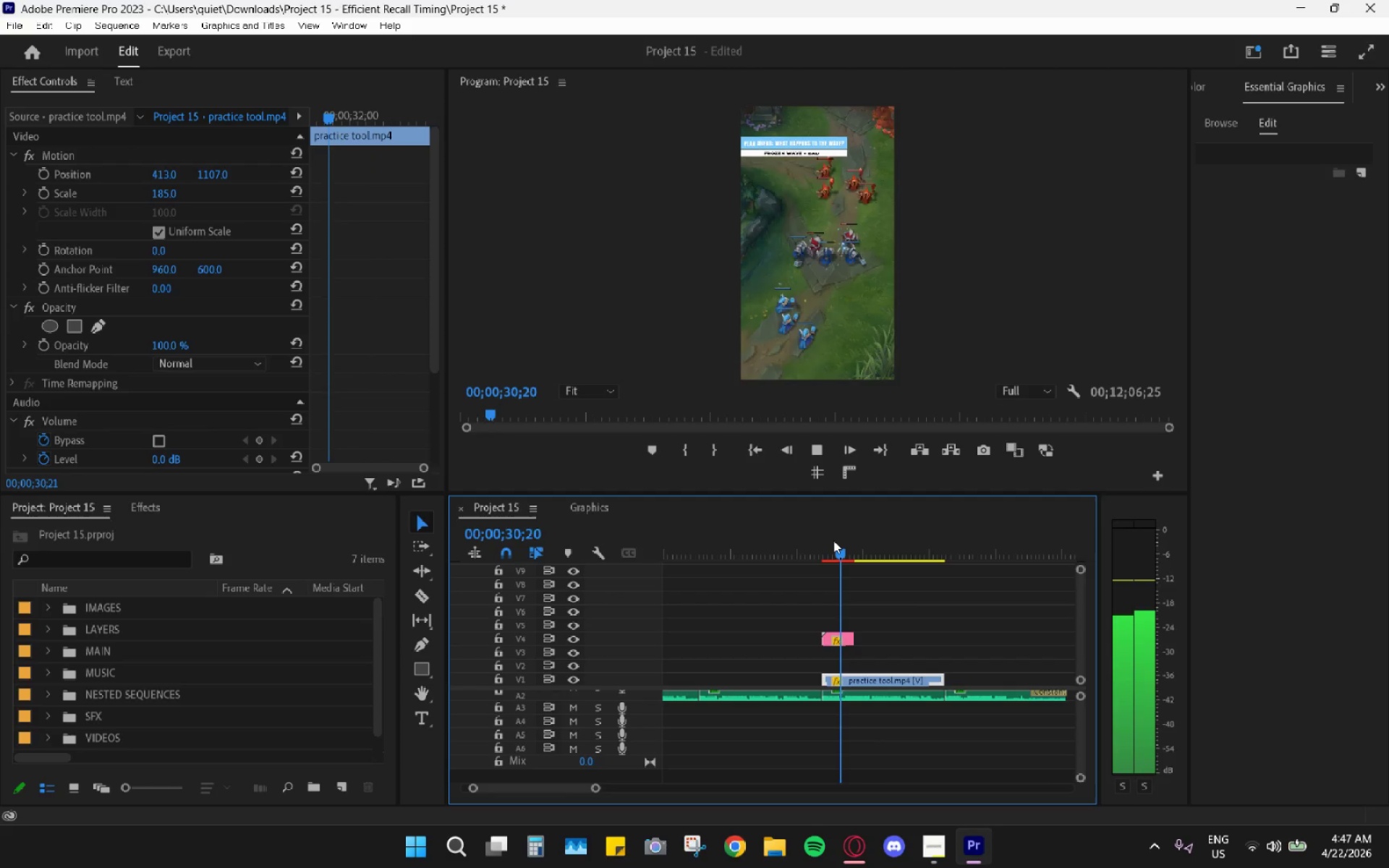 
key(Space)
 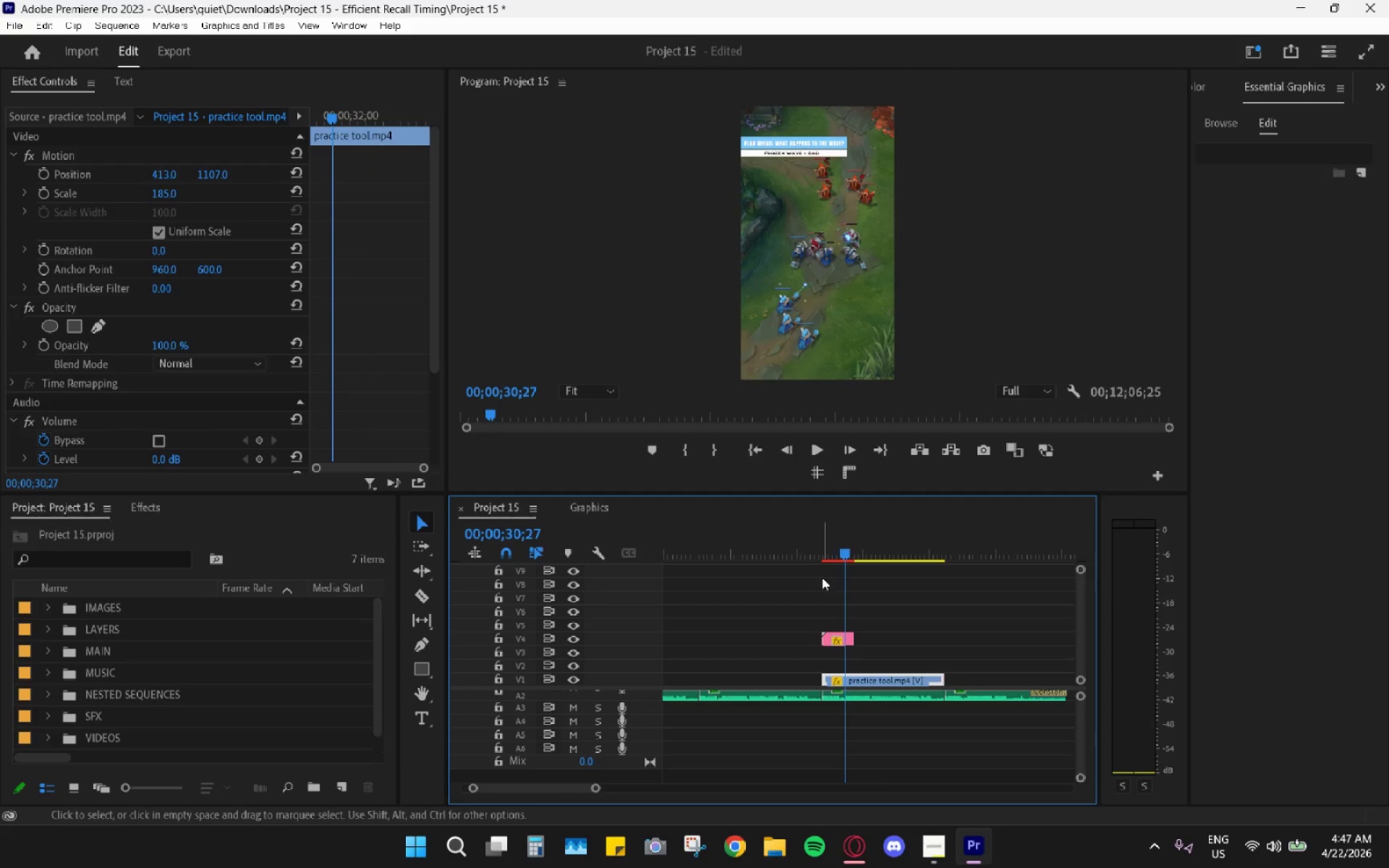 
hold_key(key=AltLeft, duration=0.83)
scroll: coordinate [838, 582], scroll_direction: up, amount: 9.0
 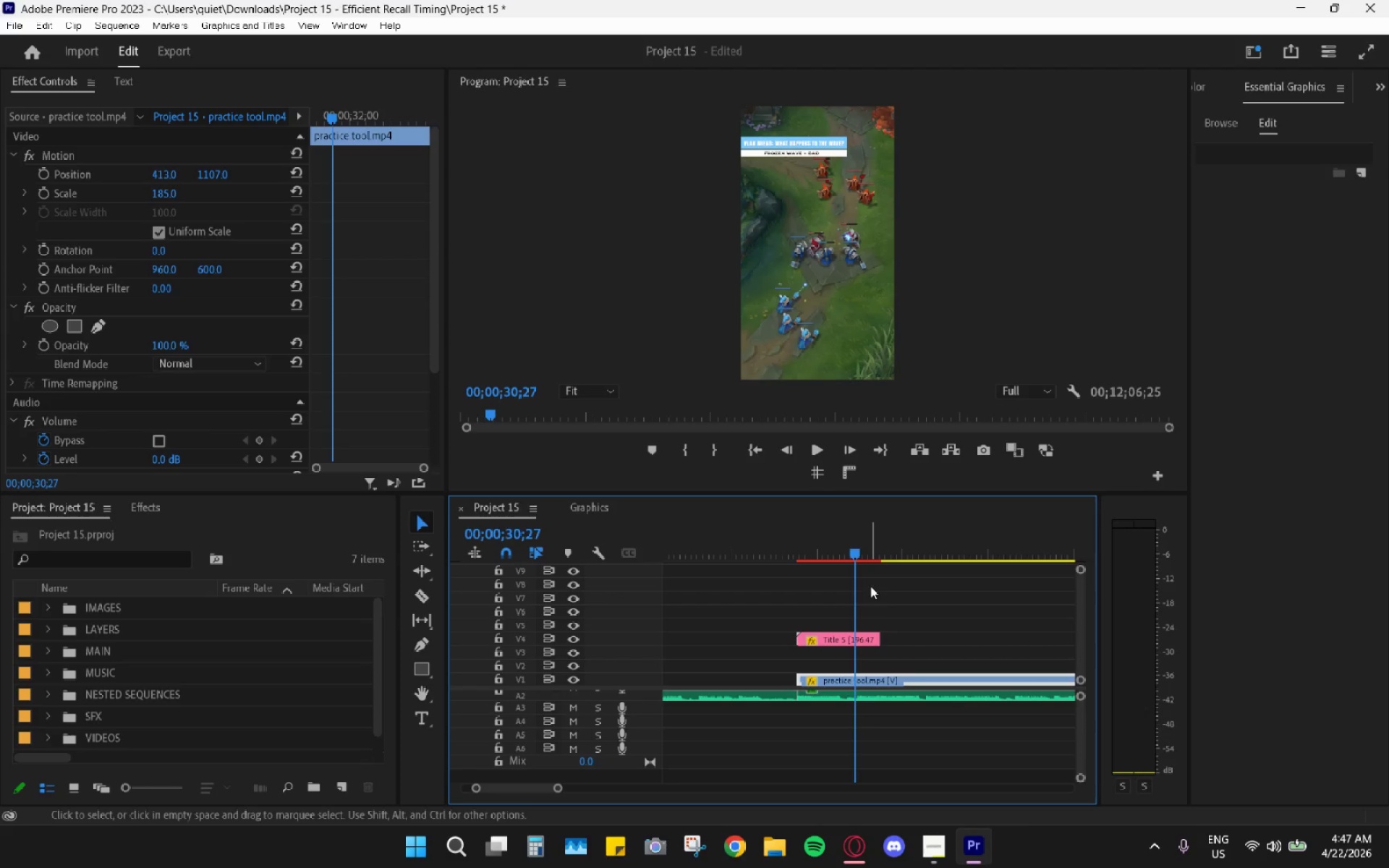 
scroll: coordinate [878, 624], scroll_direction: down, amount: 3.0
 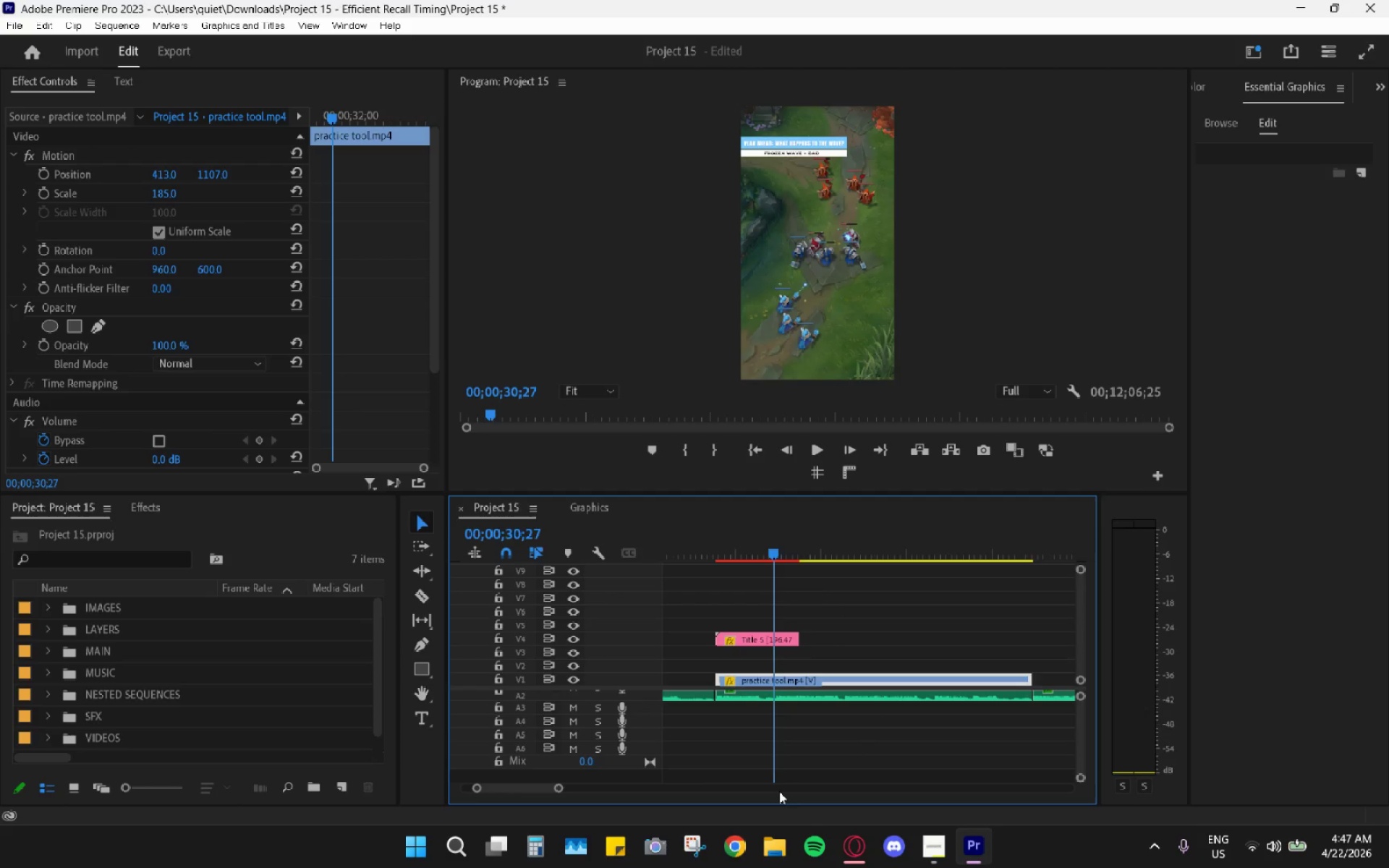 
hold_key(key=AltLeft, duration=0.58)
scroll: coordinate [800, 637], scroll_direction: up, amount: 10.0
 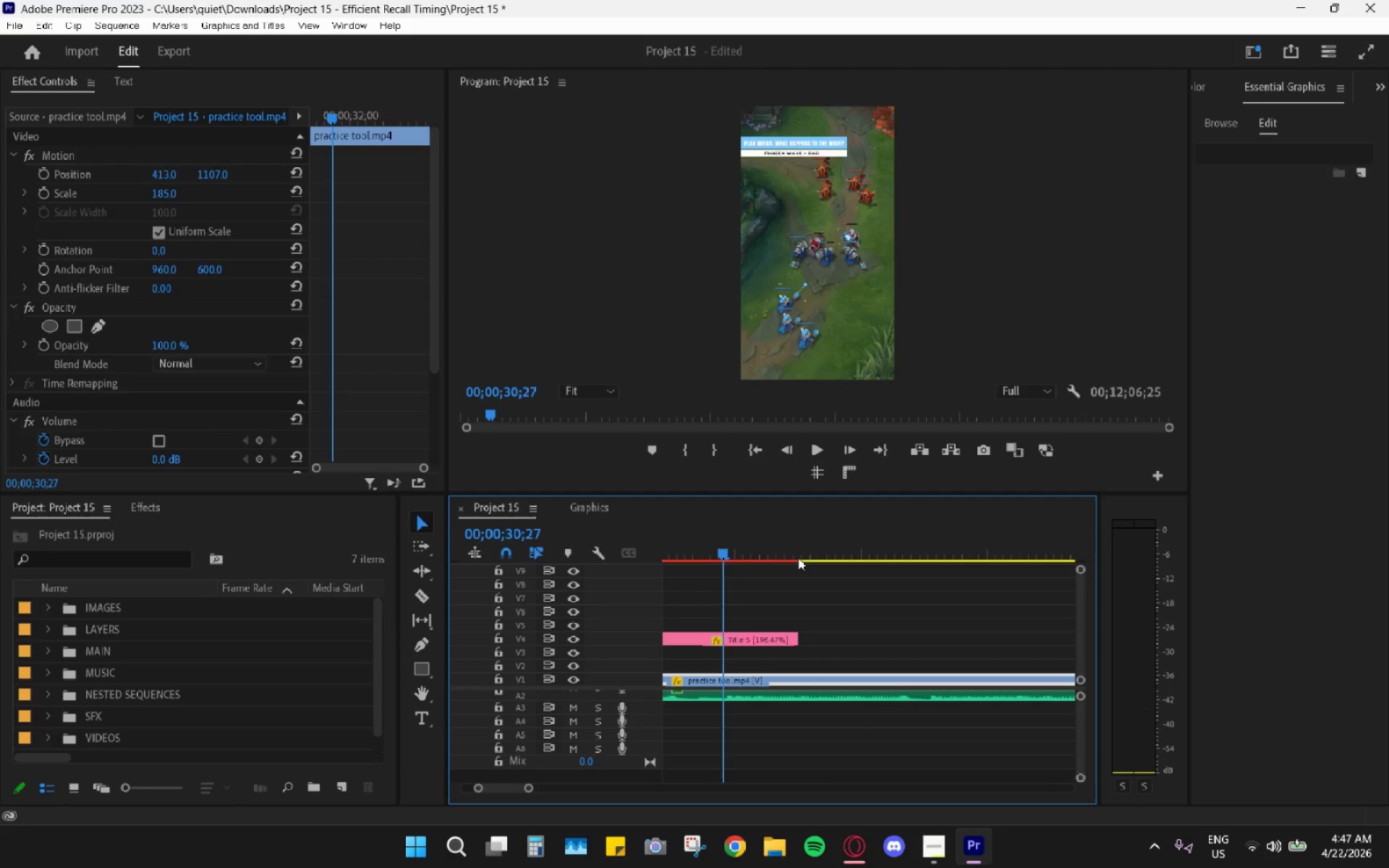 
left_click_drag(start_coordinate=[798, 558], to_coordinate=[794, 557])
 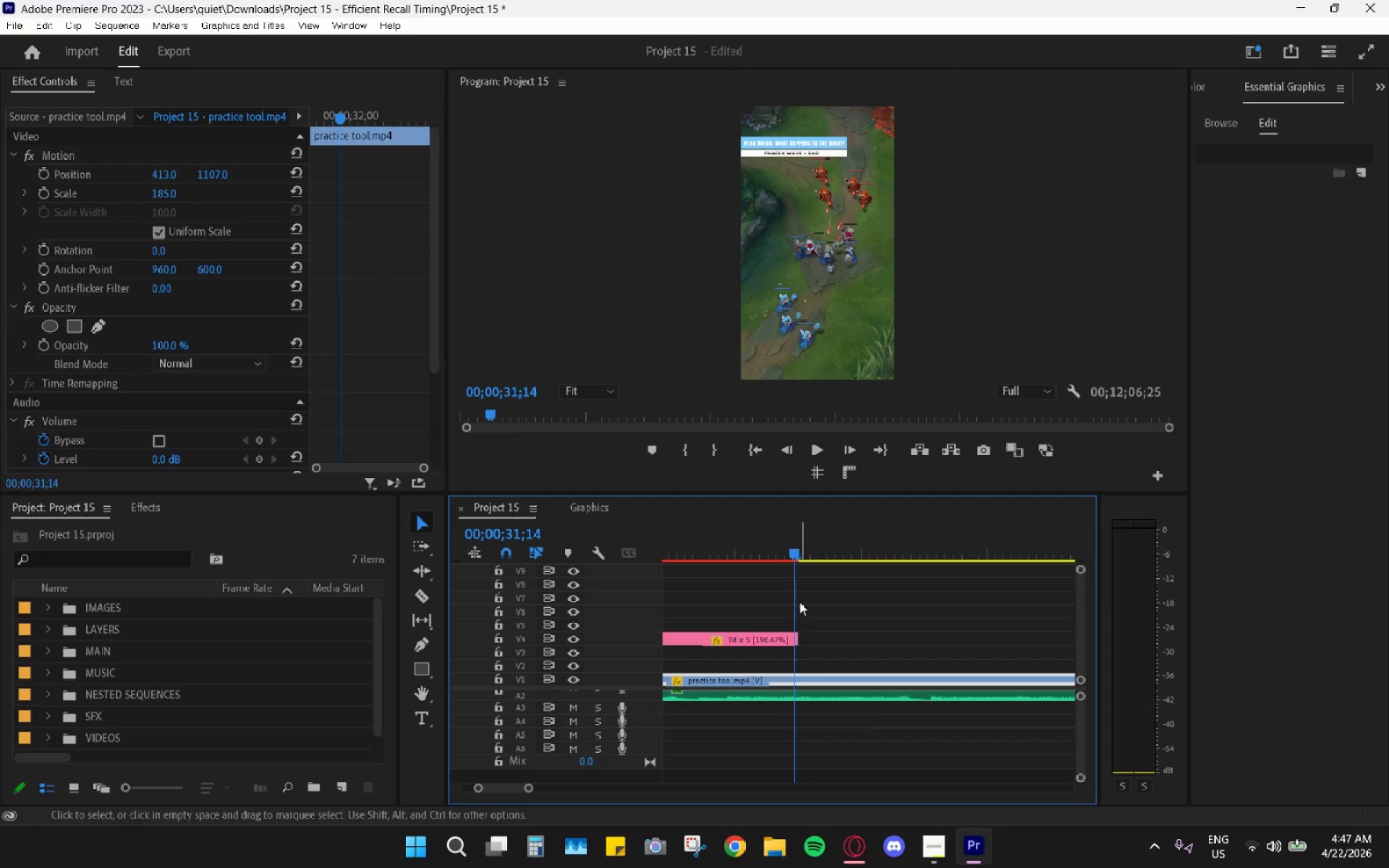 
key(C)
 